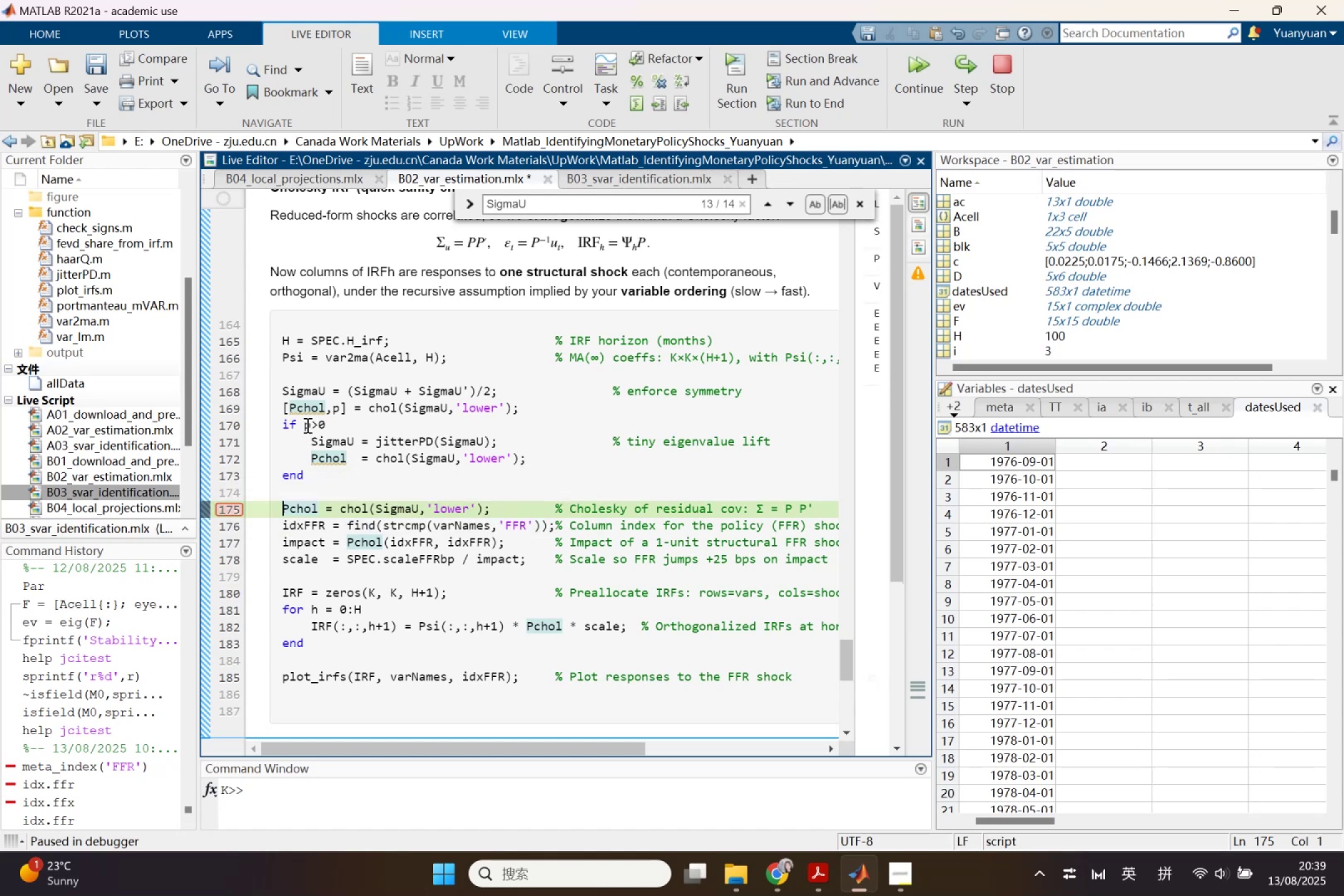 
left_click([306, 425])
 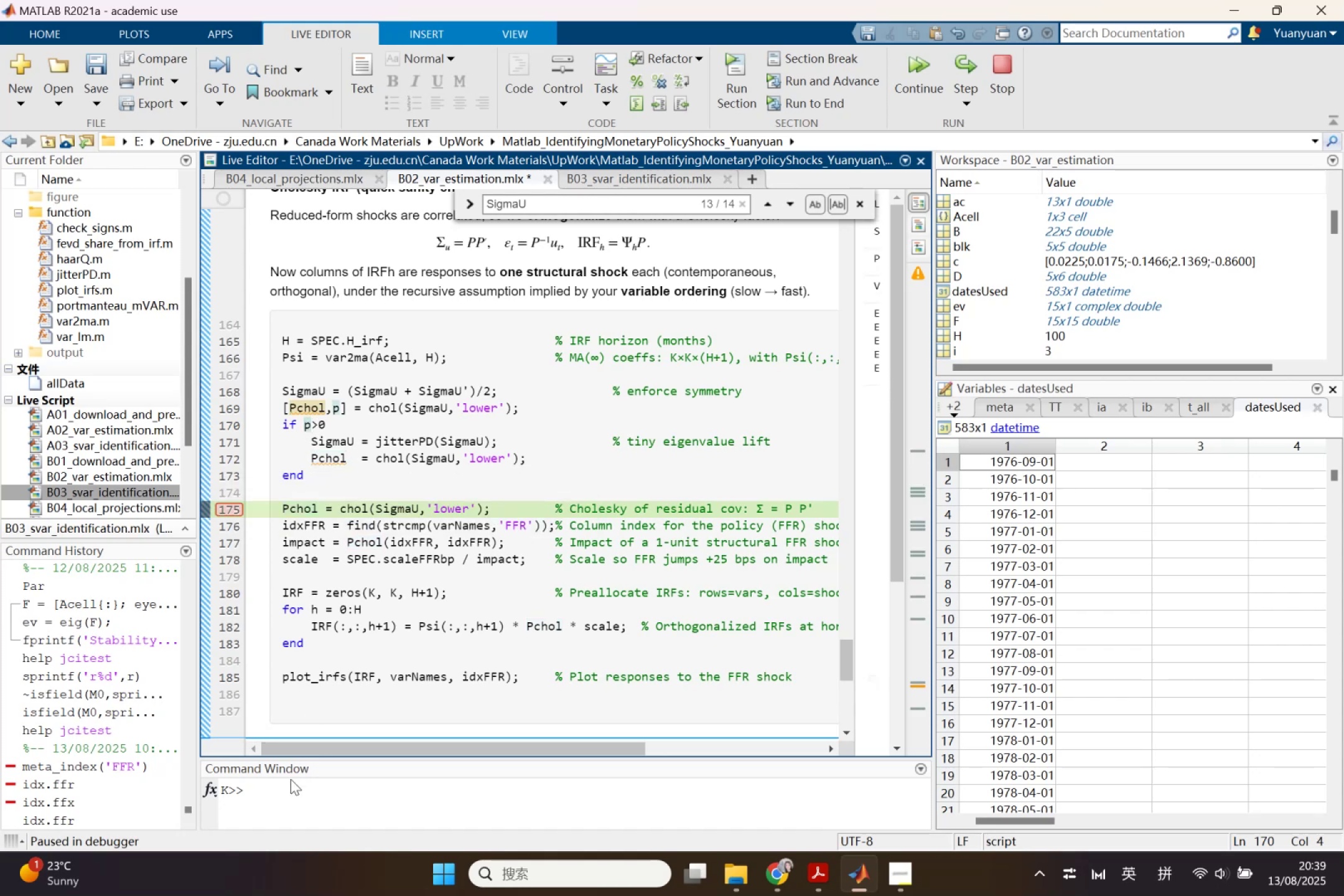 
left_click([289, 795])
 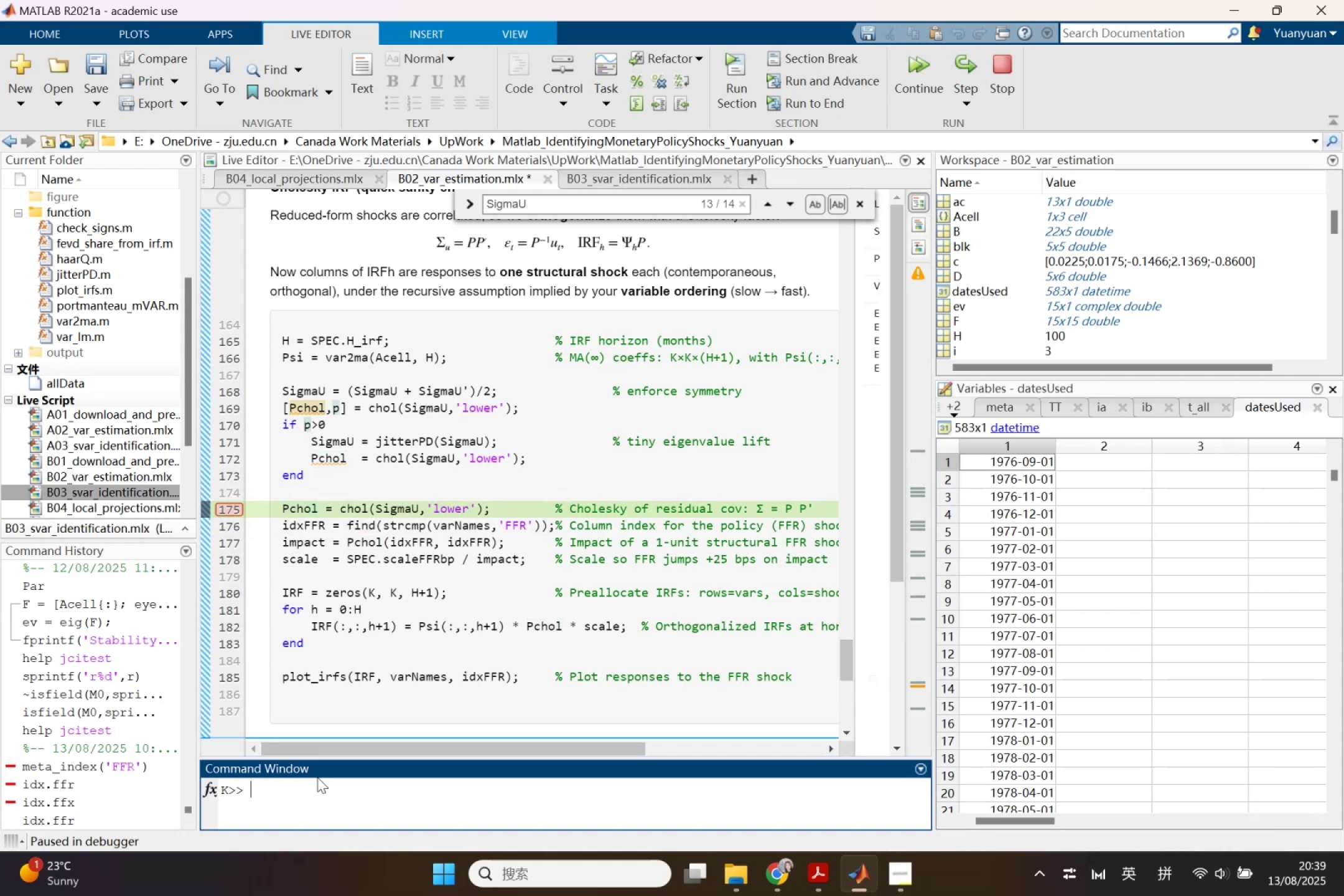 
key(P)
 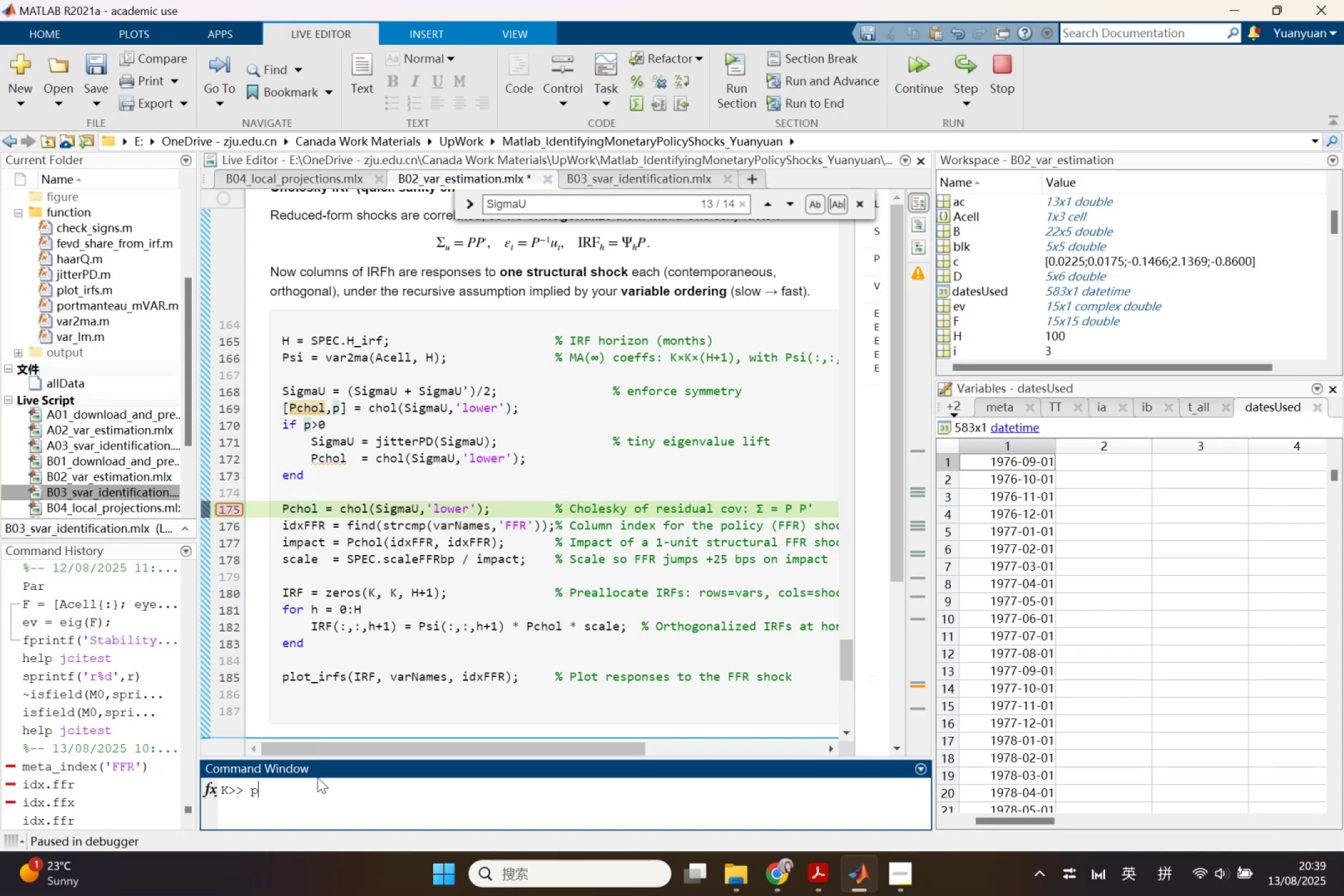 
key(Enter)
 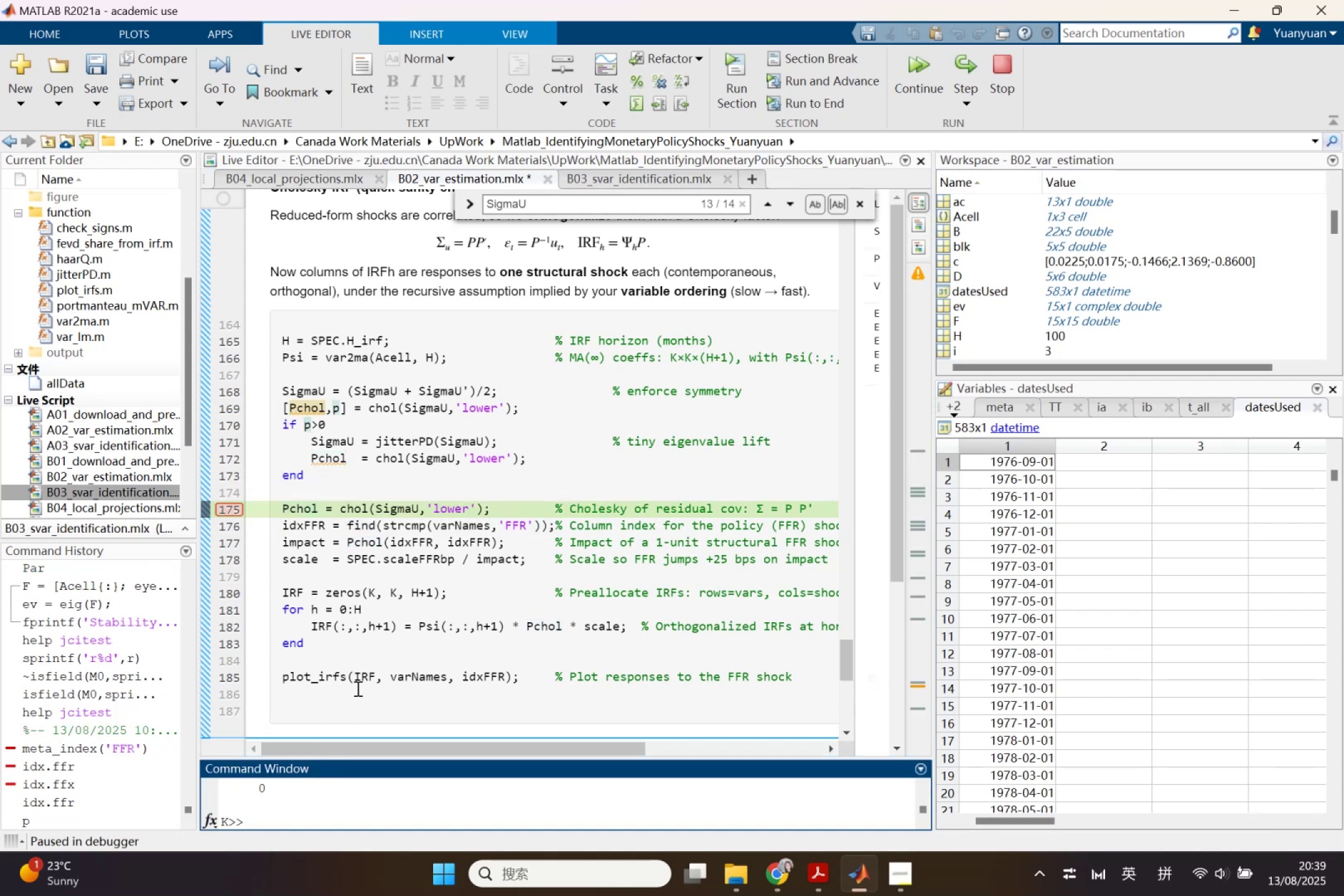 
wait(6.98)
 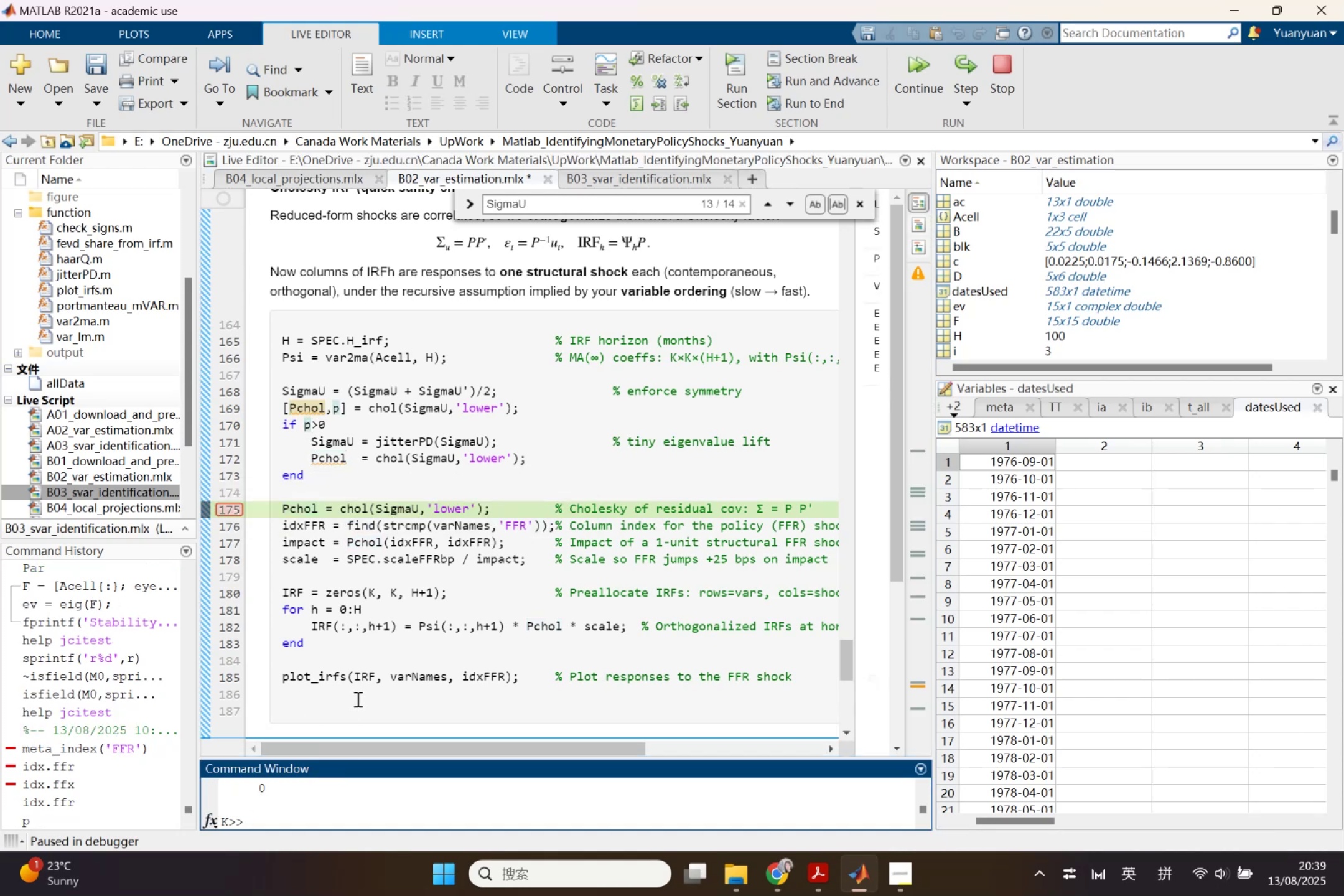 
left_click([334, 418])
 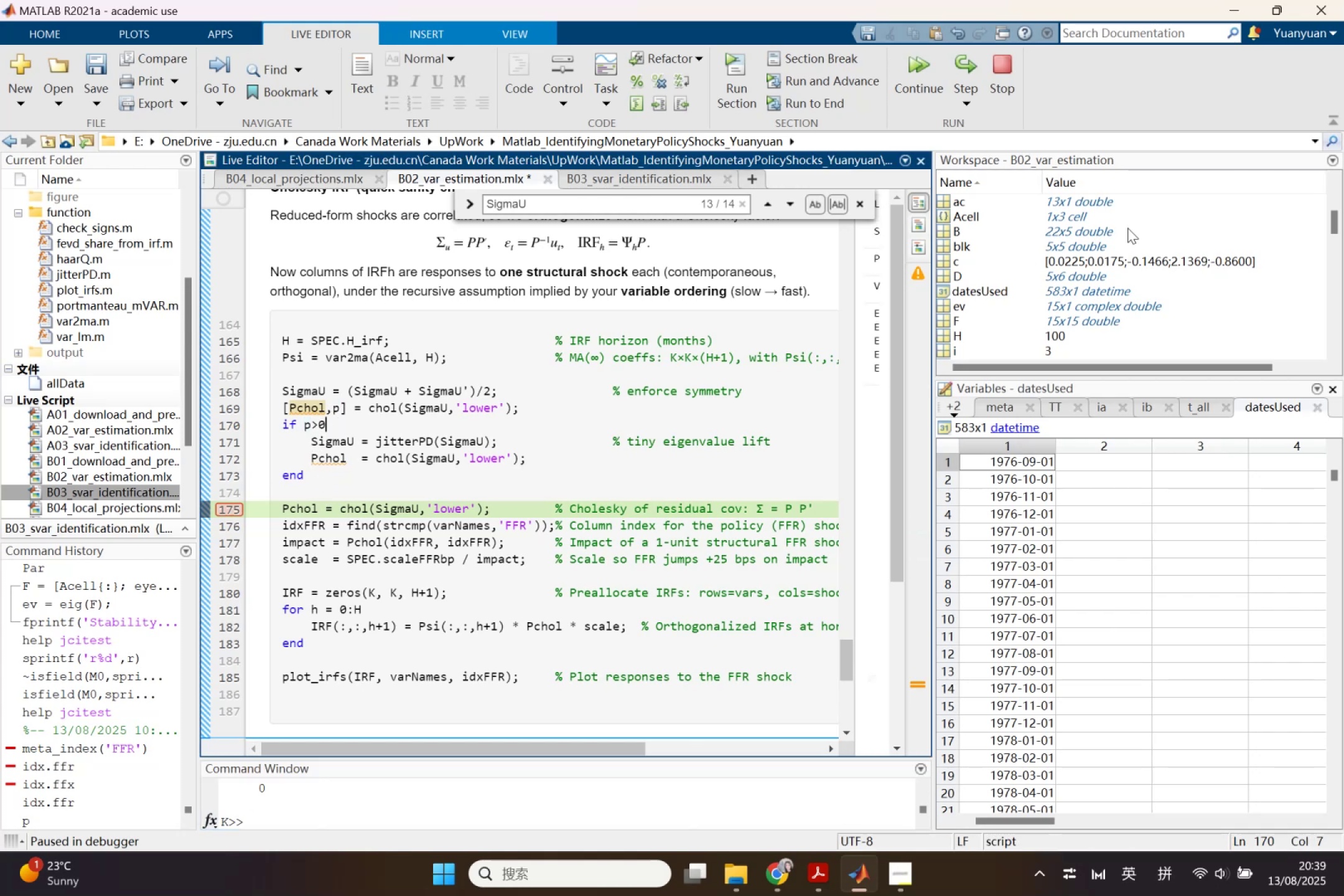 
scroll: coordinate [1081, 299], scroll_direction: down, amount: 7.0
 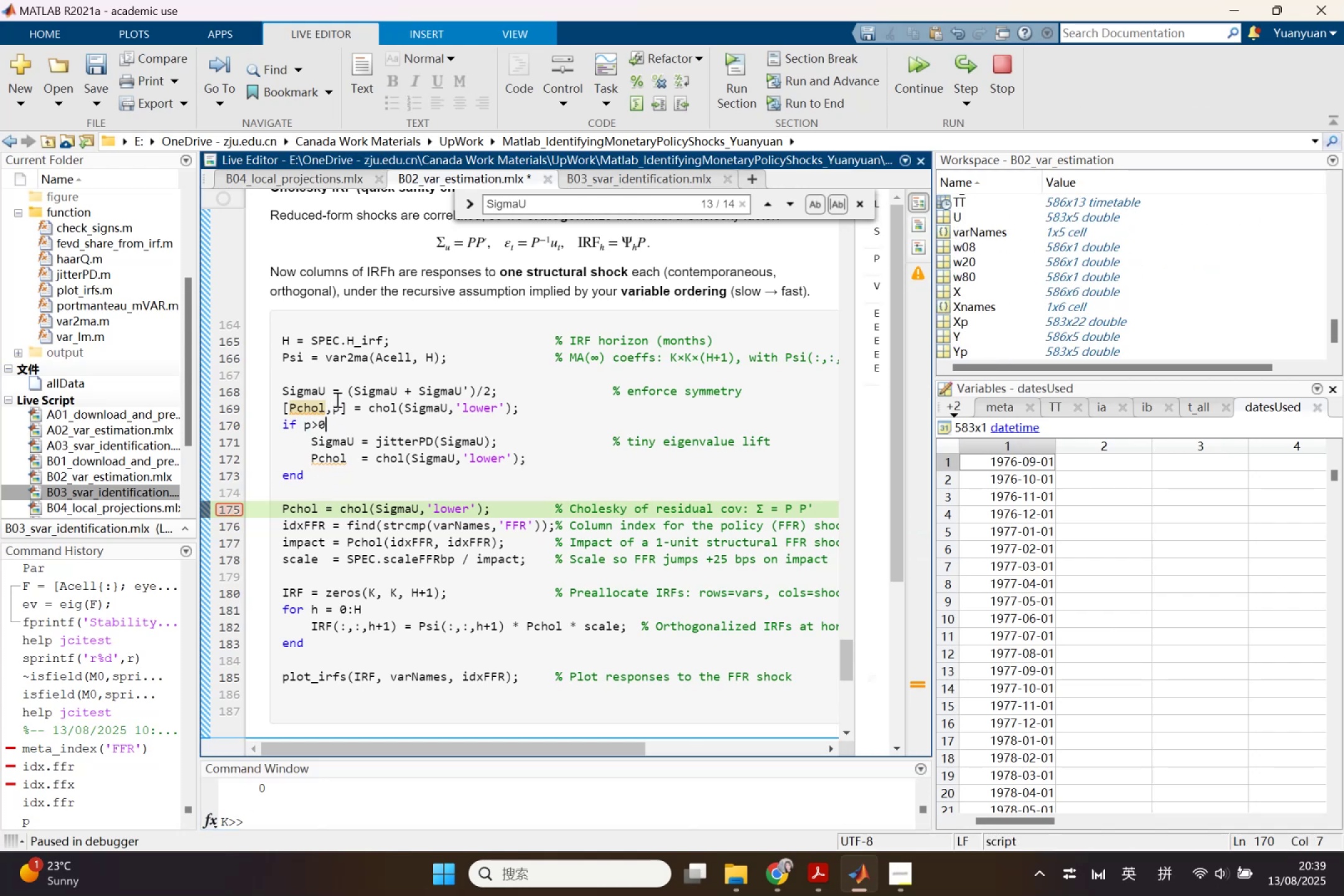 
left_click_drag(start_coordinate=[334, 407], to_coordinate=[338, 406])
 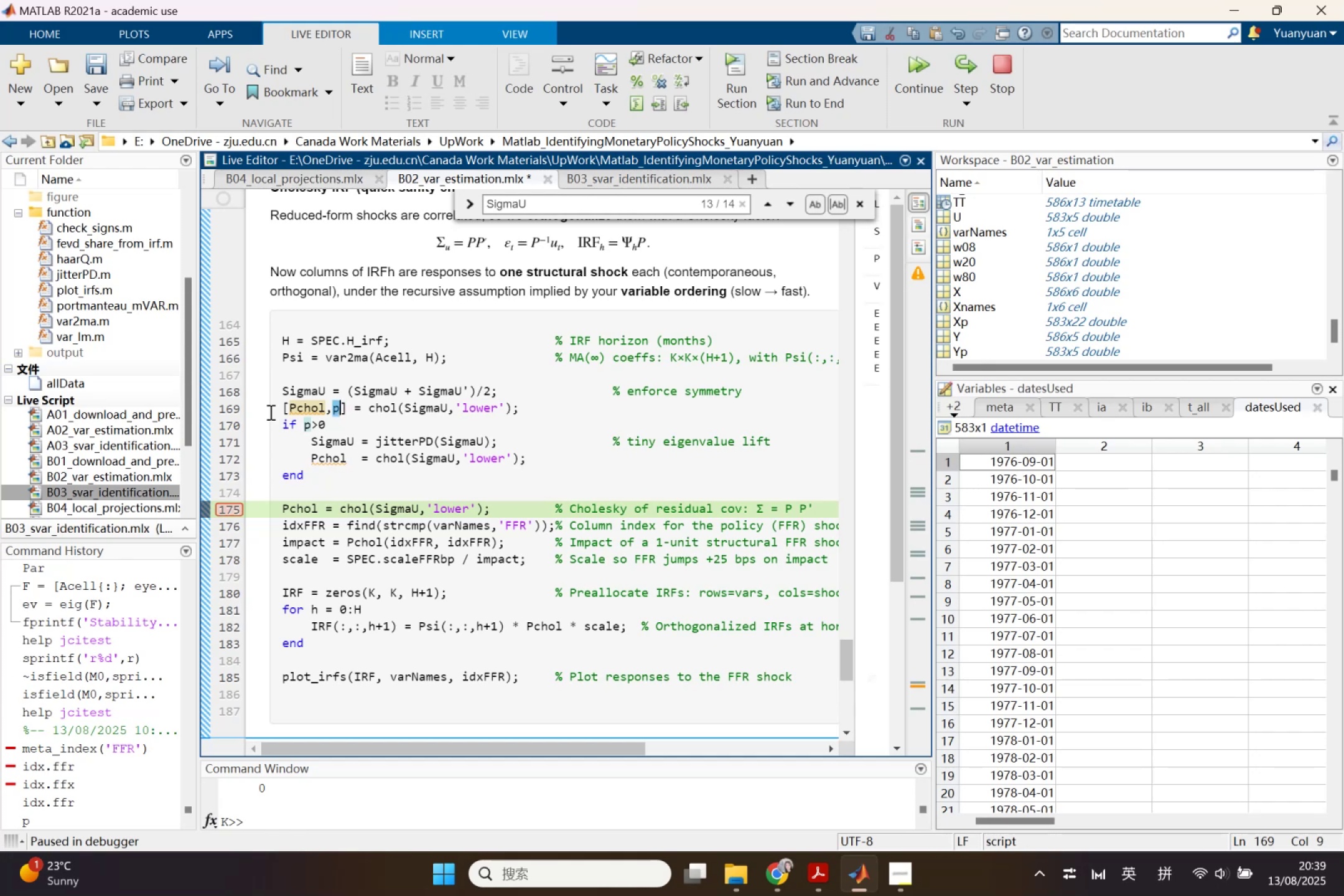 
type(p_chol)
 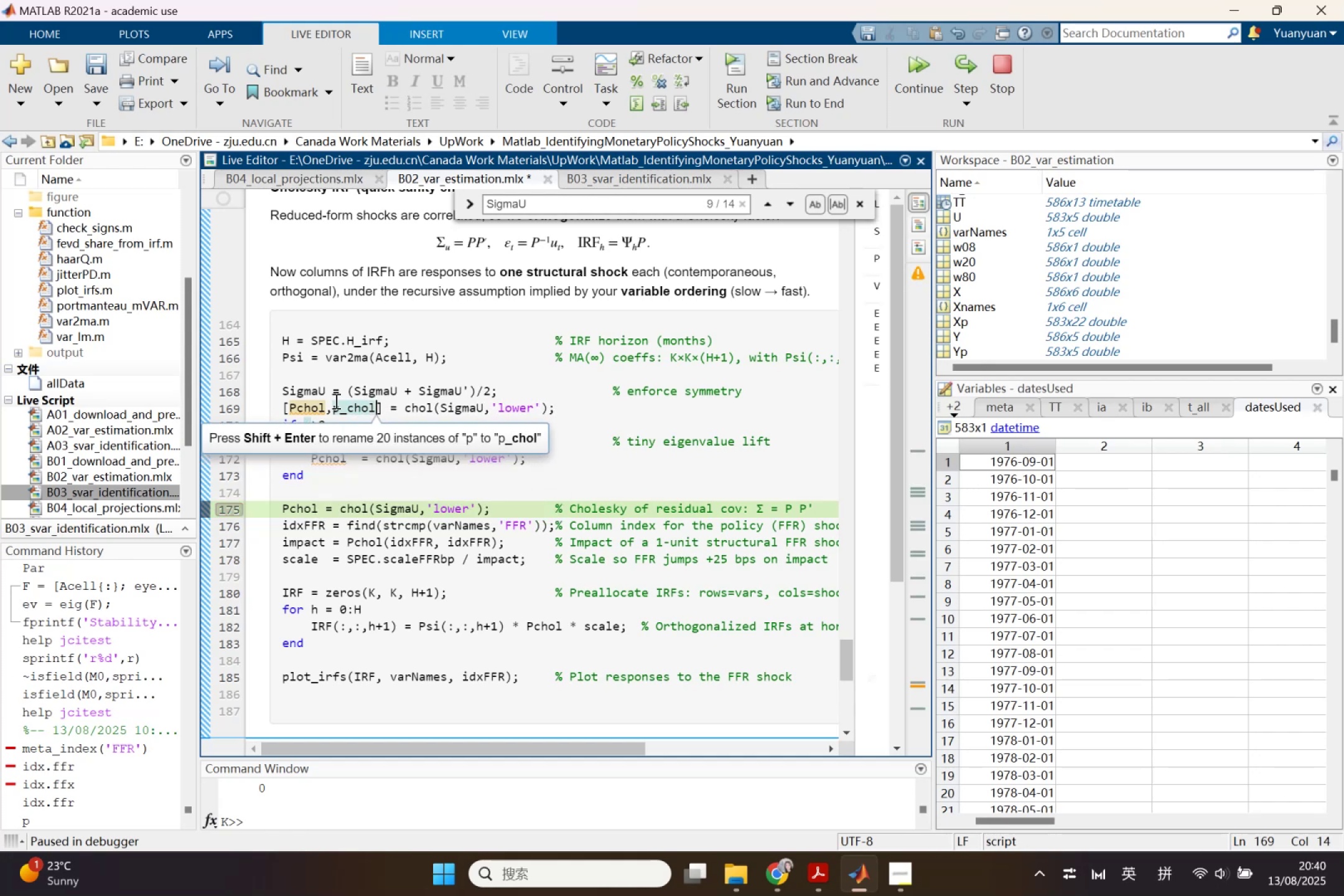 
left_click_drag(start_coordinate=[333, 407], to_coordinate=[373, 411])
 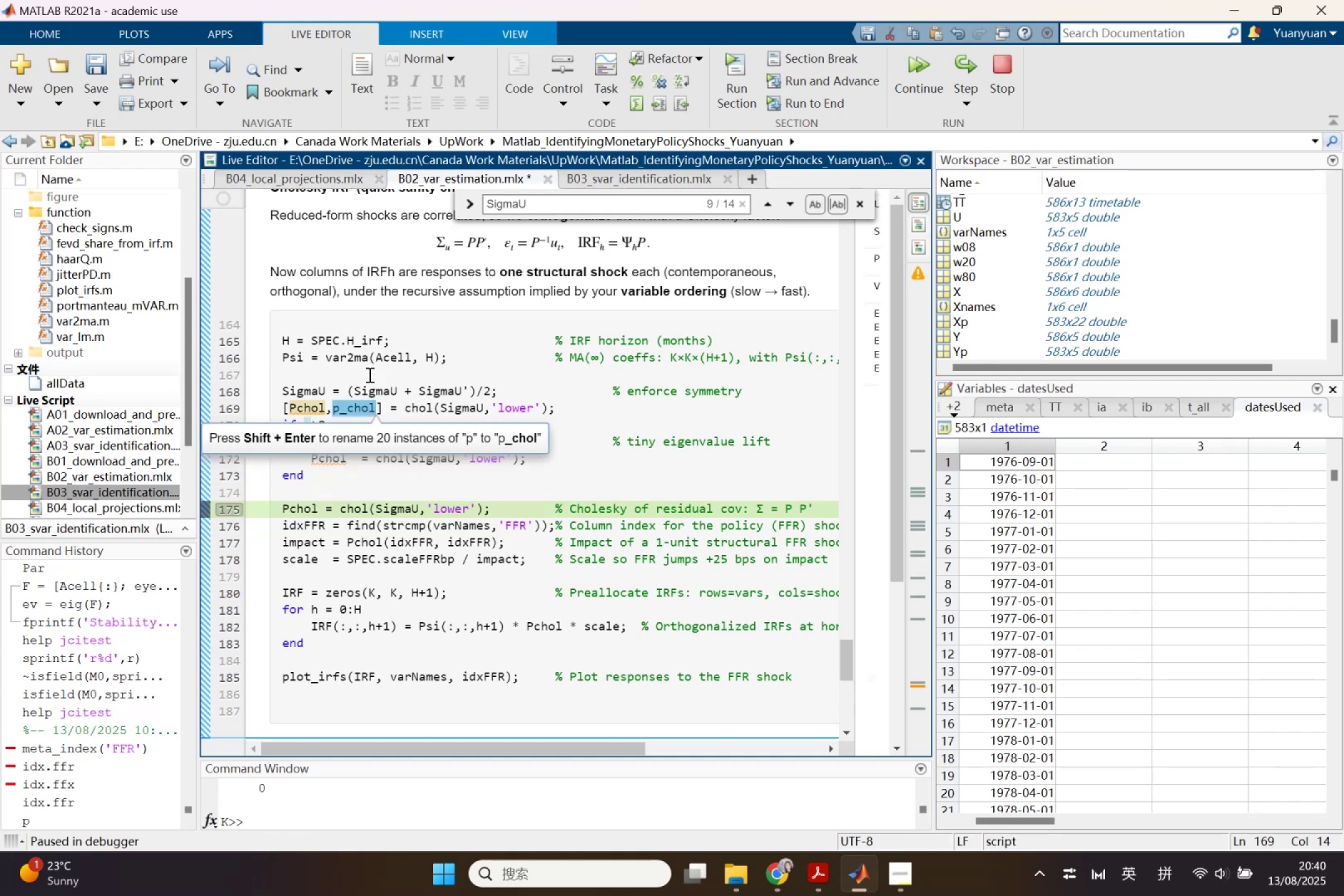 
key(Control+C)
 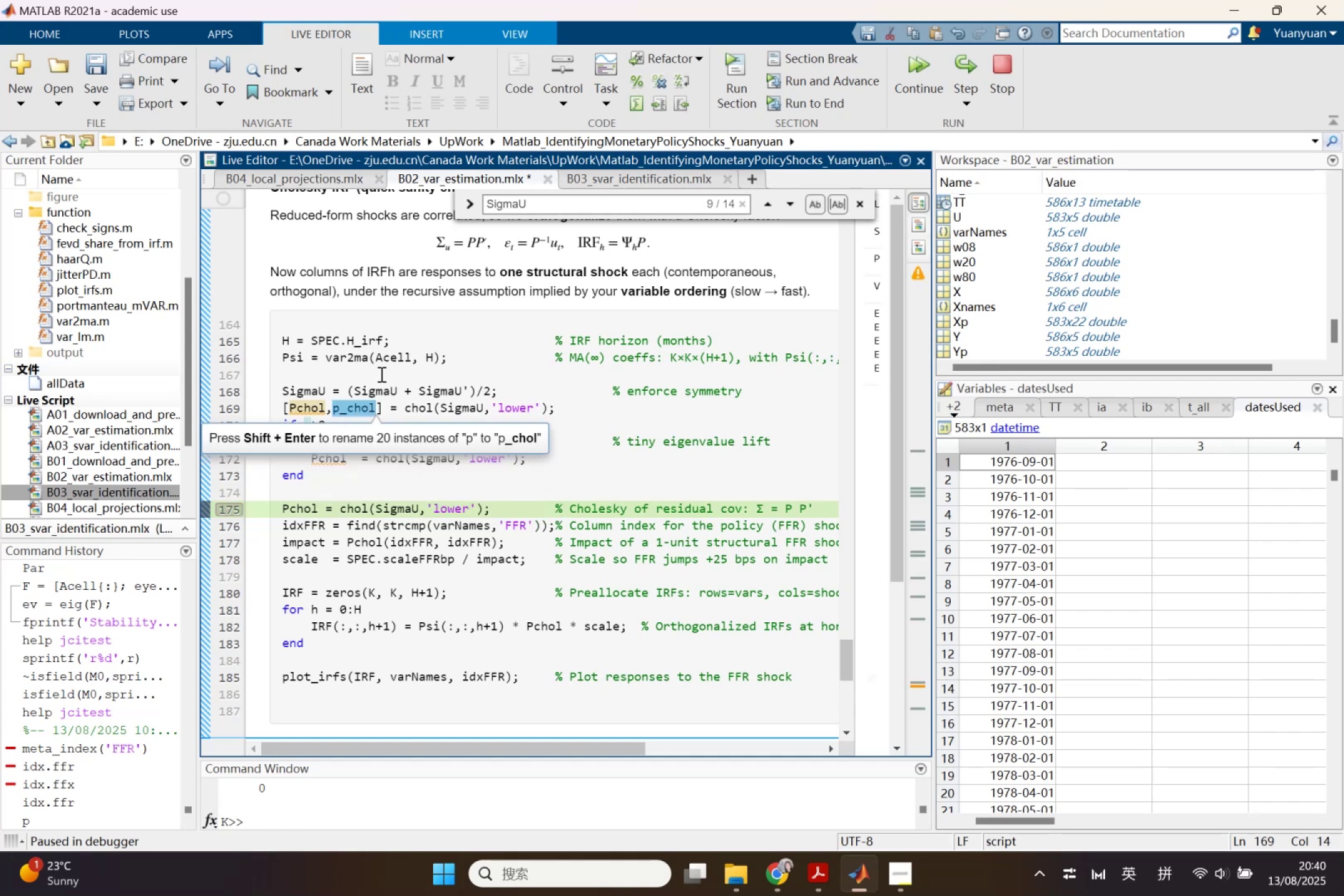 
left_click([380, 374])
 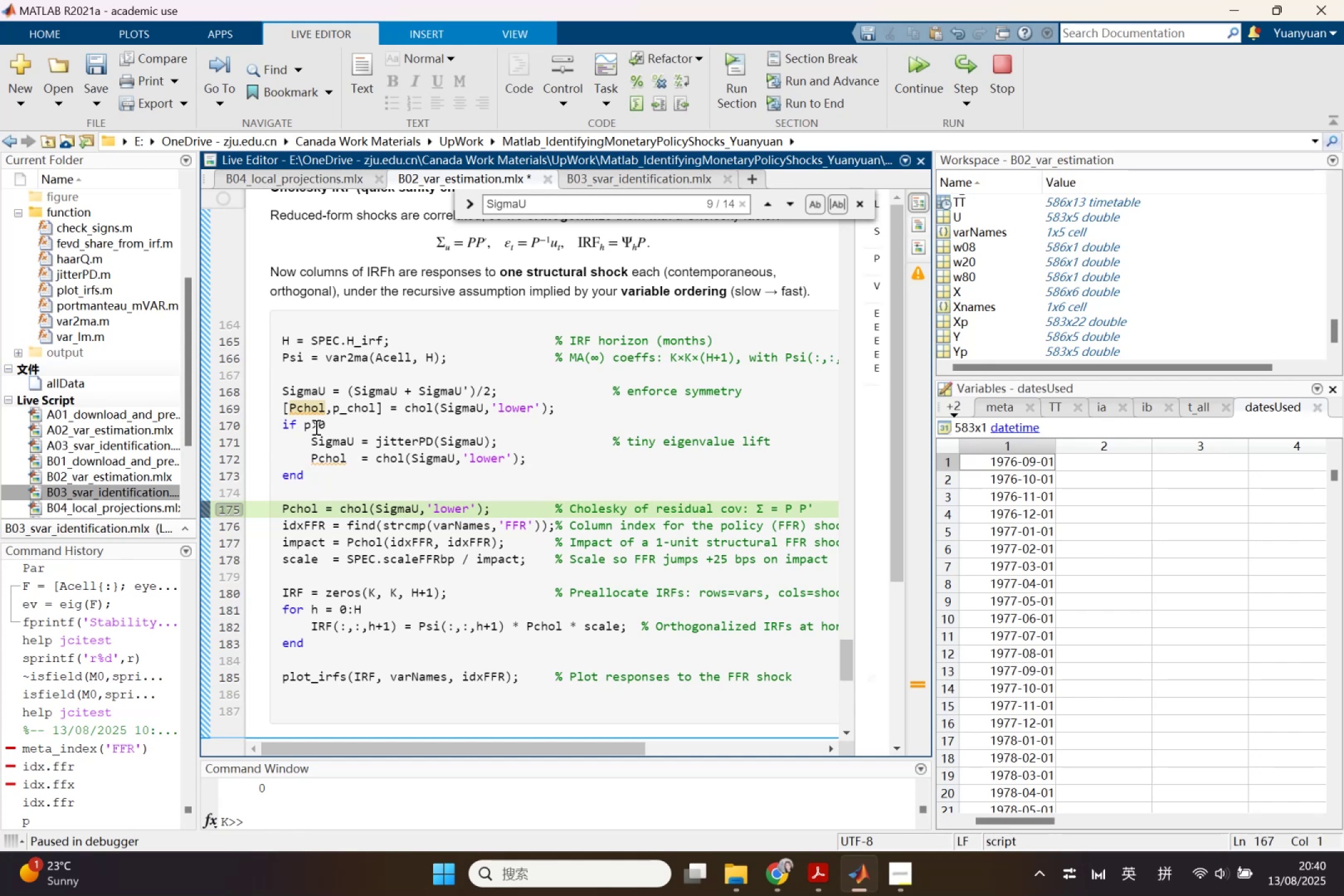 
left_click_drag(start_coordinate=[309, 426], to_coordinate=[304, 426])
 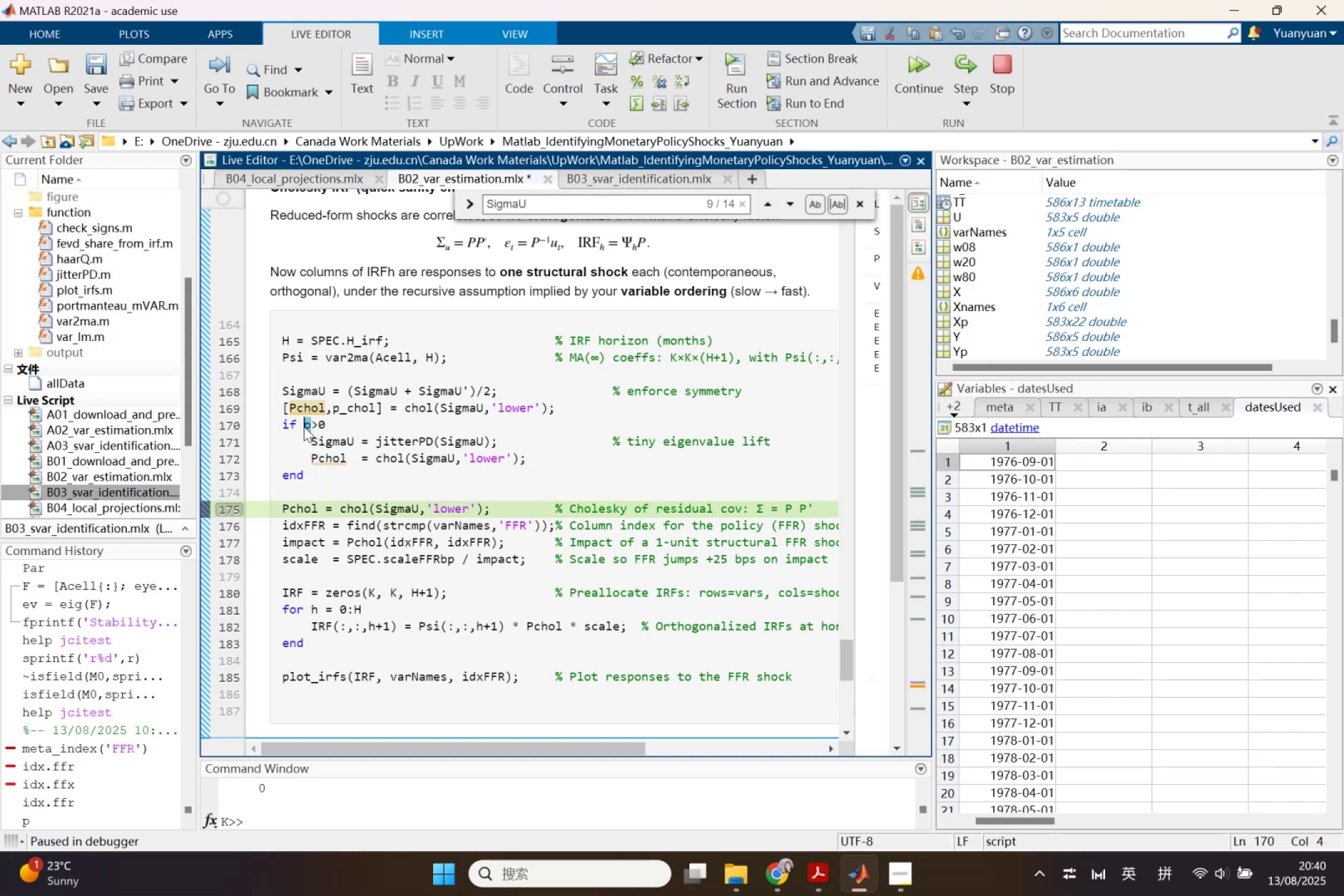 
key(Control+V)
 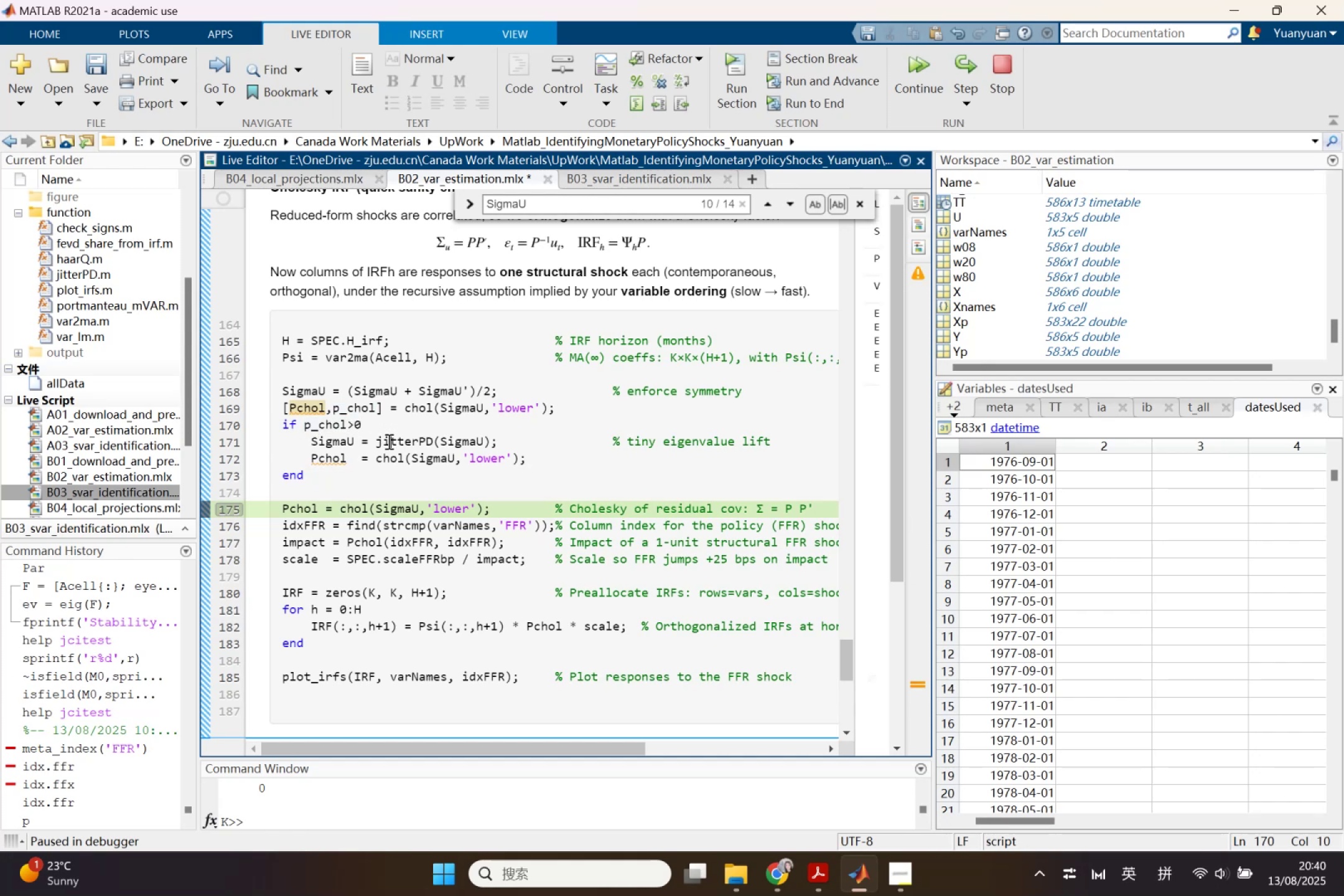 
double_click([342, 487])
 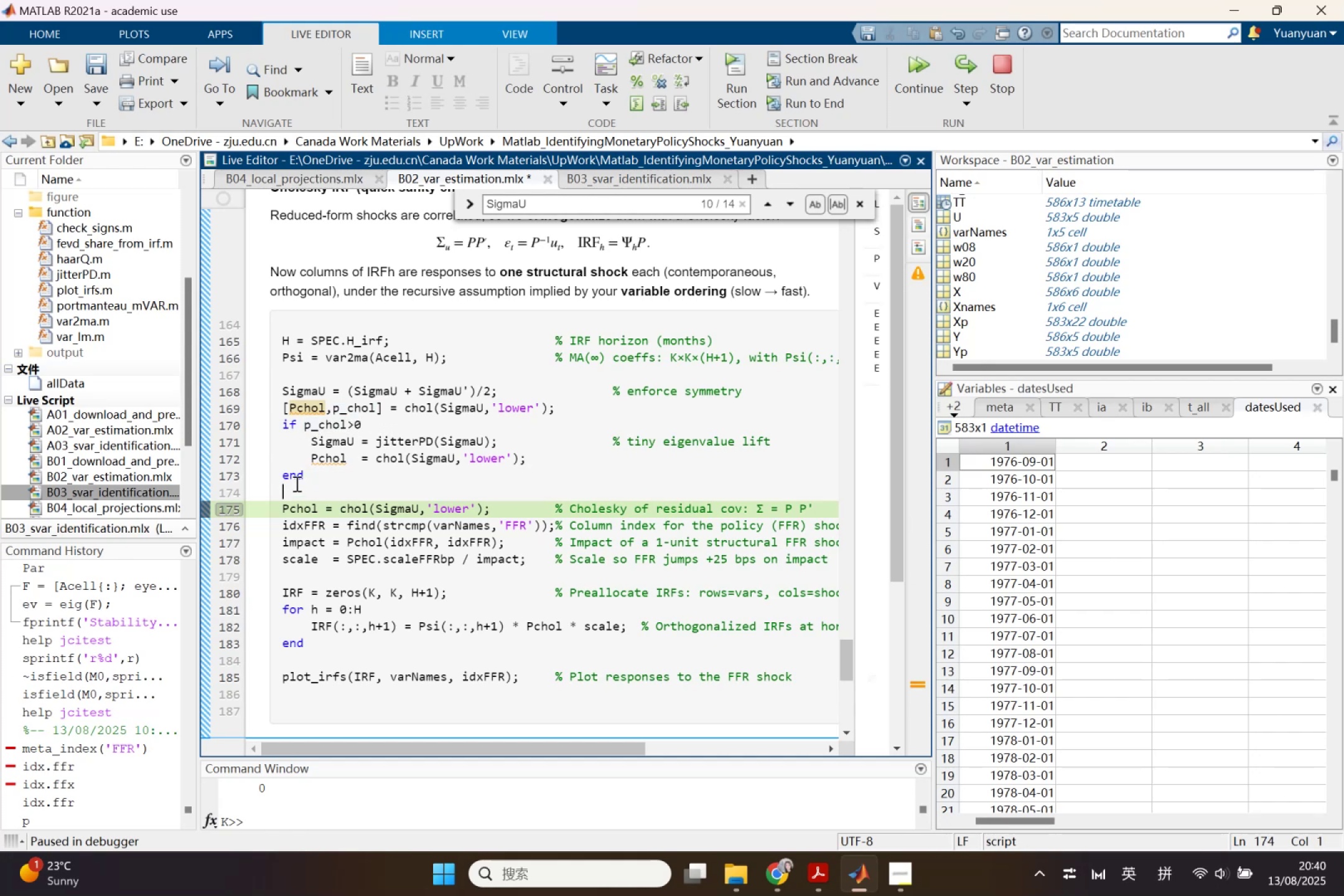 
left_click([296, 483])
 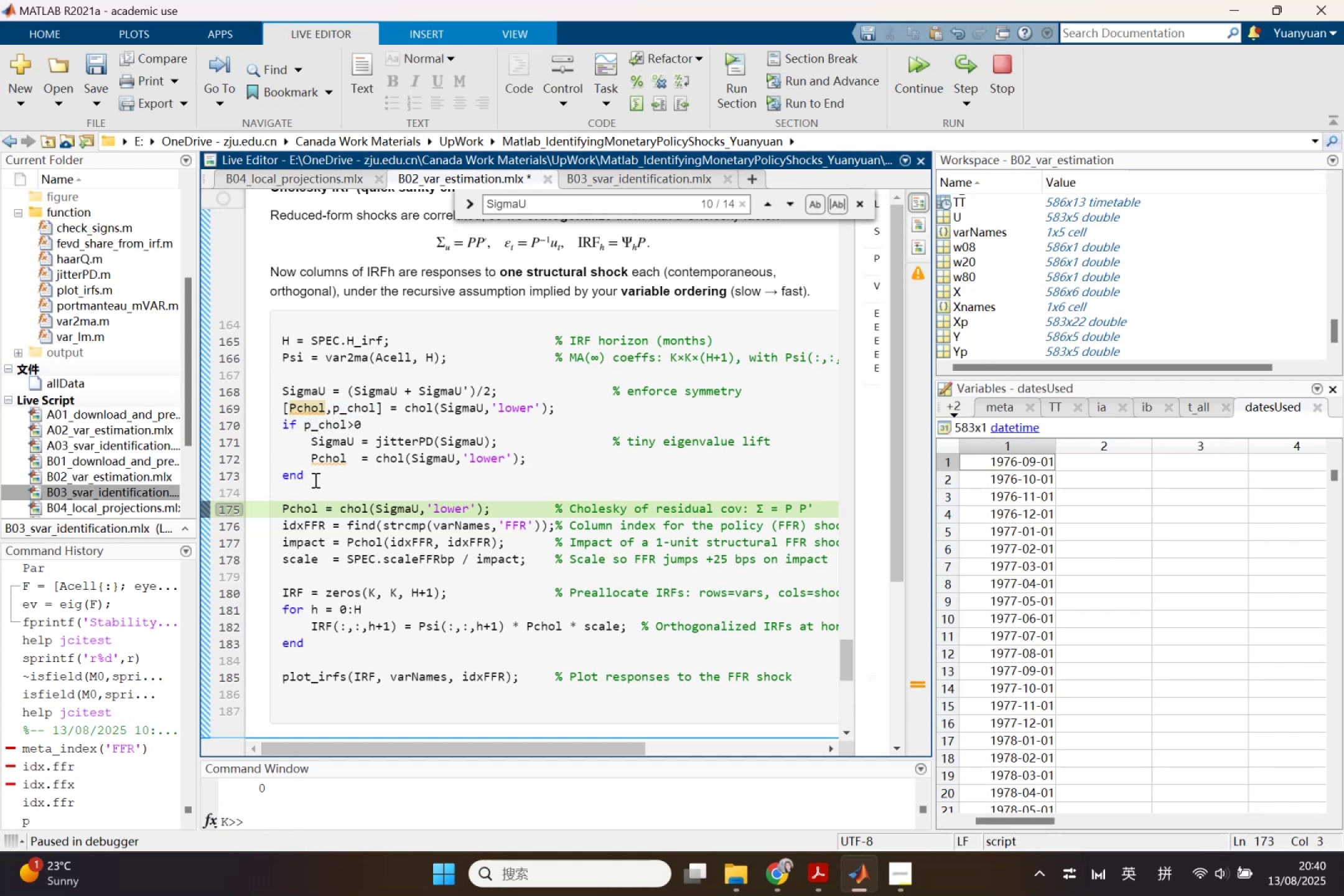 
left_click([314, 487])
 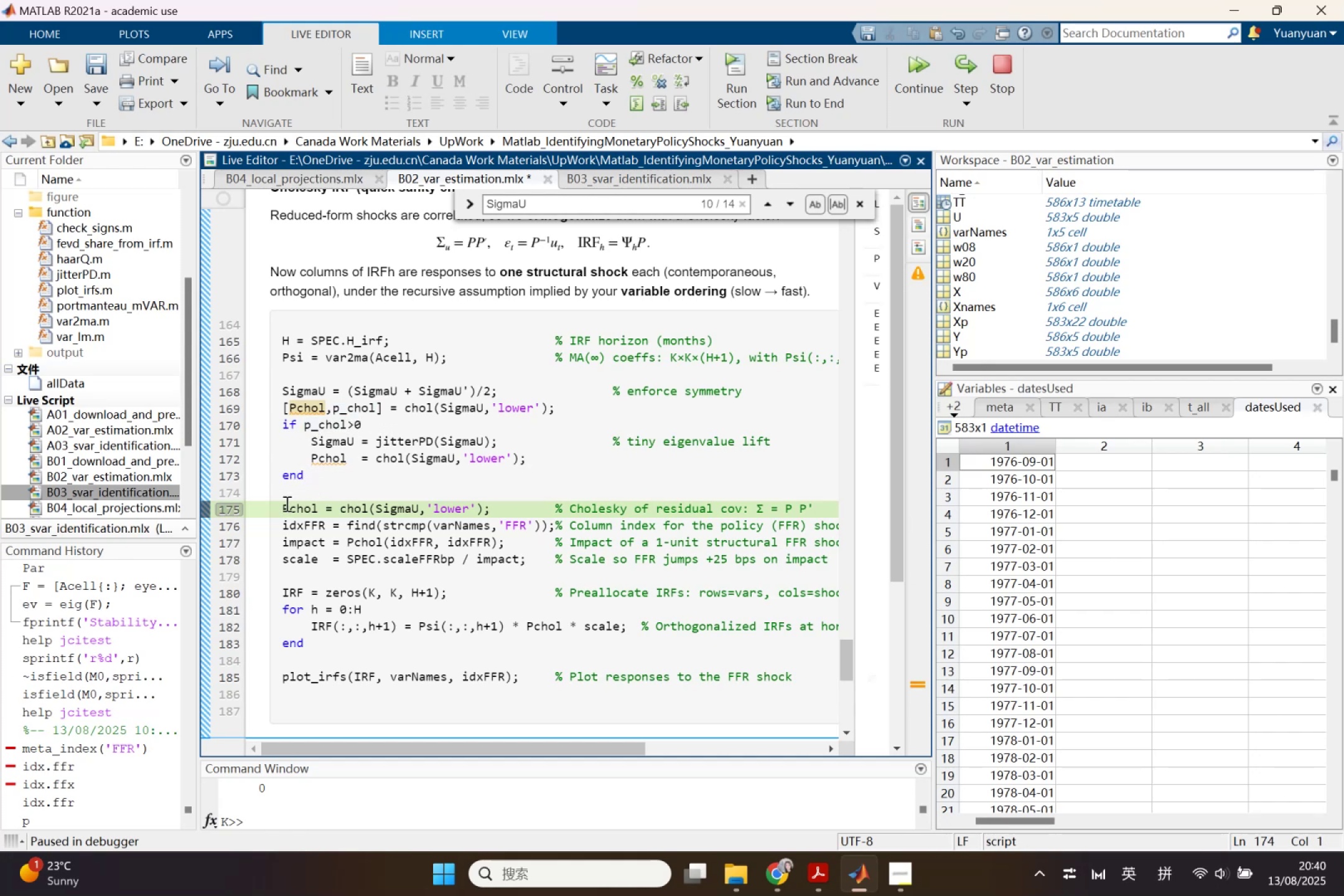 
left_click_drag(start_coordinate=[282, 505], to_coordinate=[500, 507])
 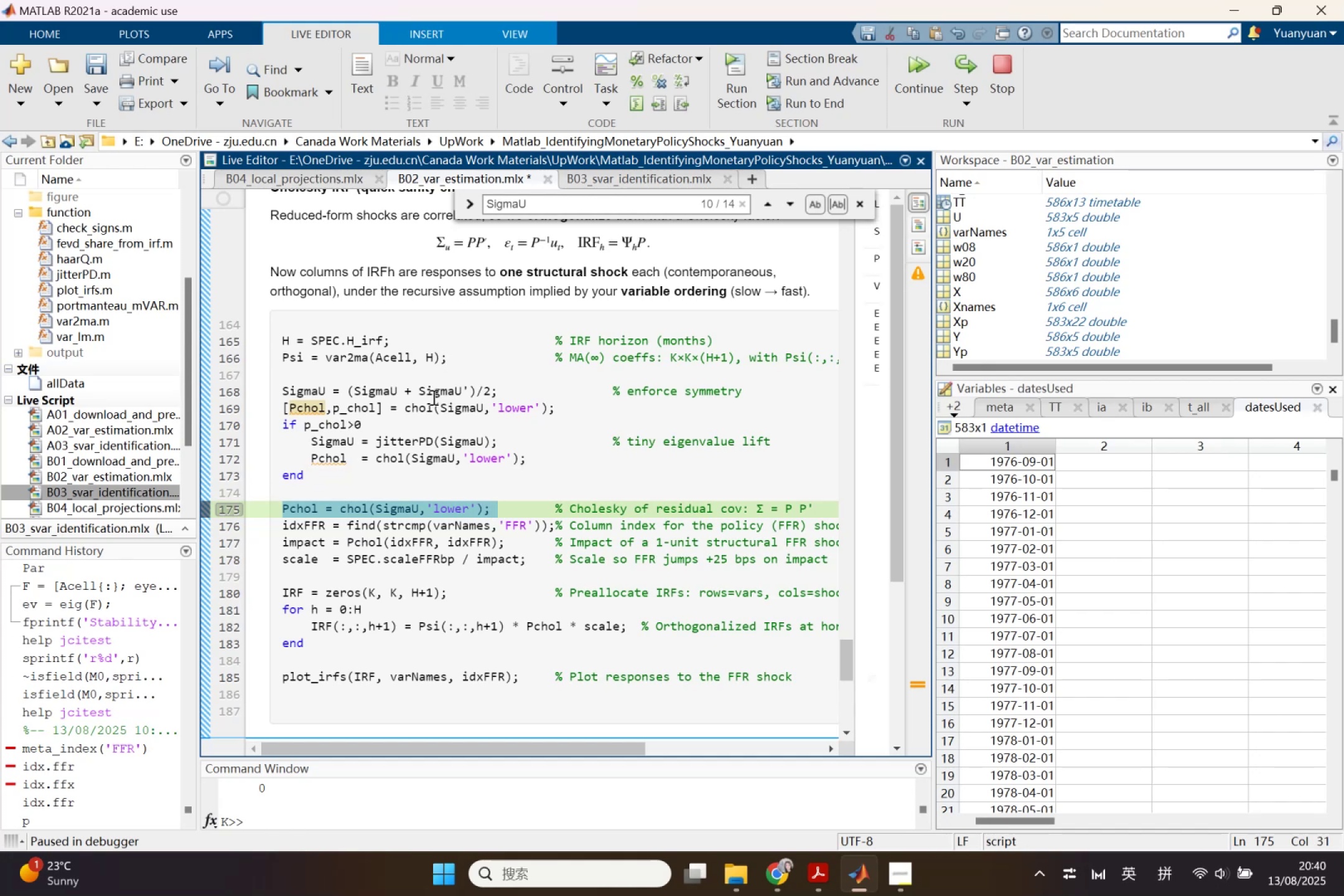 
scroll: coordinate [446, 588], scroll_direction: down, amount: 2.0
 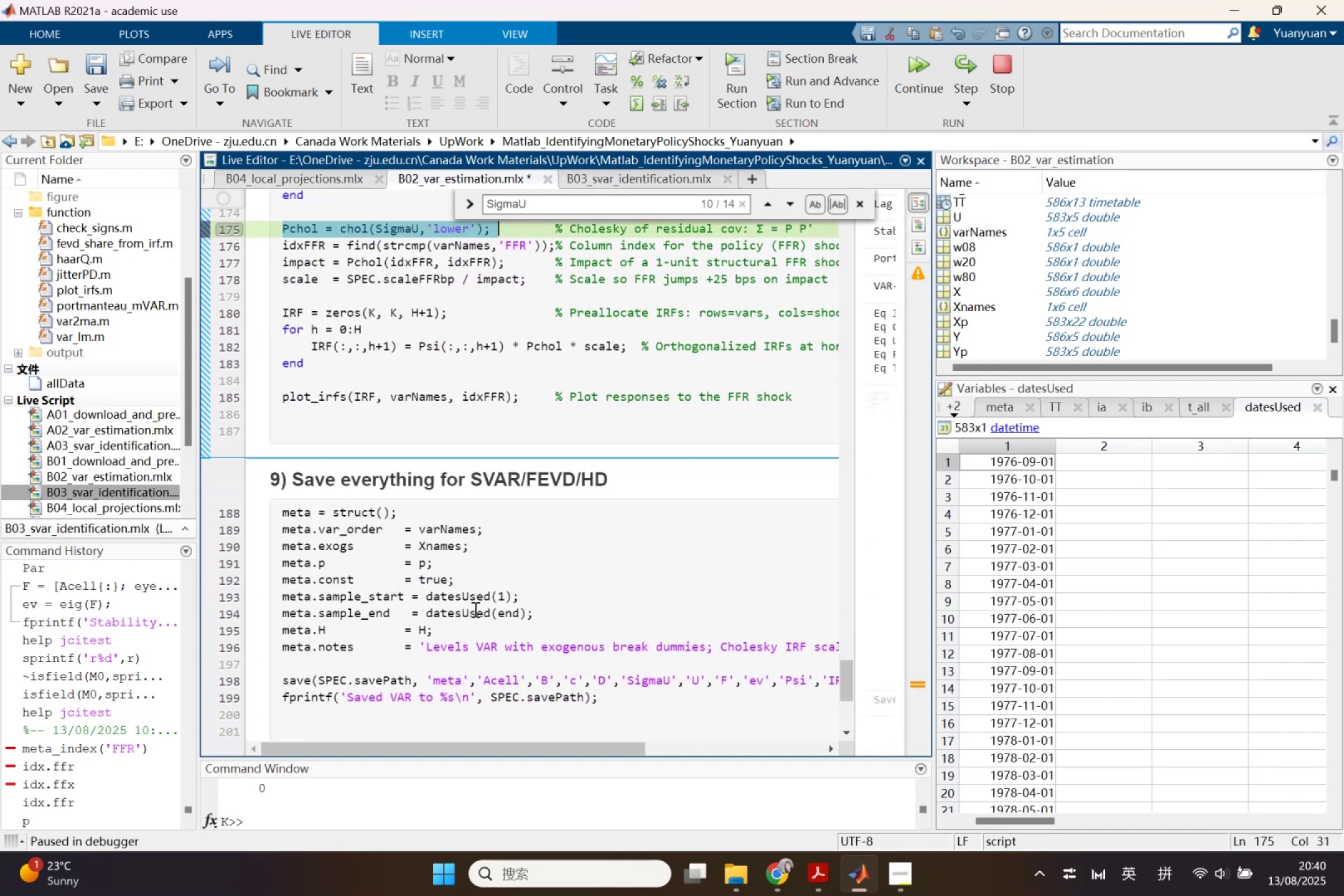 
wait(6.16)
 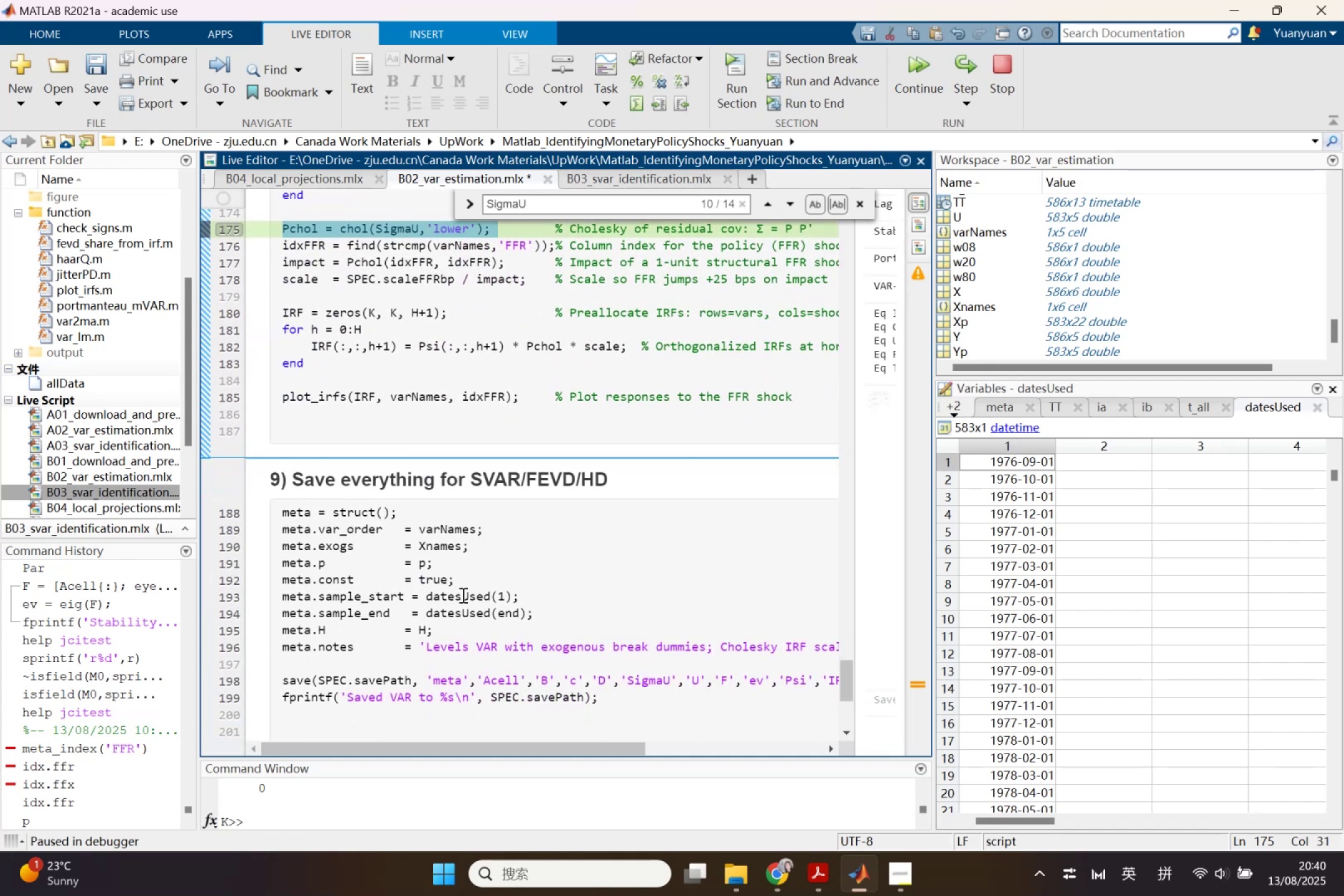 
scroll: coordinate [474, 609], scroll_direction: up, amount: 1.0
 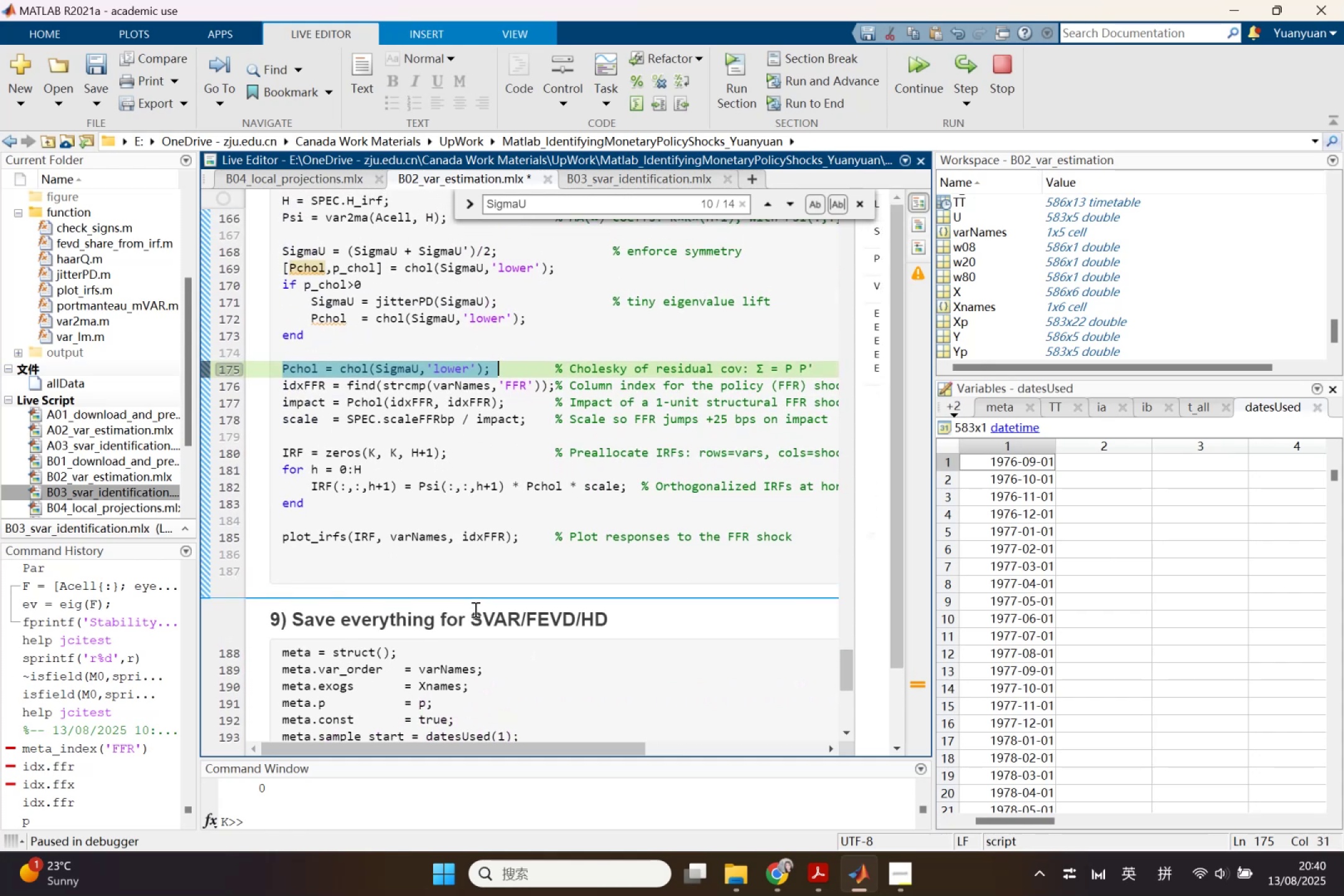 
scroll: coordinate [474, 609], scroll_direction: down, amount: 1.0
 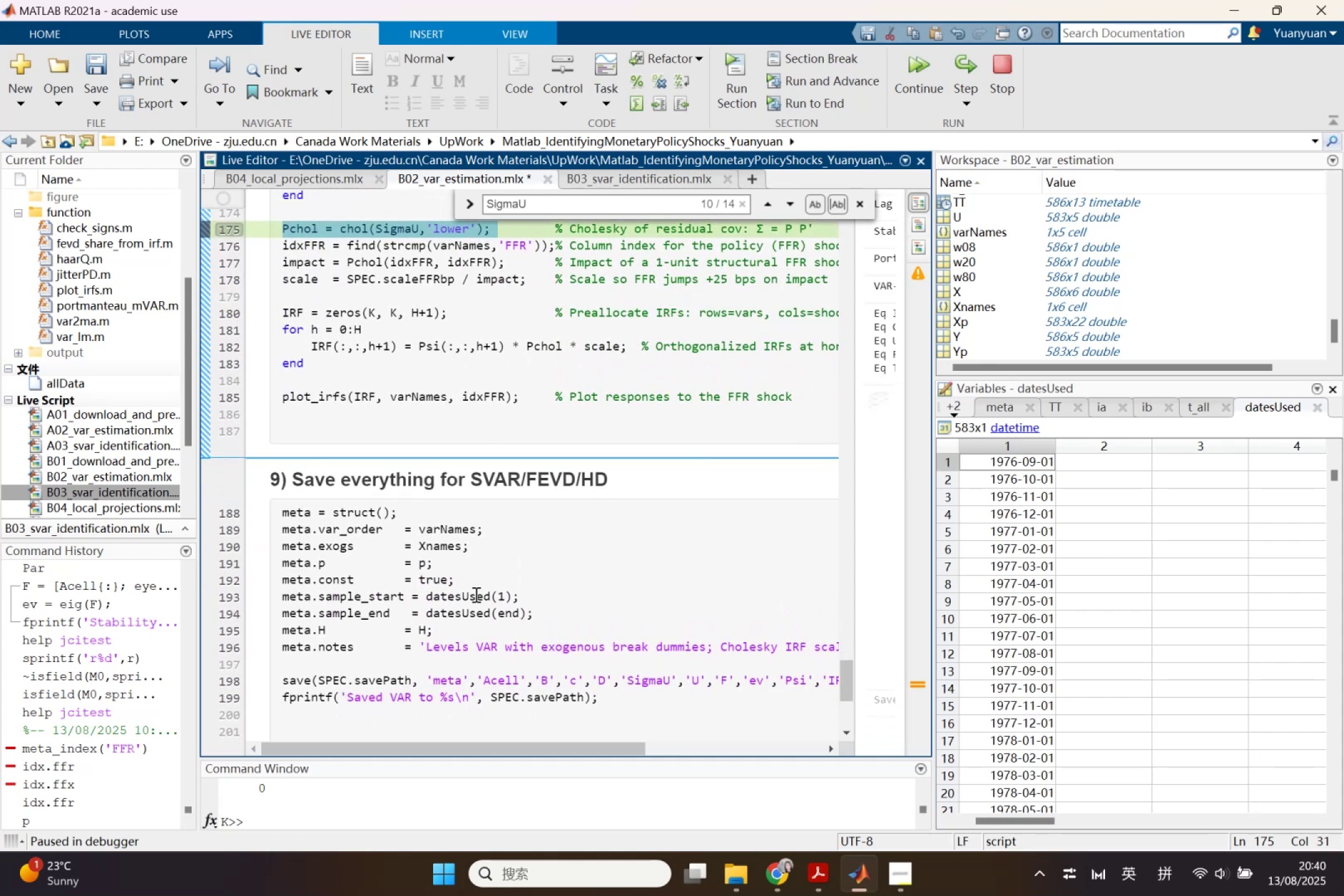 
left_click_drag(start_coordinate=[509, 742], to_coordinate=[457, 739])
 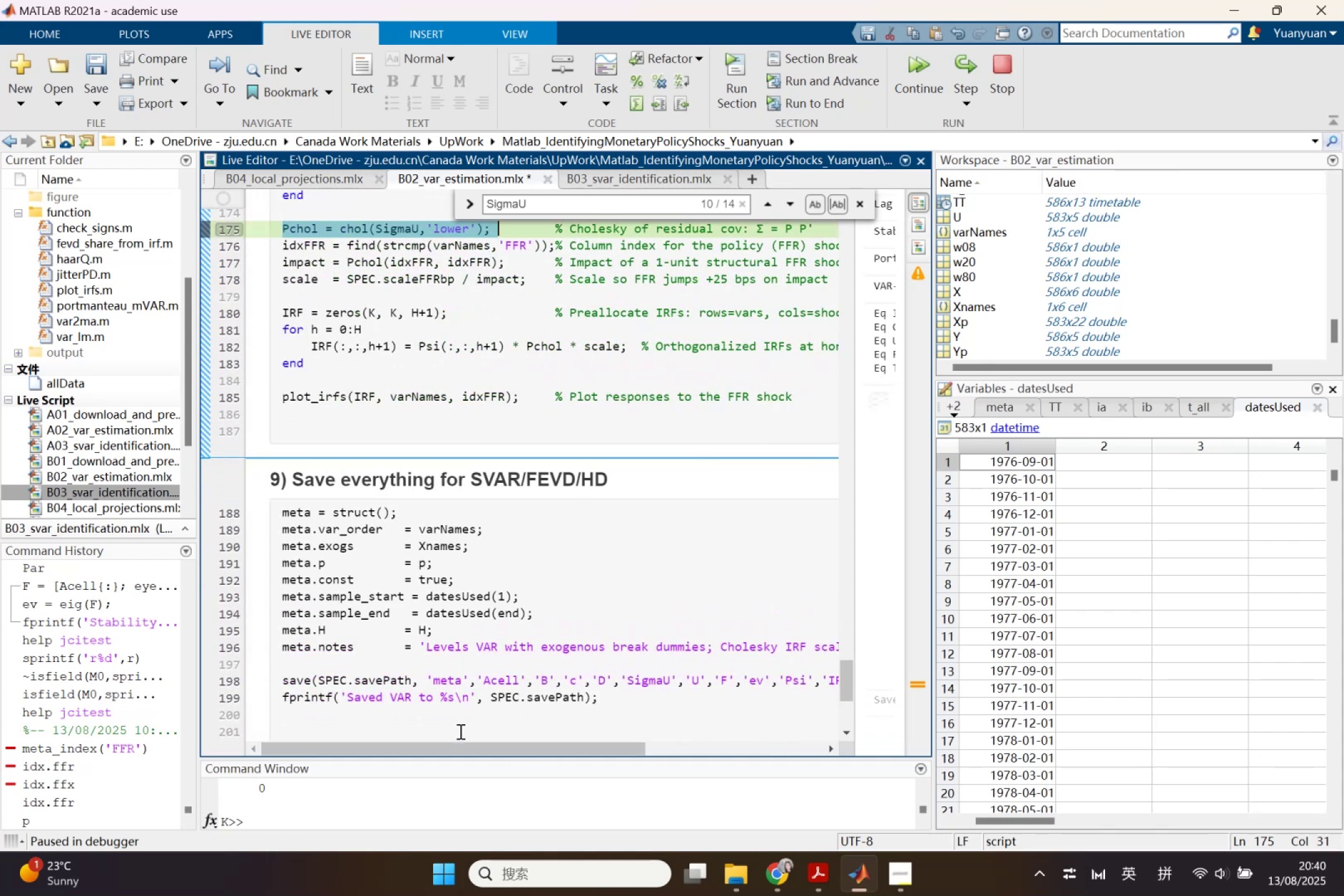 
scroll: coordinate [459, 731], scroll_direction: up, amount: 1.0
 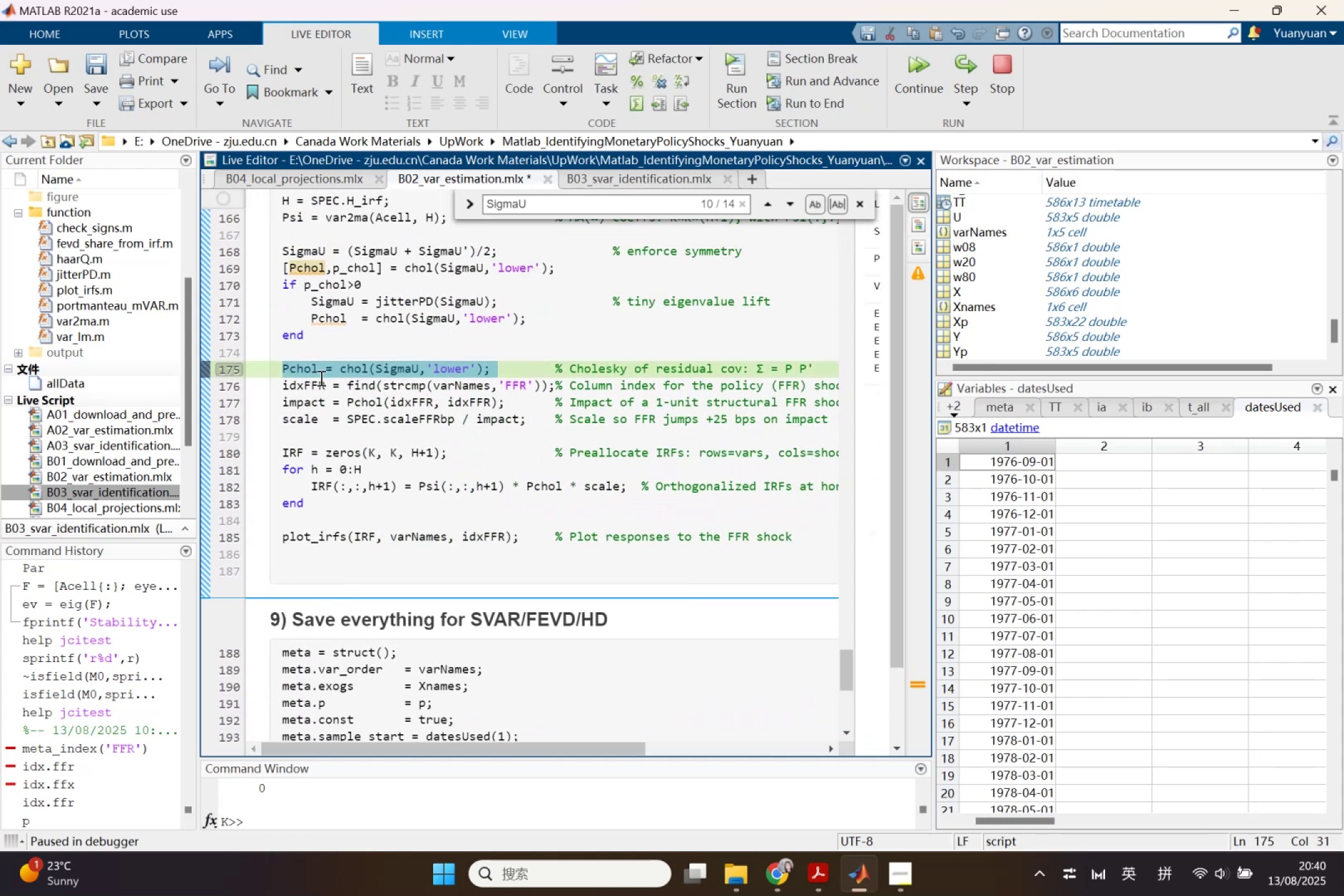 
left_click([303, 356])
 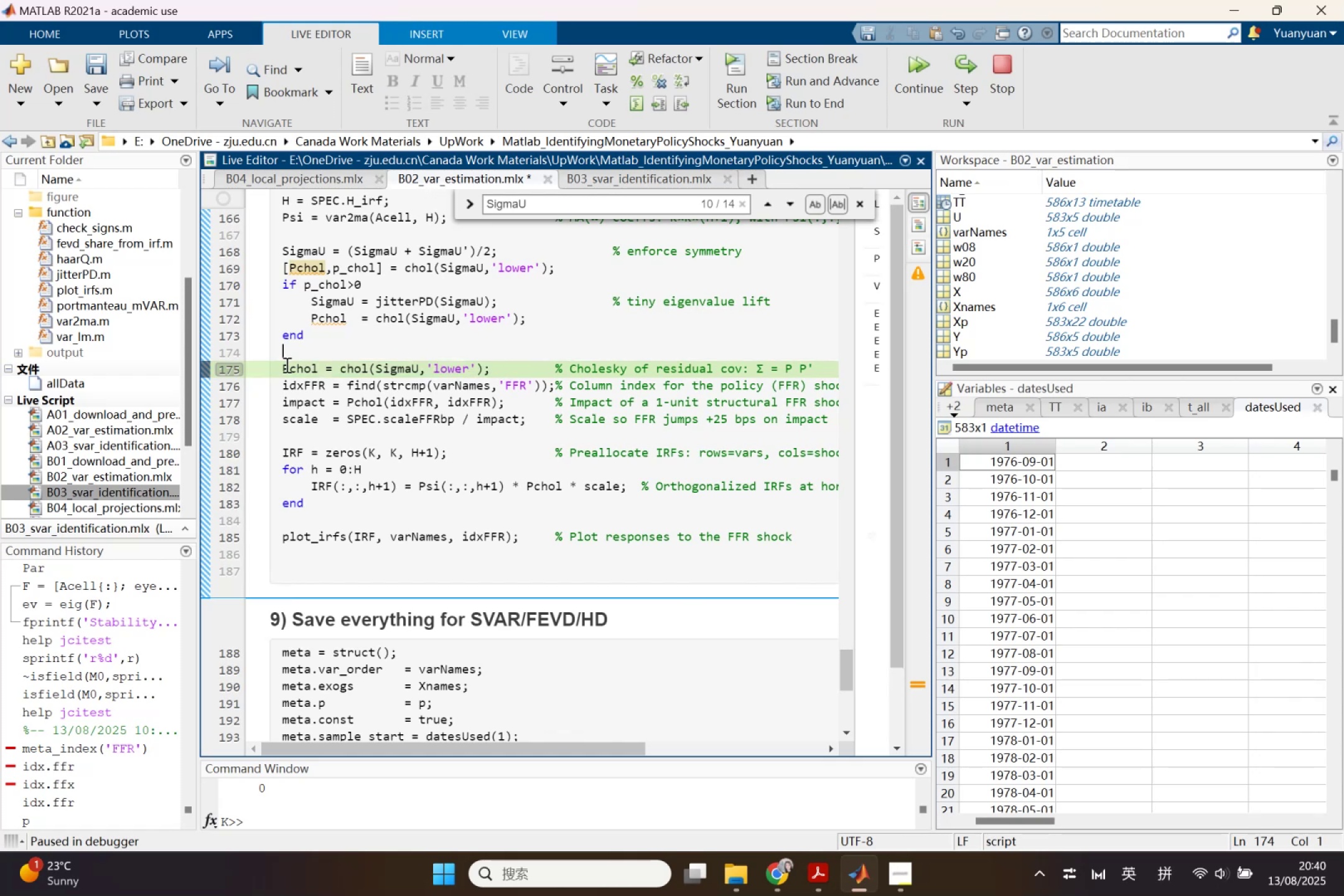 
left_click_drag(start_coordinate=[284, 365], to_coordinate=[833, 367])
 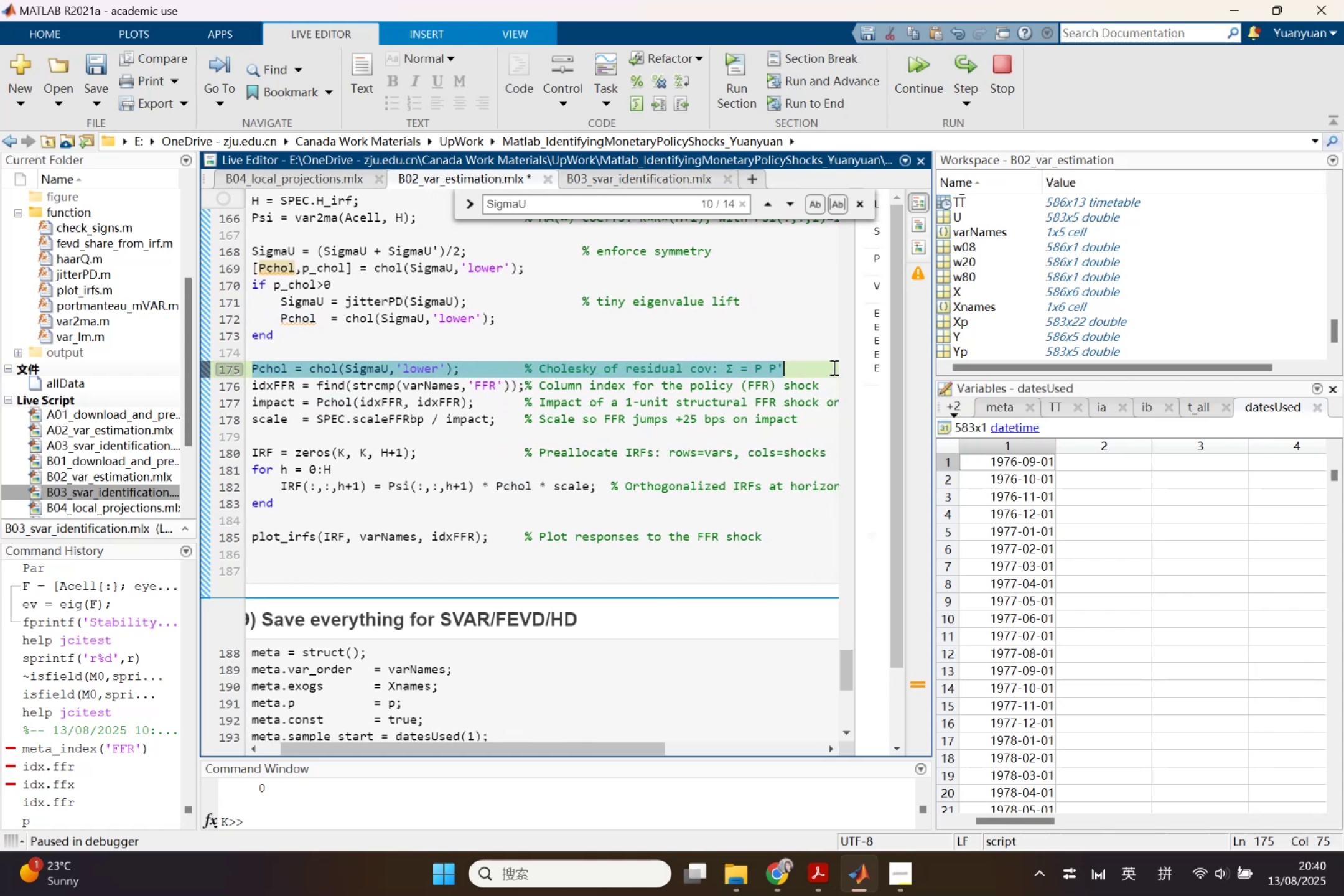 
key(Backspace)
 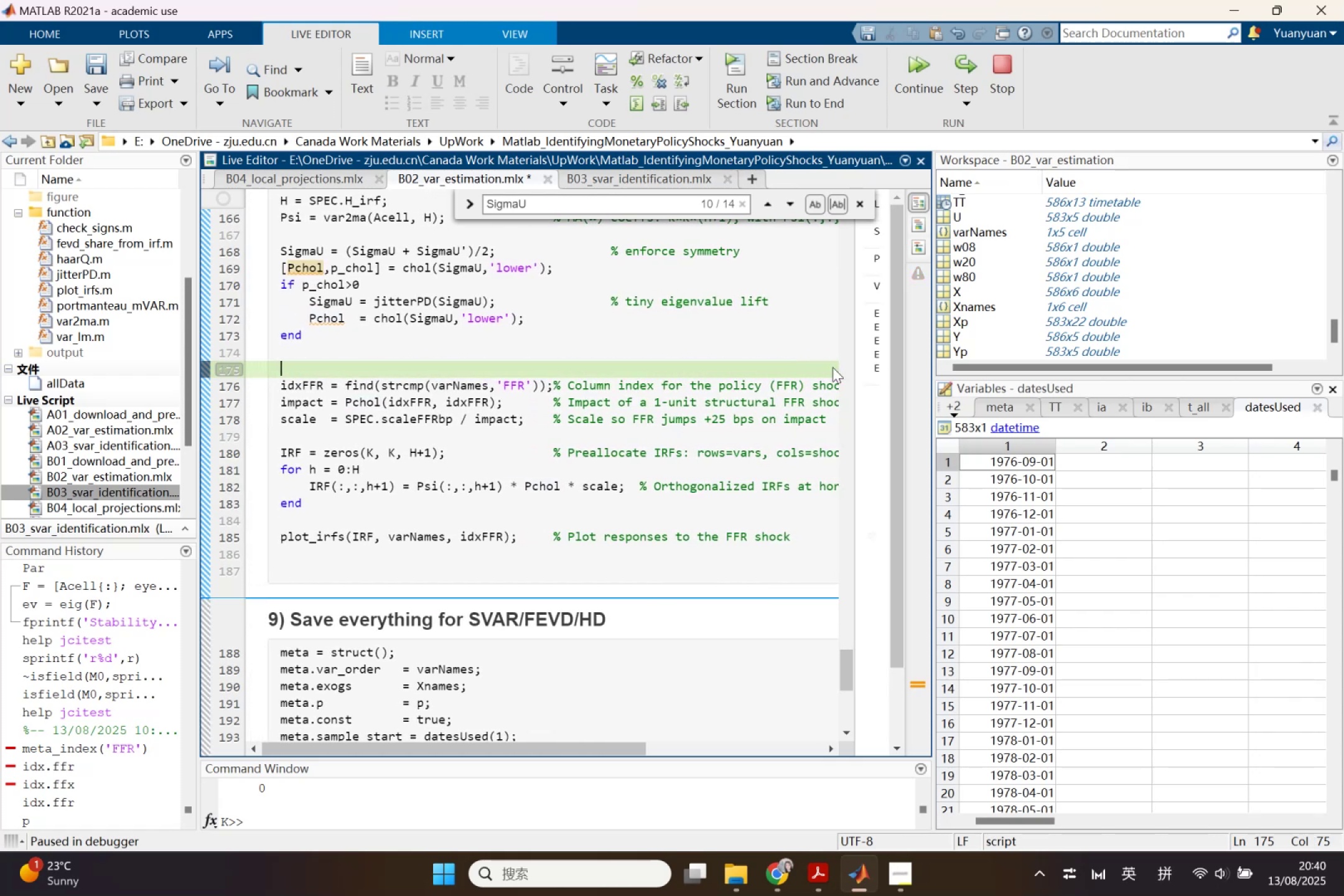 
key(Backspace)
 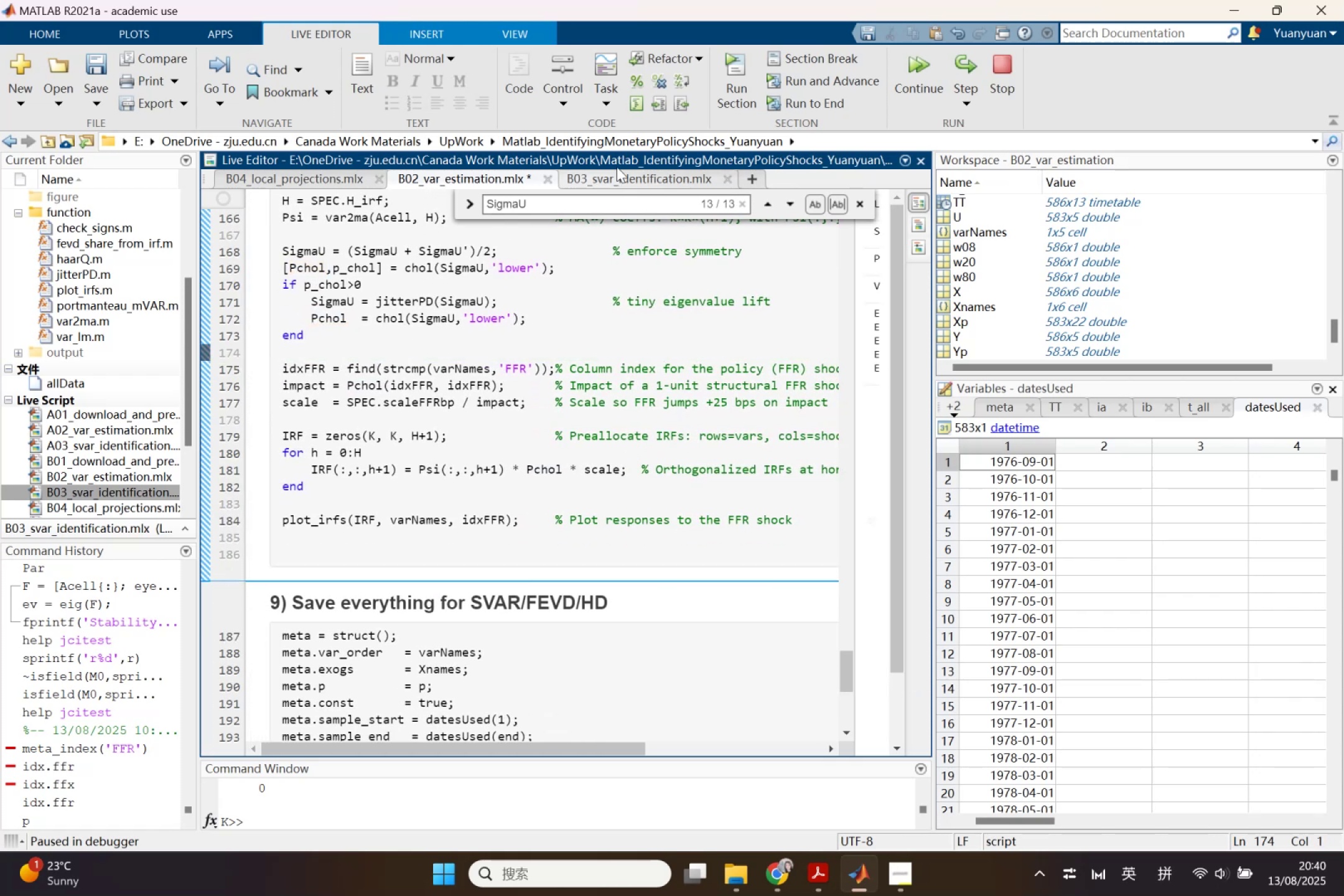 
left_click([994, 60])
 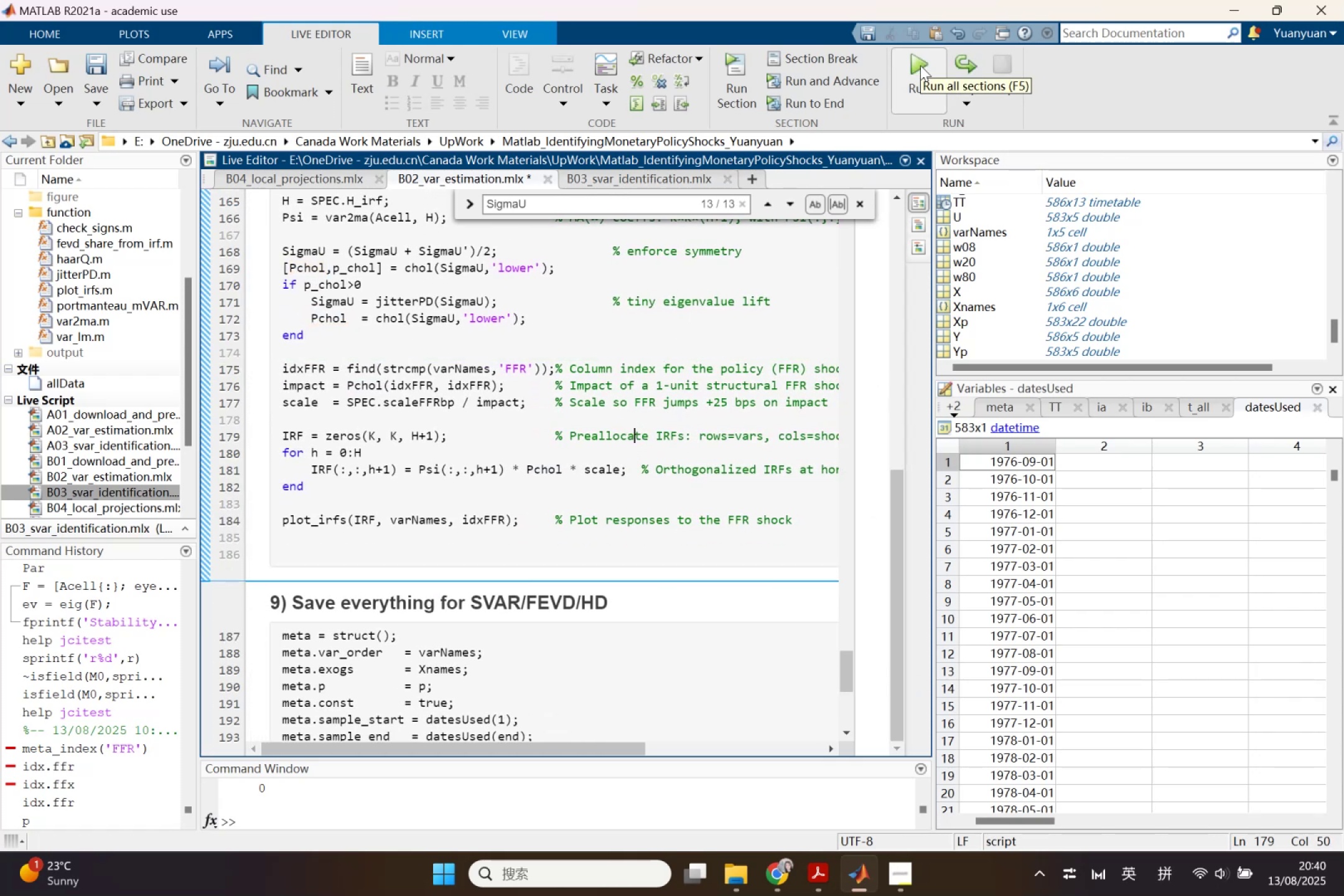 
left_click([920, 65])
 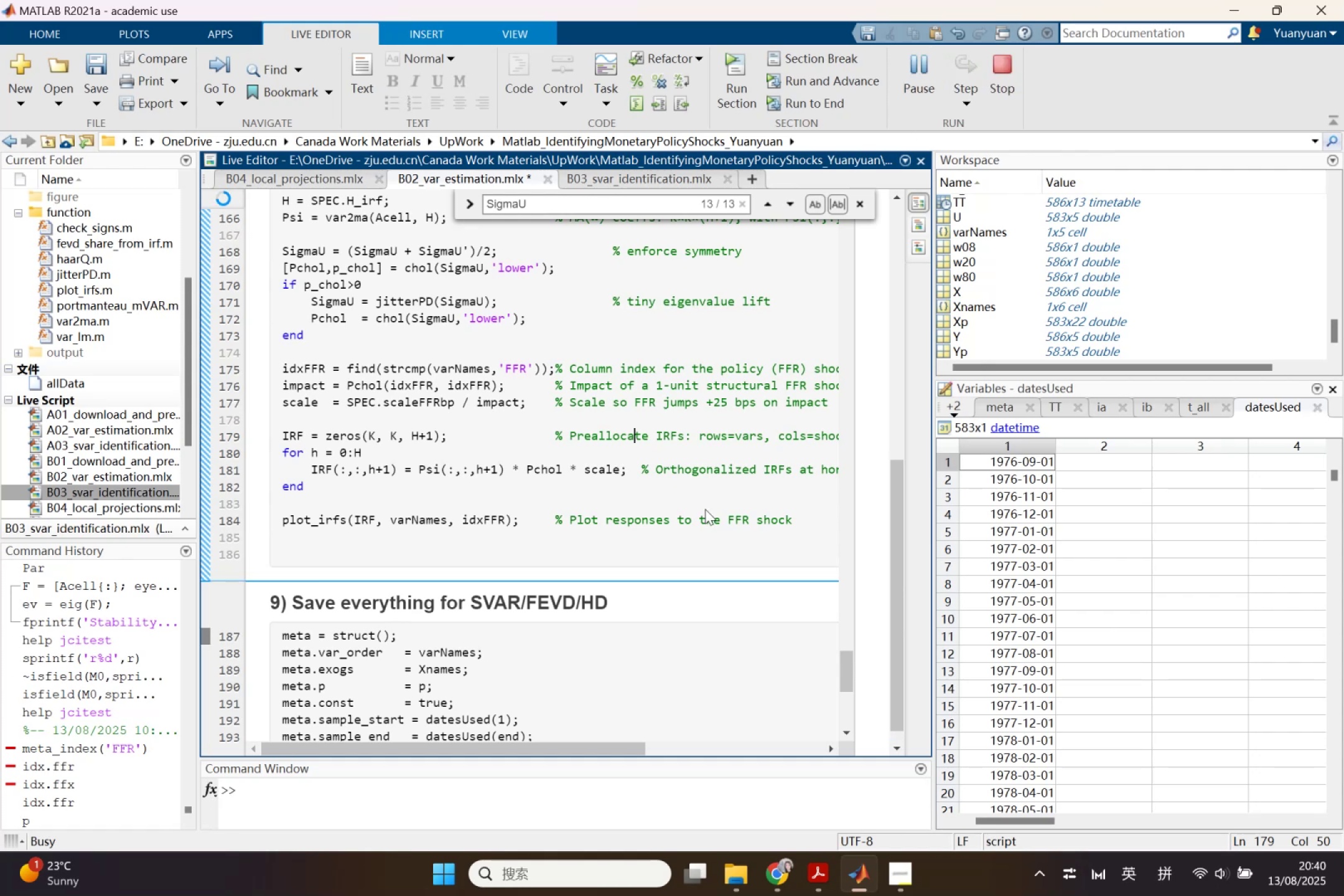 
scroll: coordinate [653, 619], scroll_direction: down, amount: 3.0
 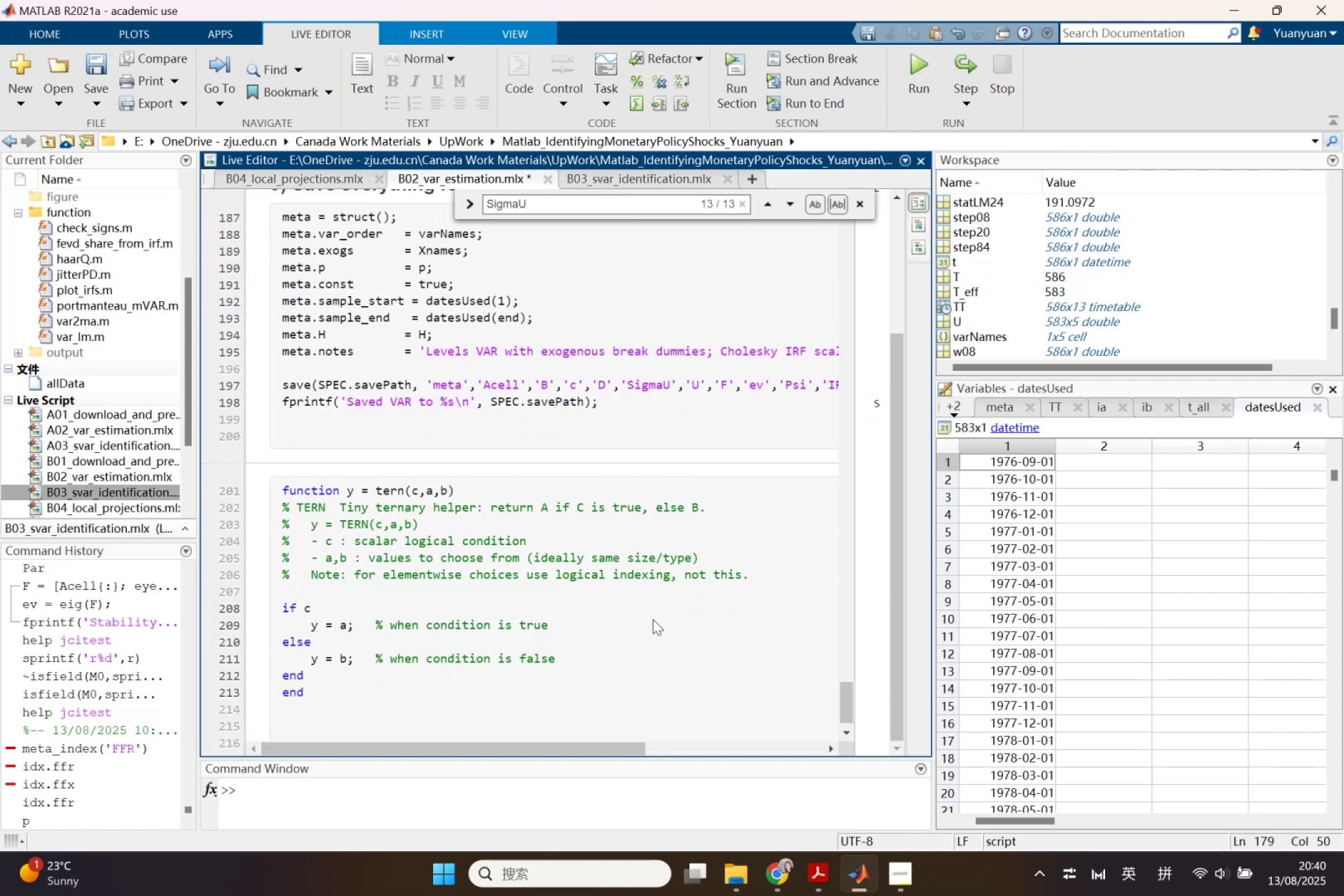 
left_click([649, 389])
 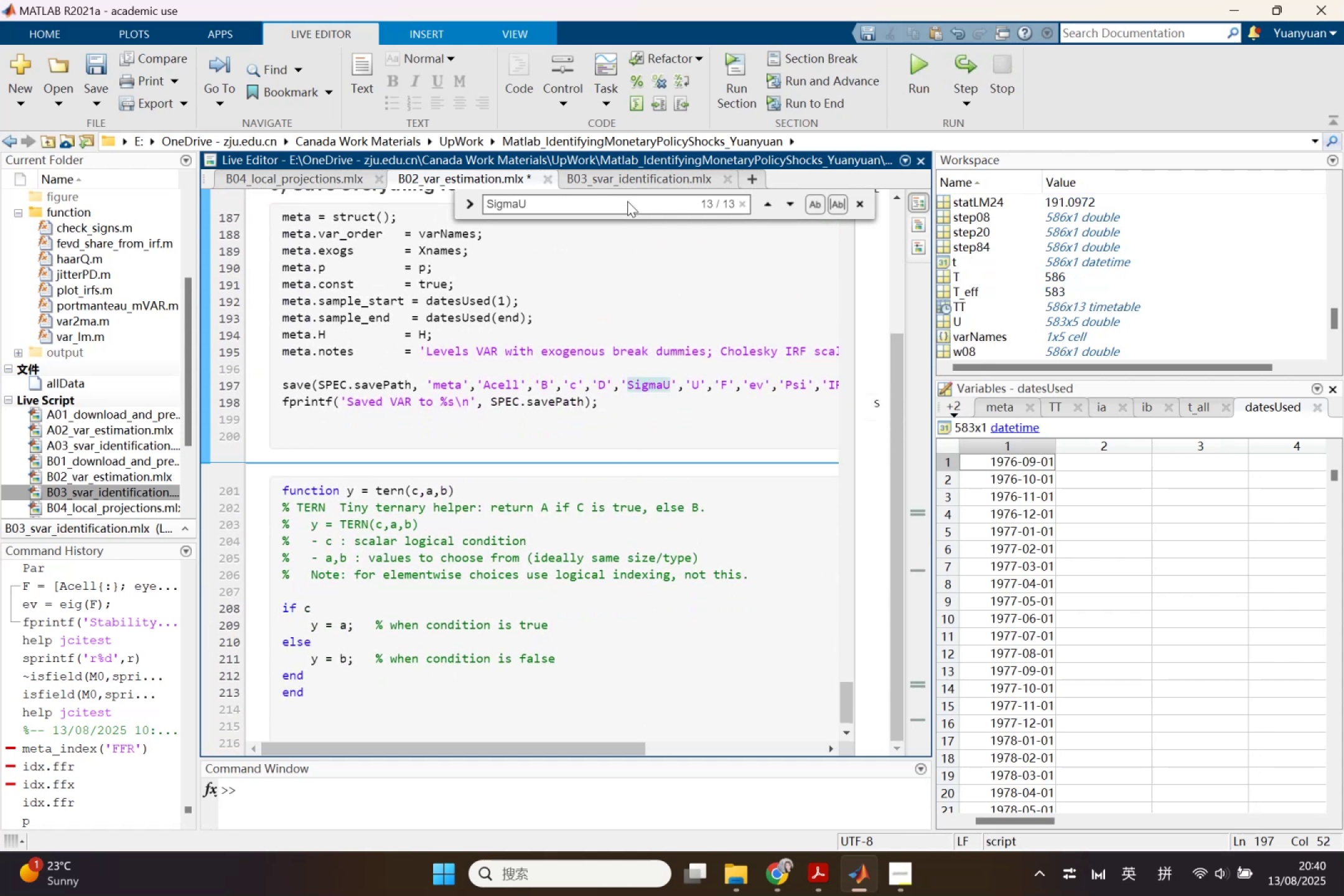 
left_click([627, 187])
 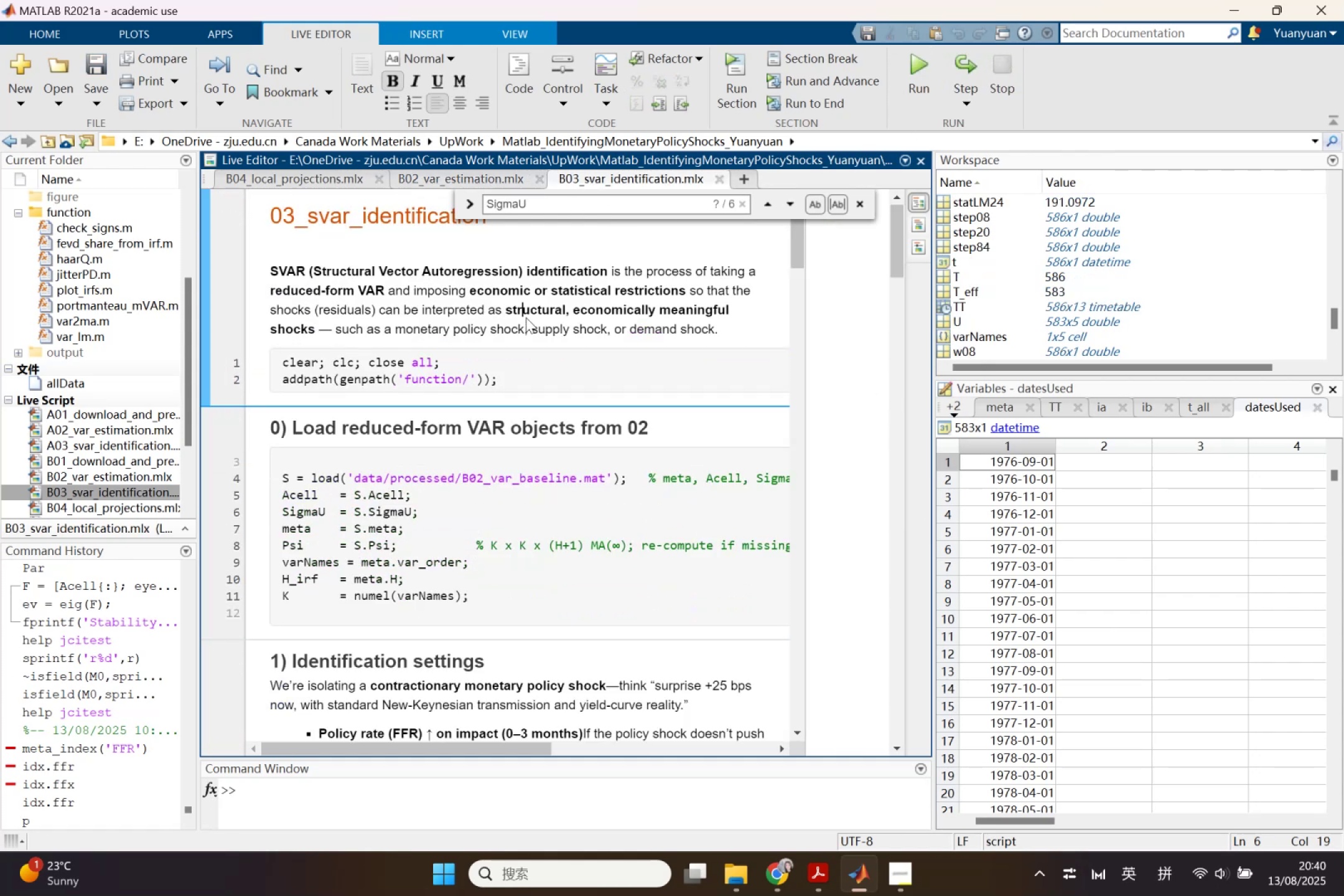 
key(Control+S)
 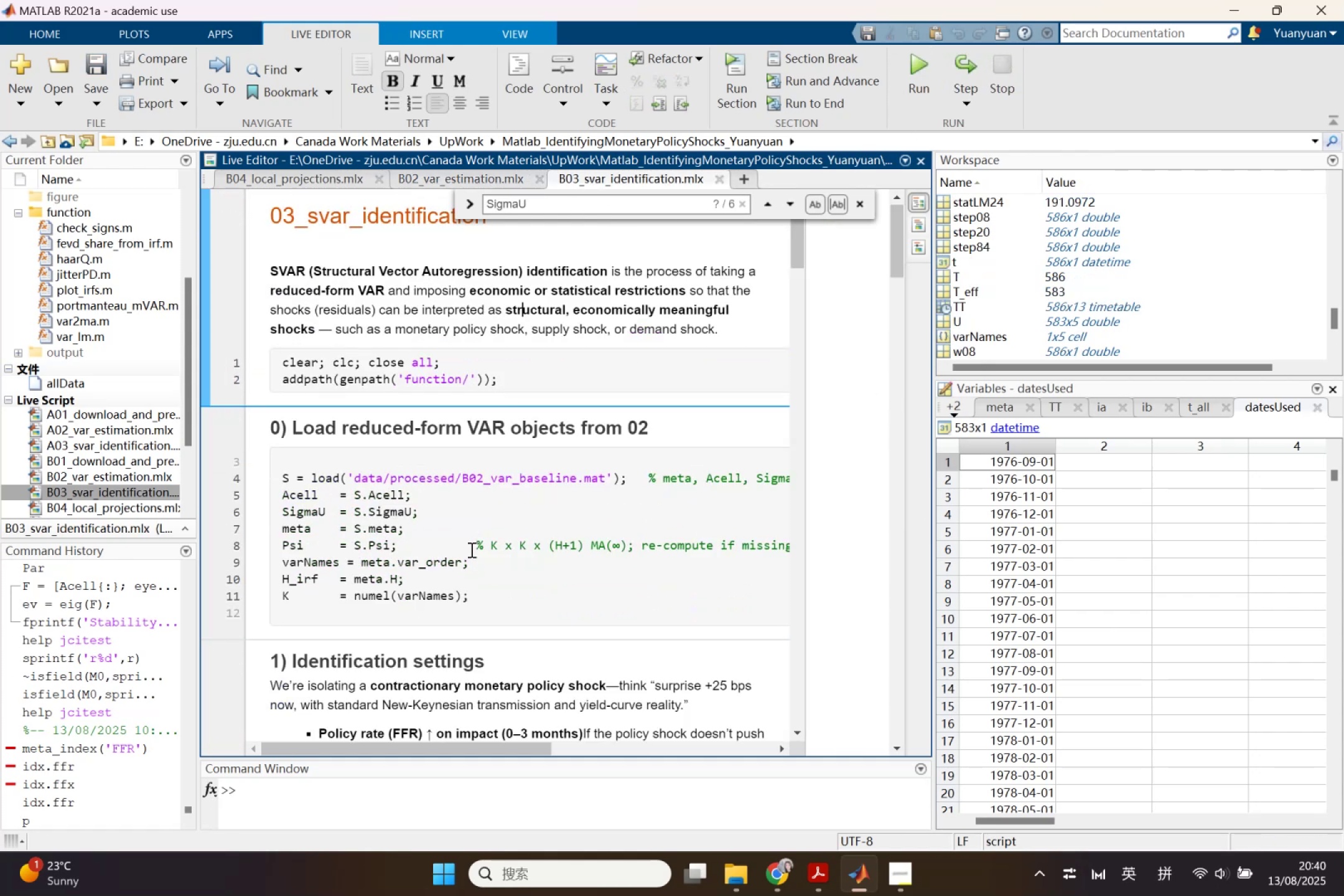 
scroll: coordinate [470, 571], scroll_direction: down, amount: 7.0
 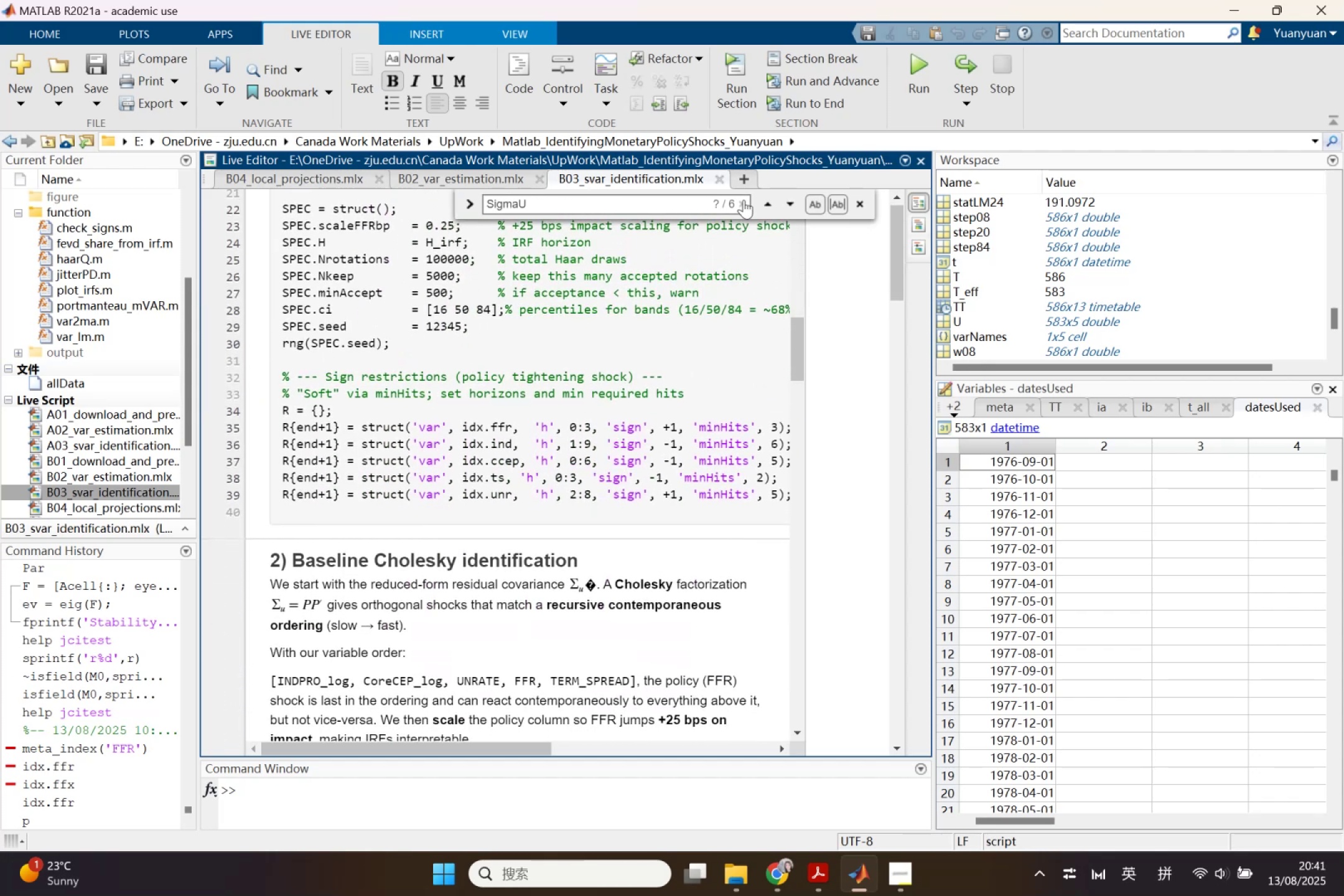 
left_click([800, 198])
 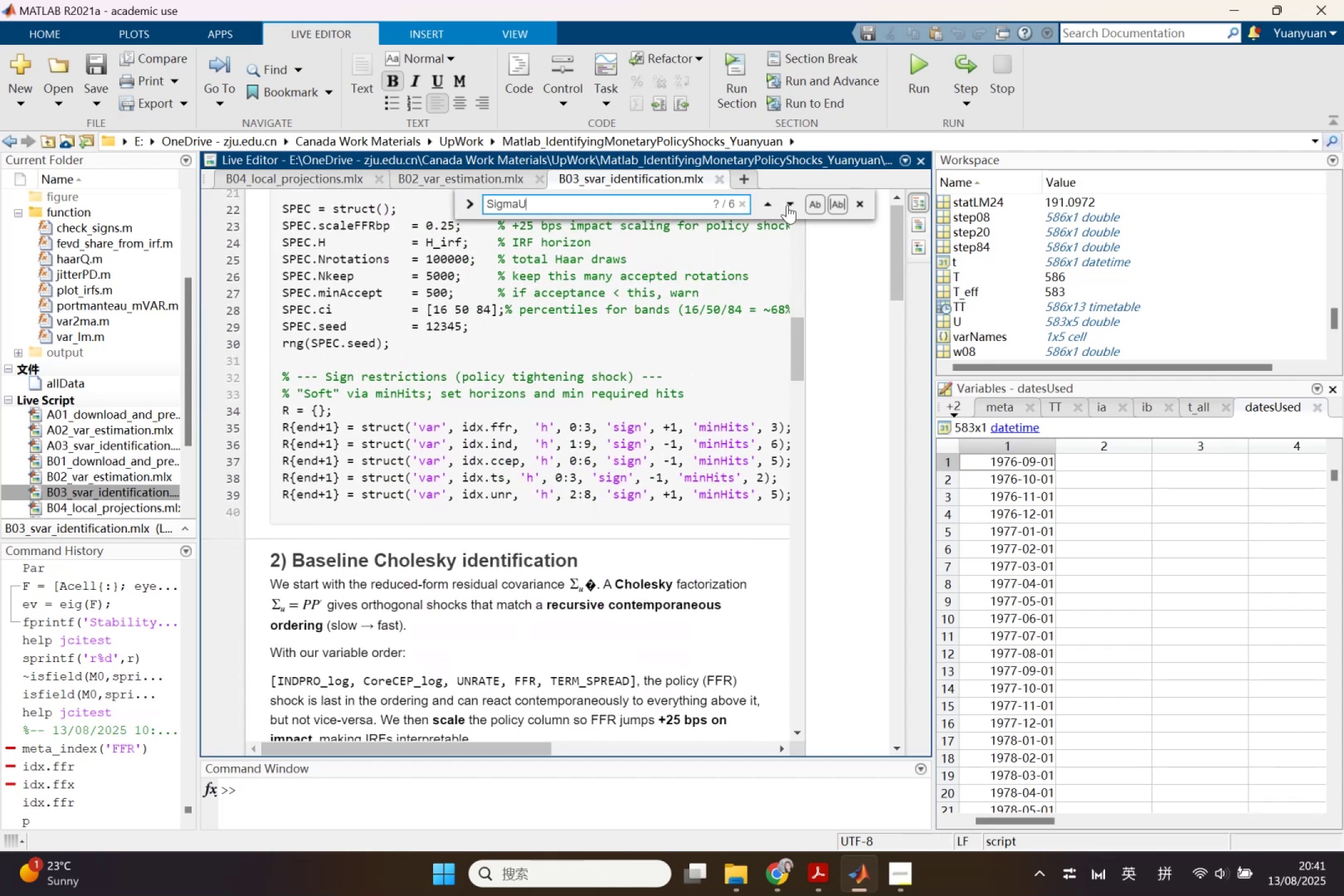 
left_click([787, 205])
 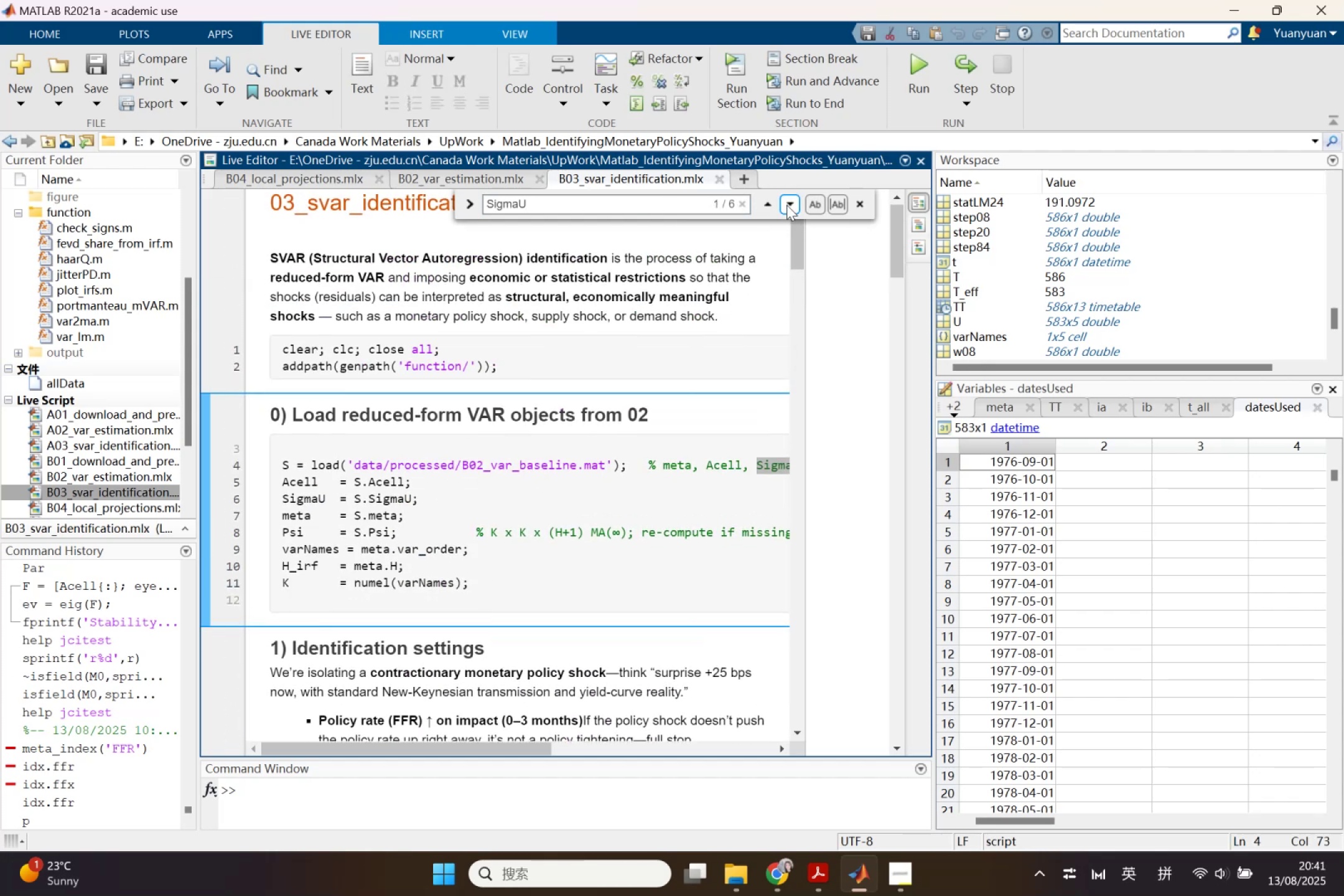 
left_click([786, 205])
 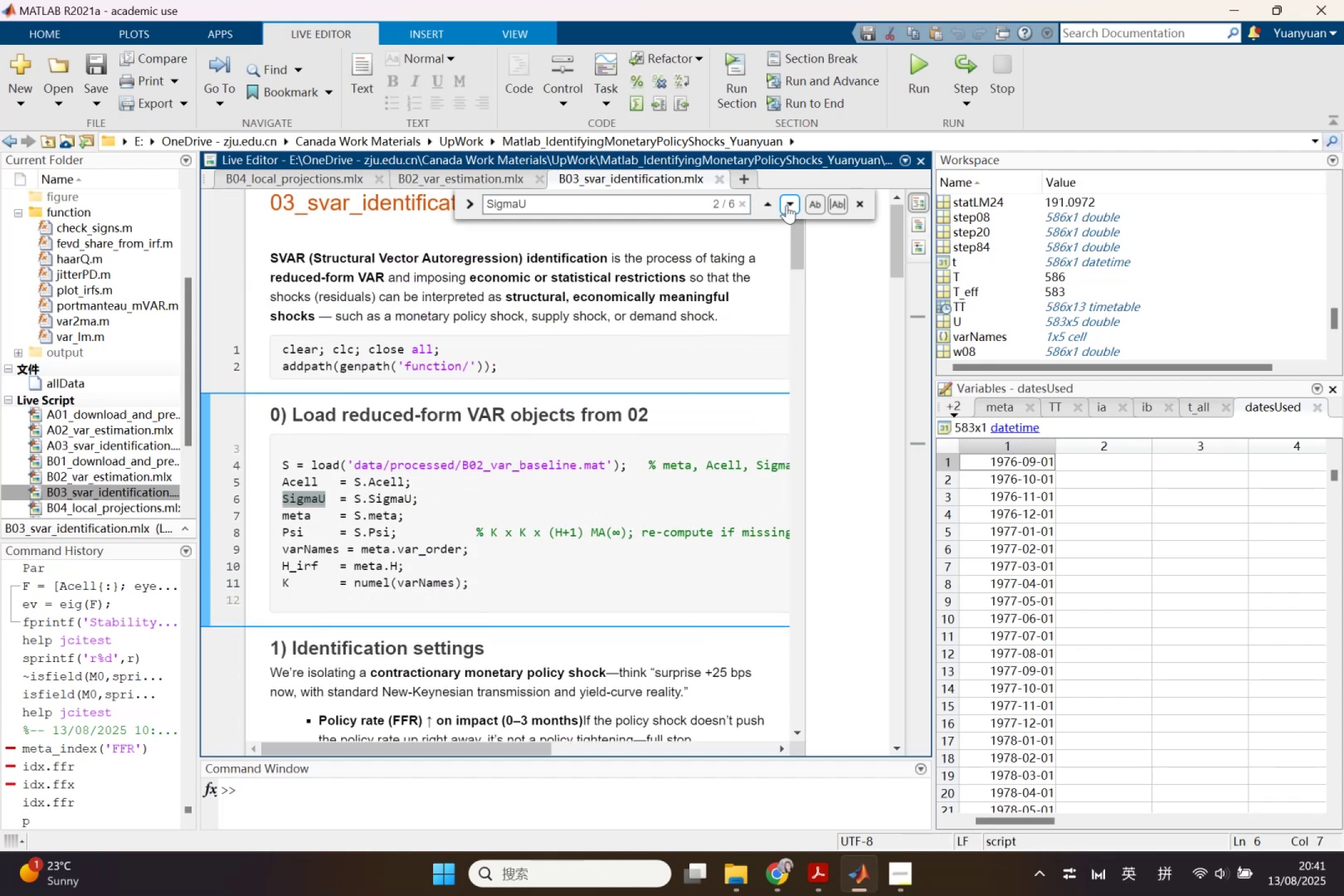 
left_click([786, 205])
 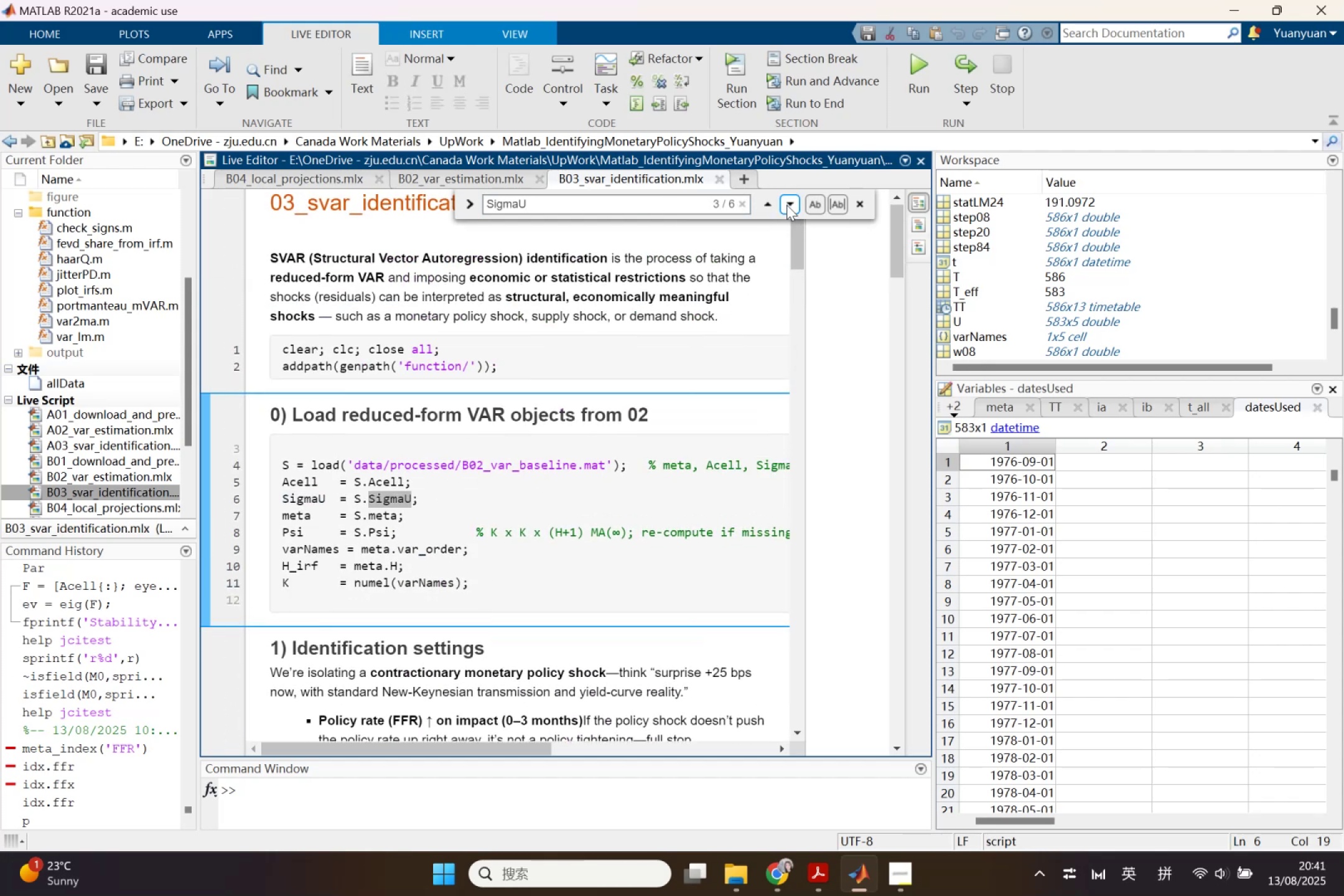 
left_click([786, 205])
 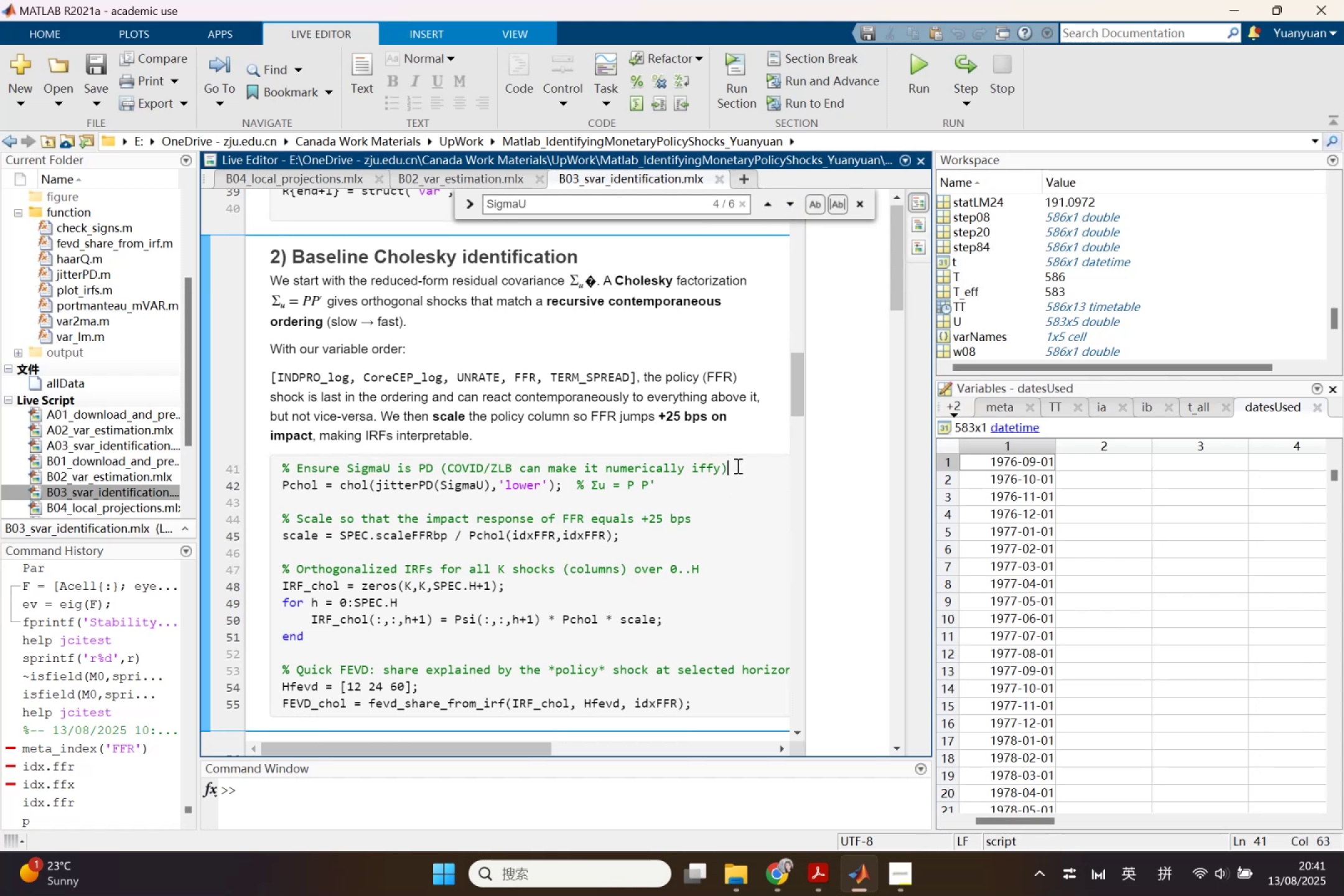 
wait(5.06)
 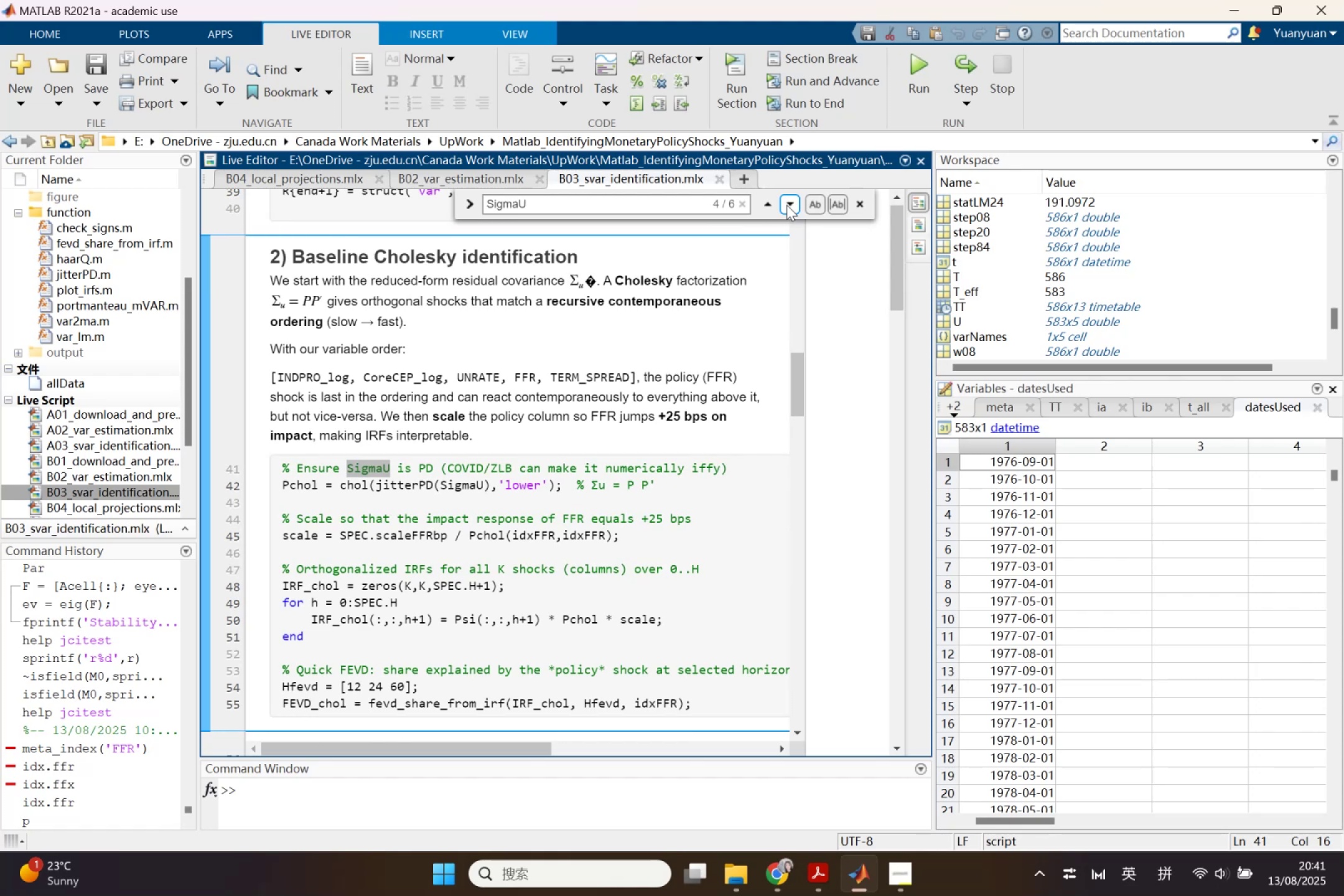 
key(Enter)
 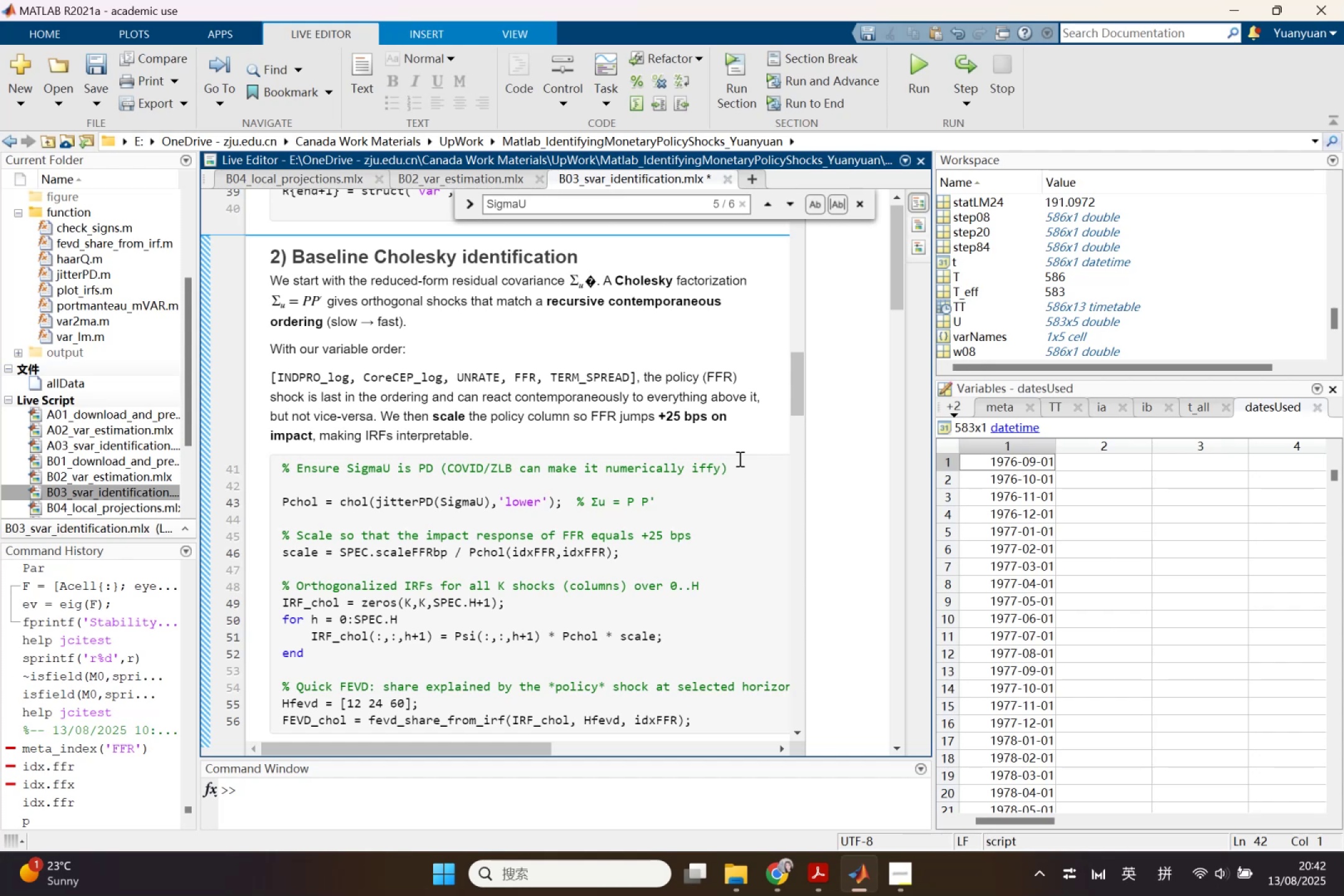 
wait(94.43)
 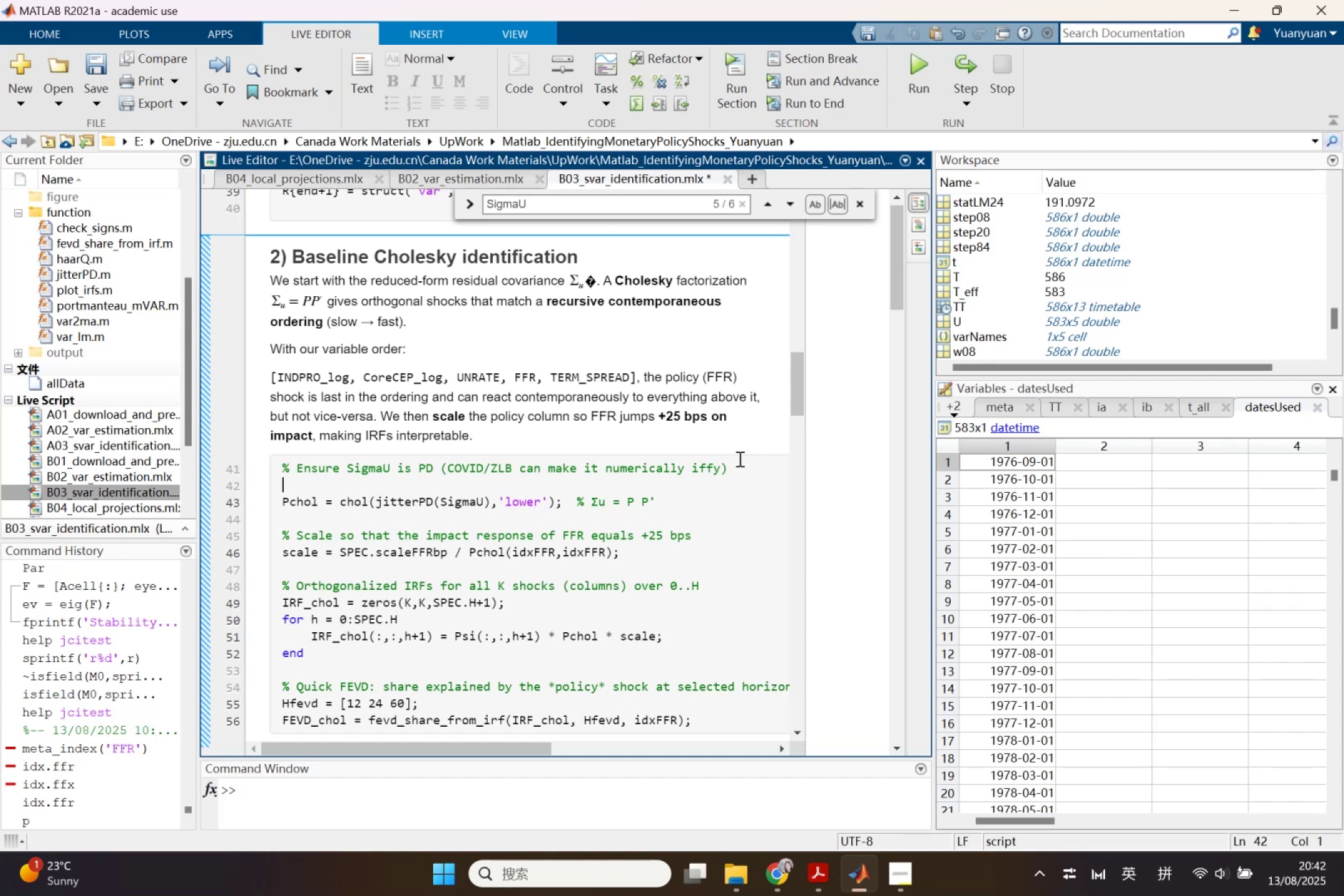 
key(Control+V)
 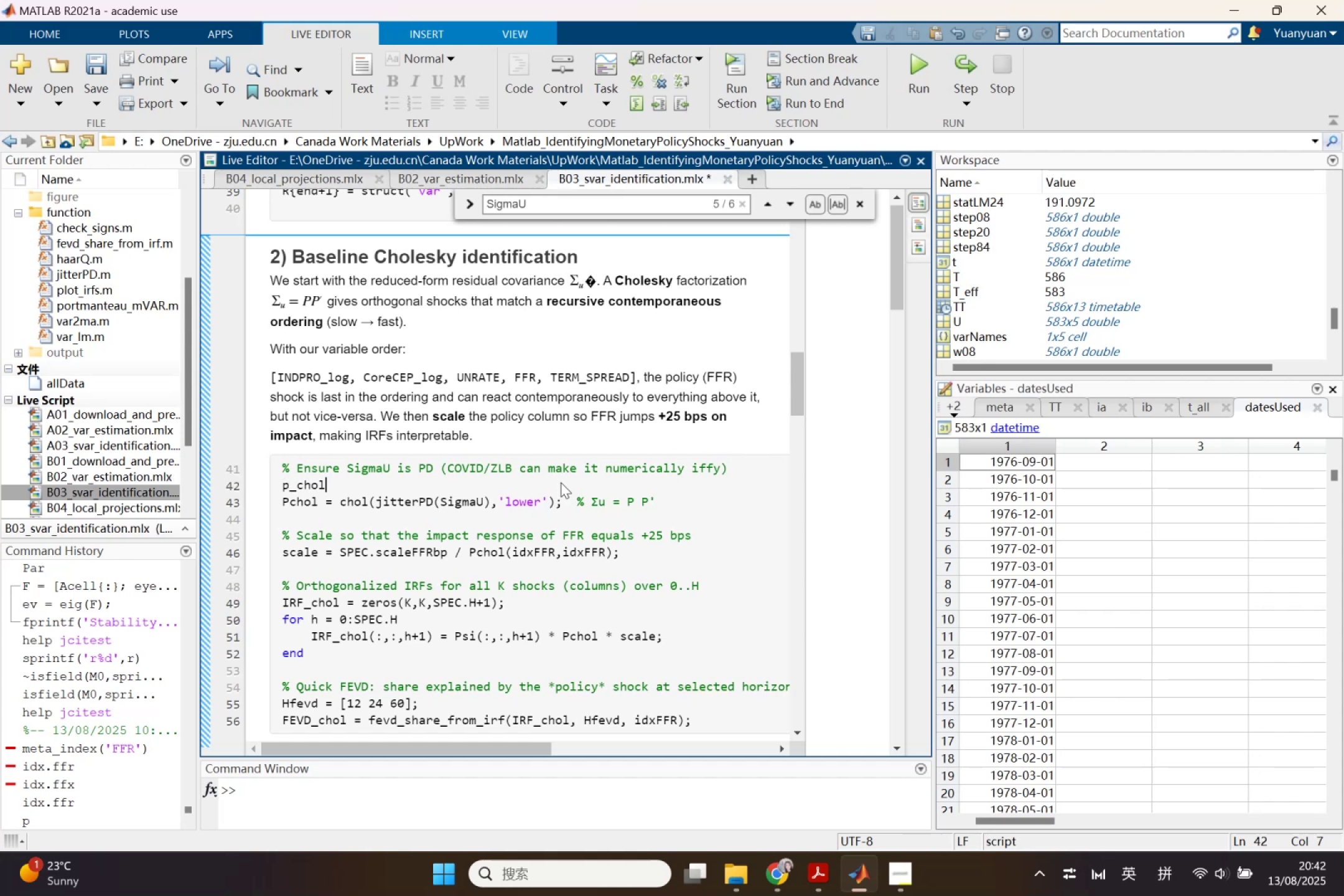 
key(Control+Z)
 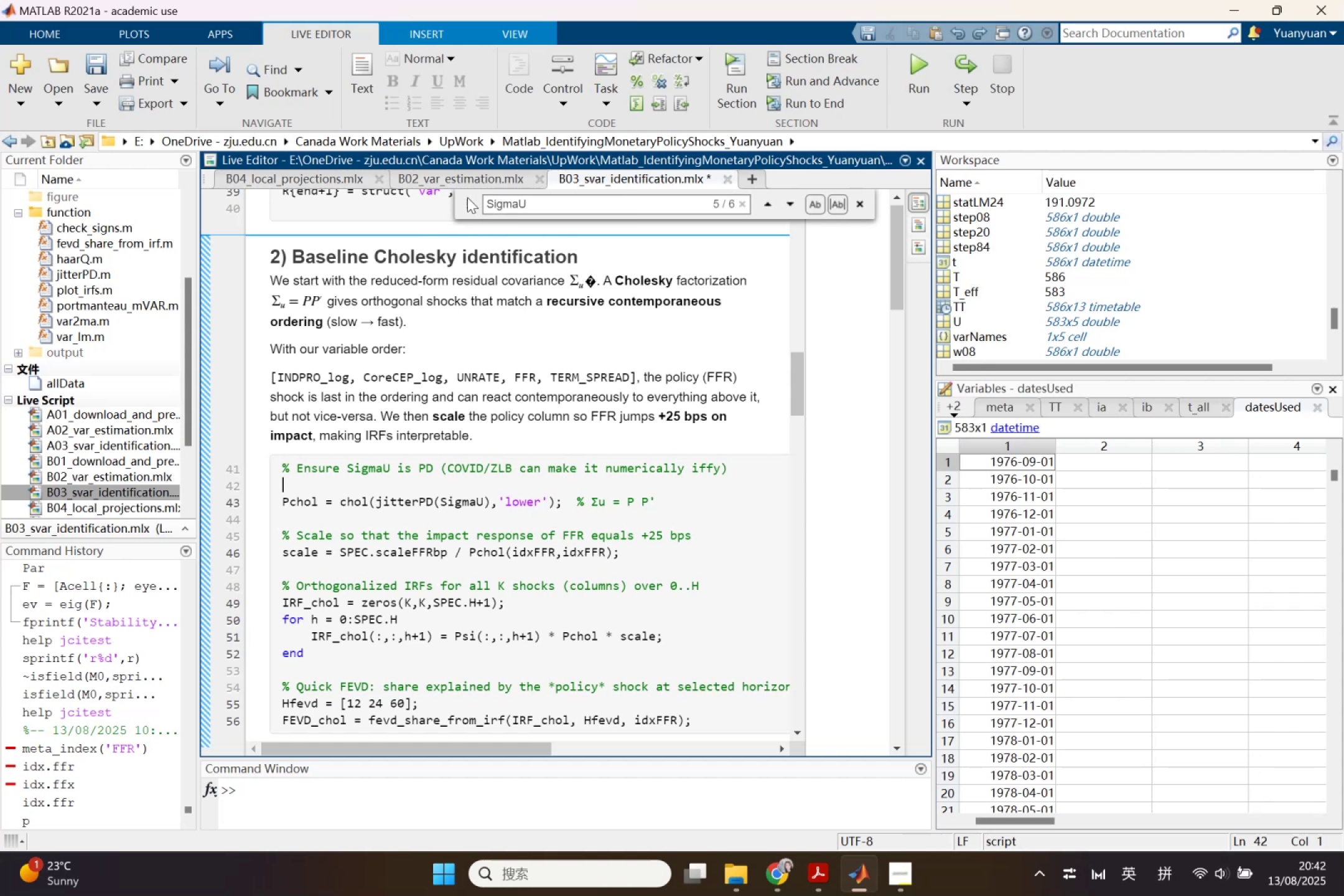 
left_click([458, 173])
 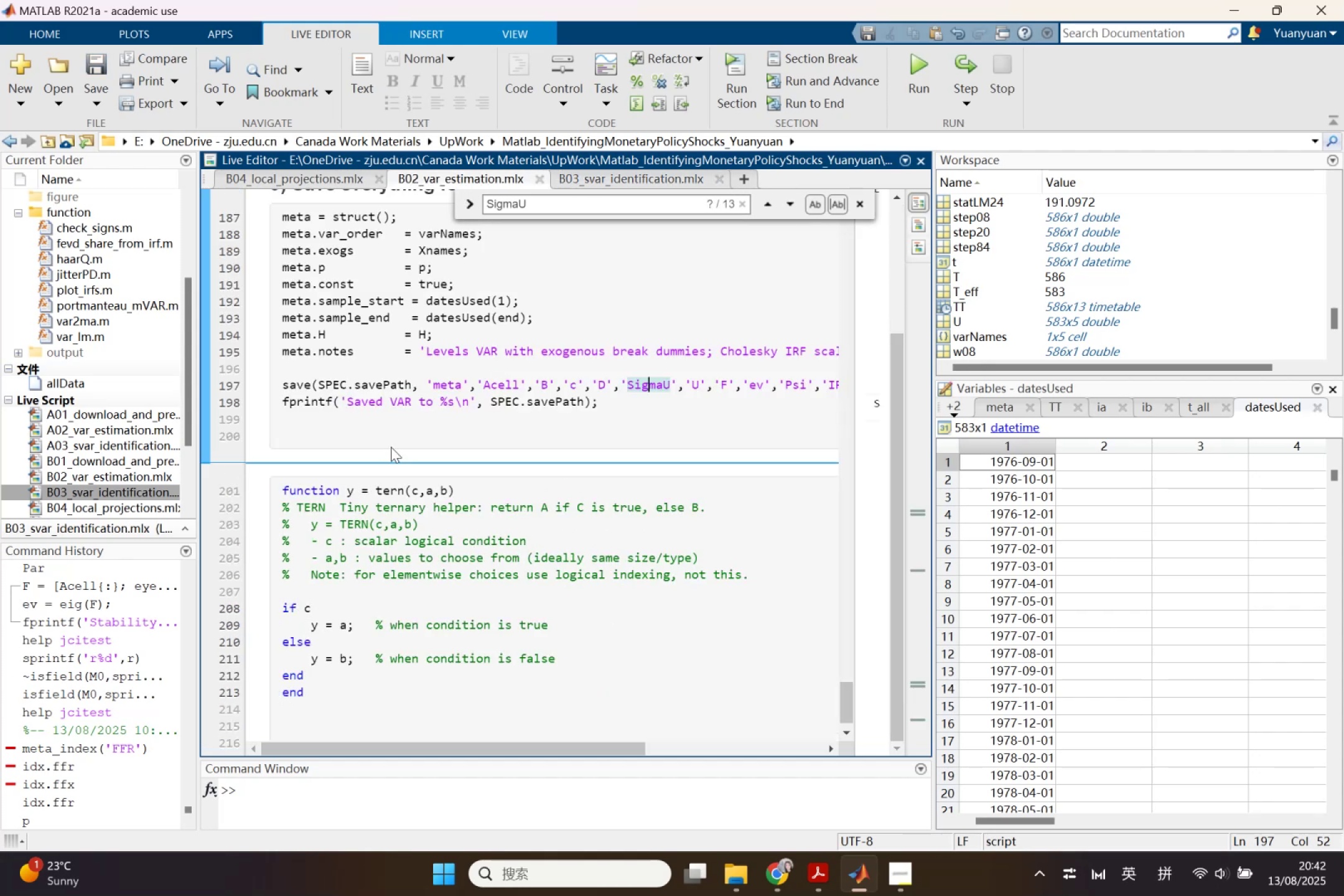 
scroll: coordinate [408, 521], scroll_direction: up, amount: 4.0
 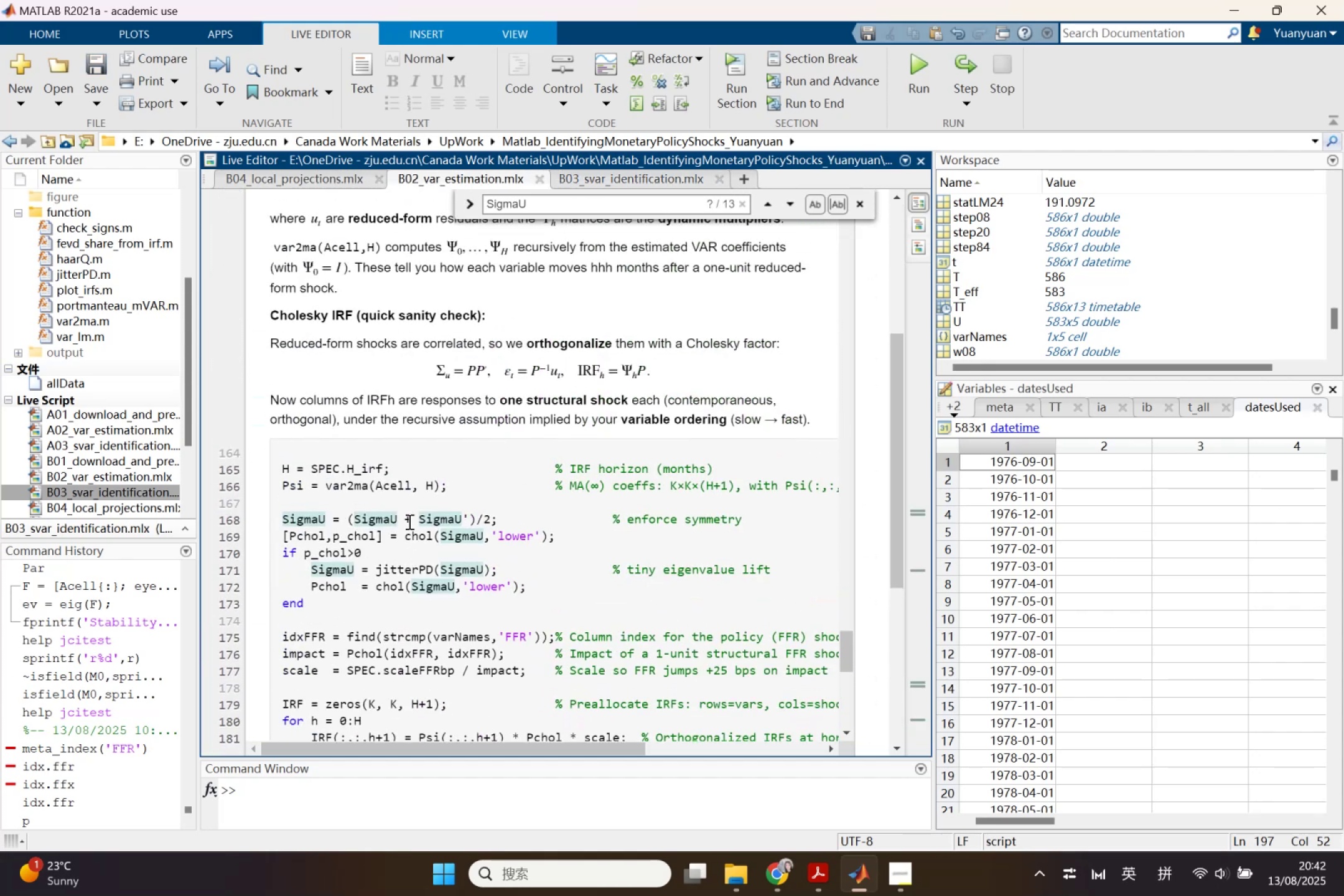 
scroll: coordinate [408, 521], scroll_direction: down, amount: 1.0
 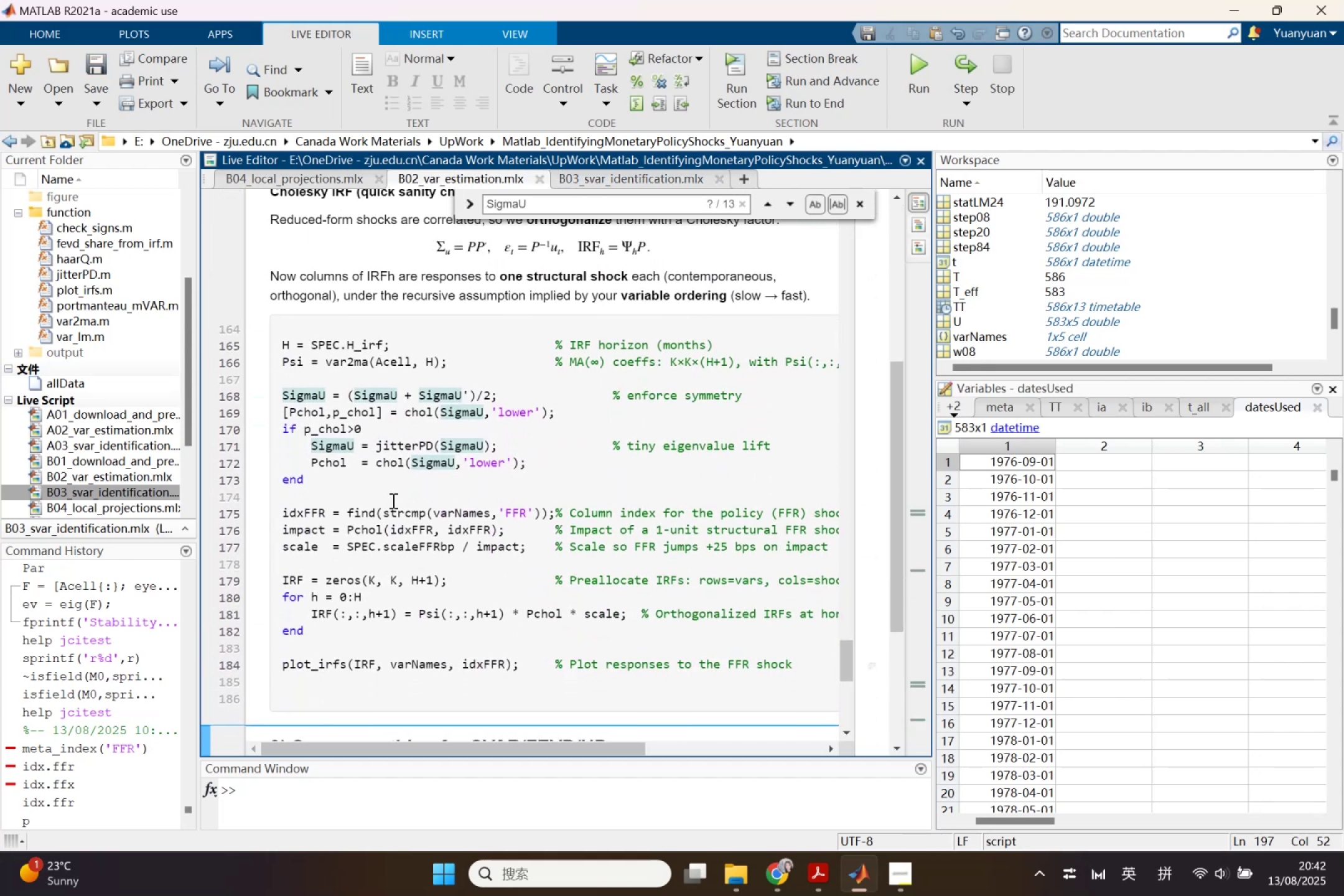 
left_click([387, 493])
 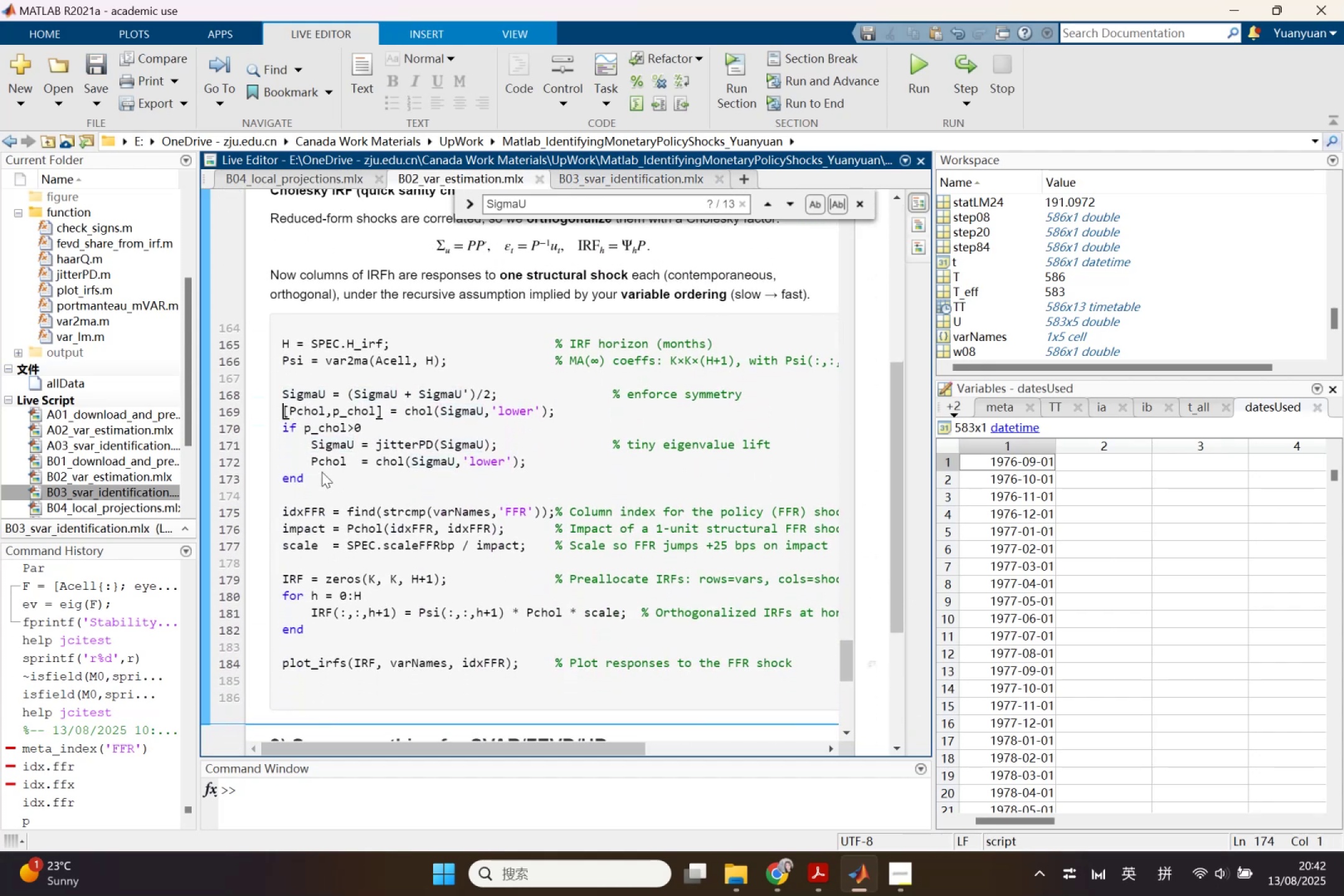 
key(Control+ControlLeft)
 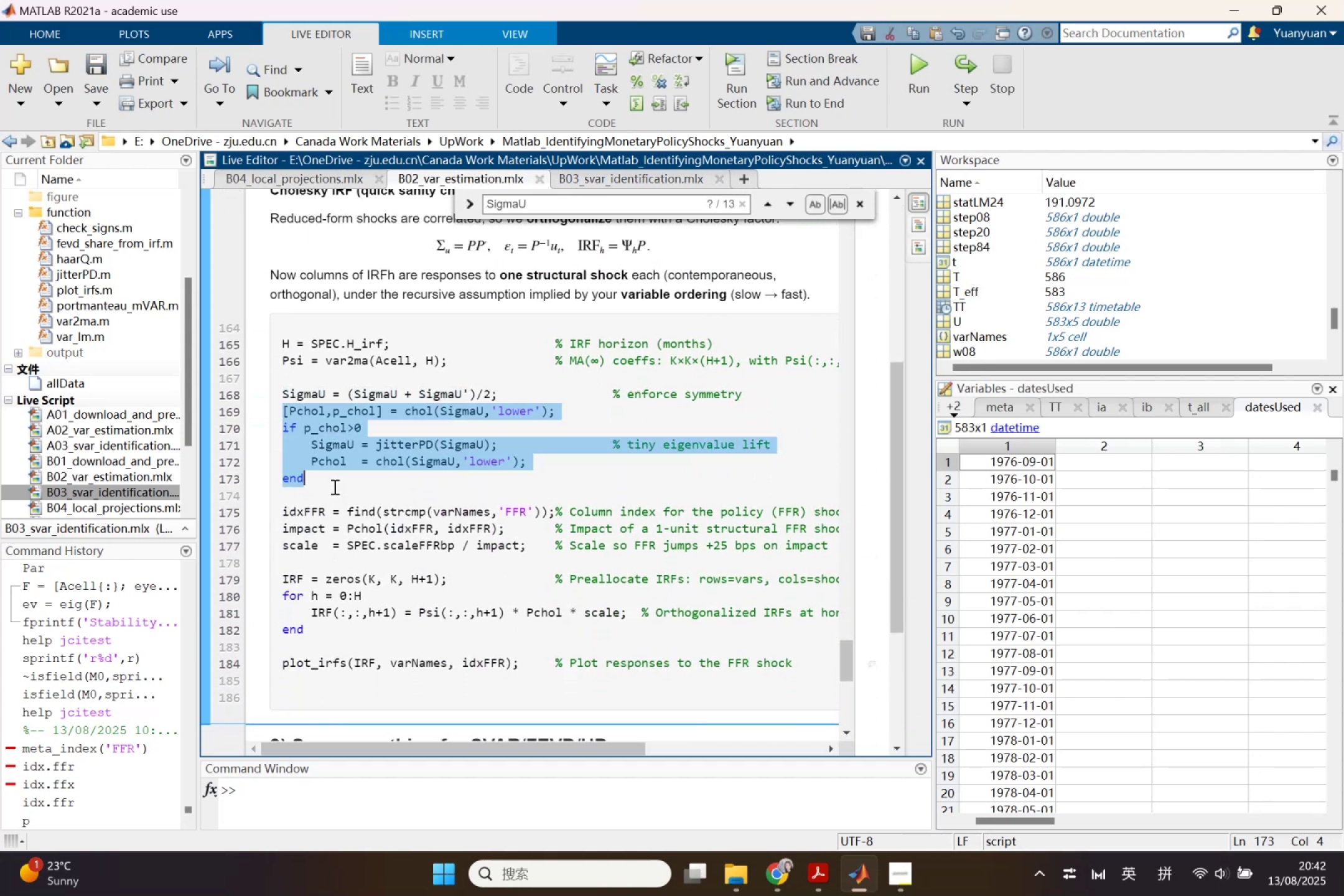 
key(Control+C)
 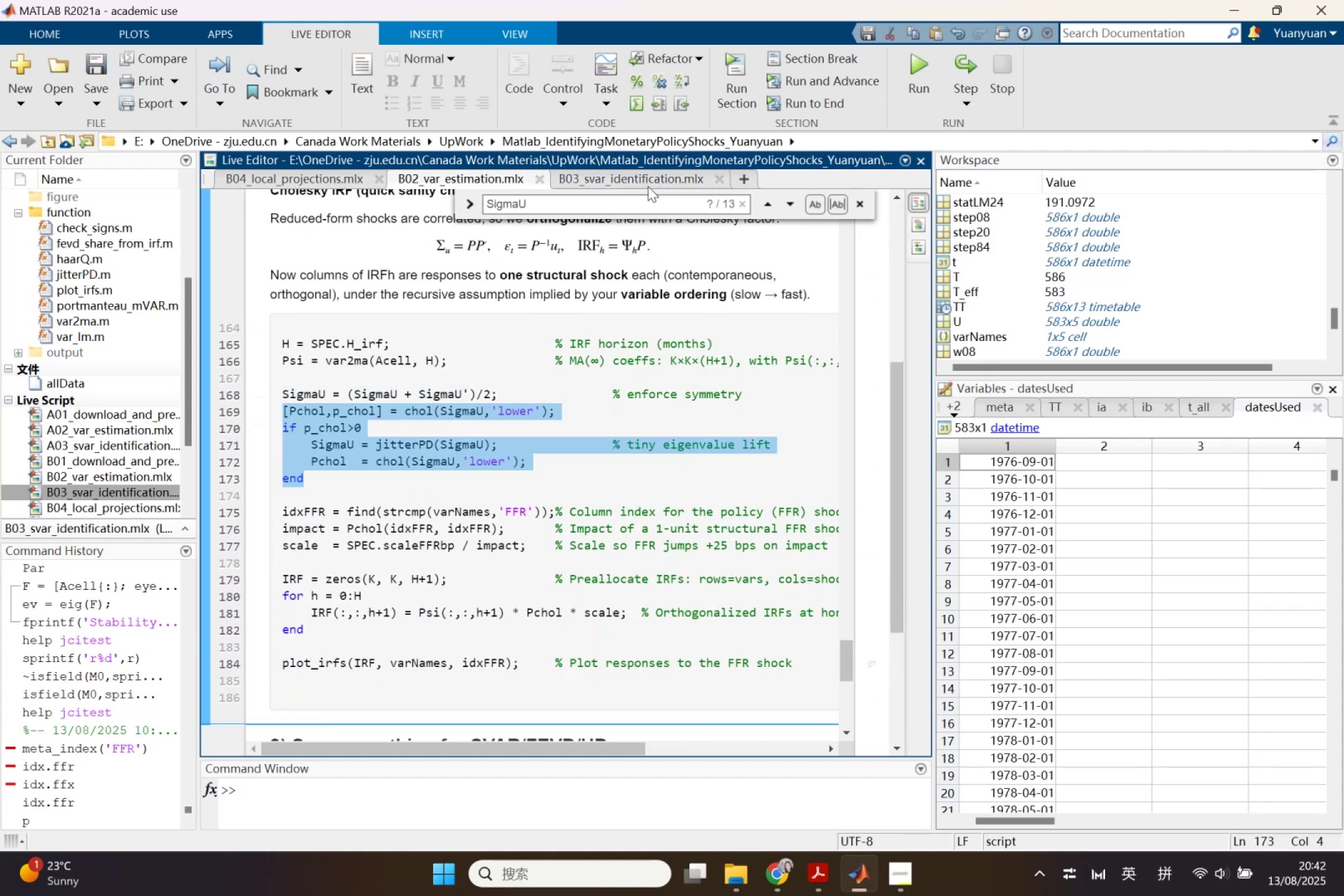 
left_click([646, 183])
 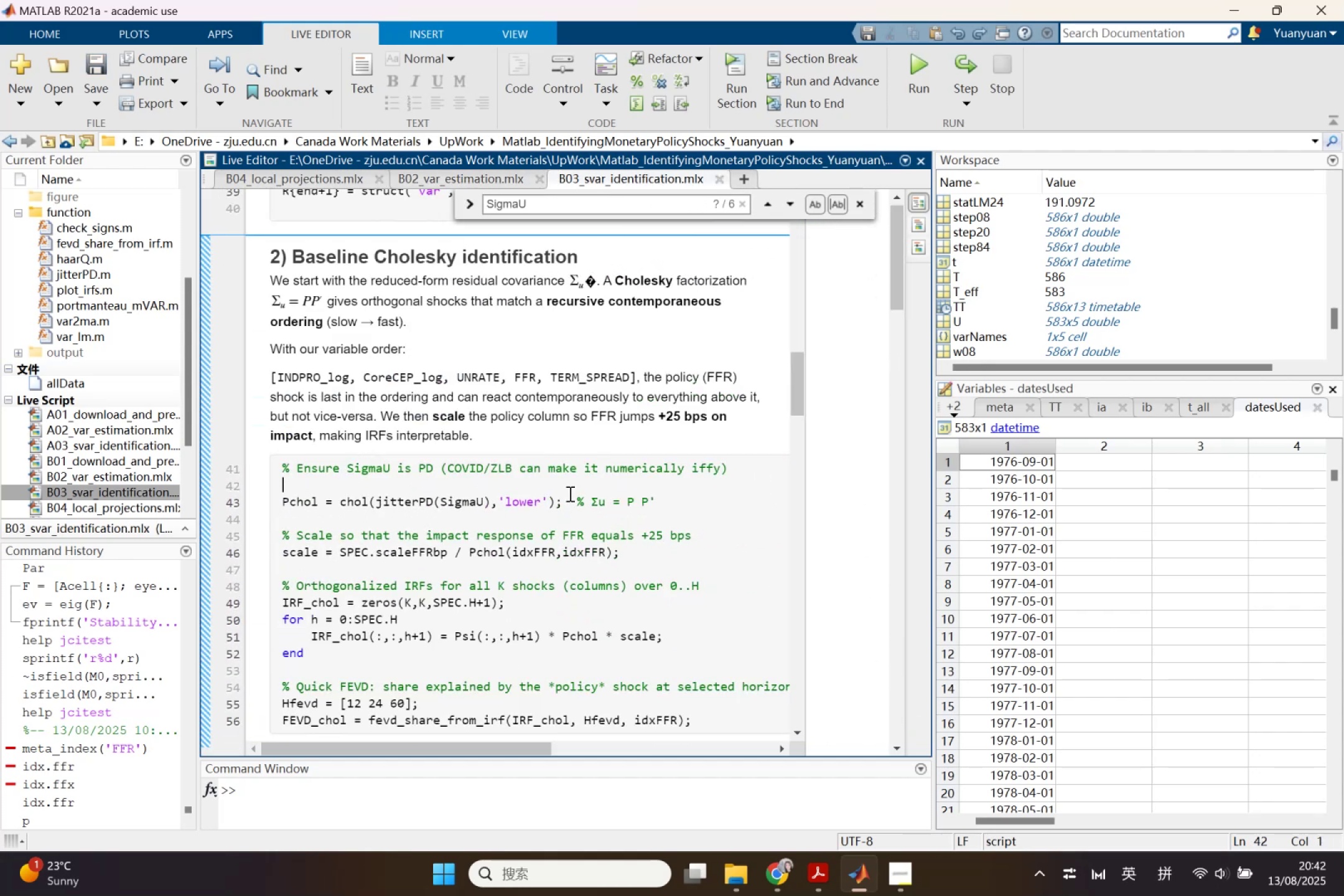 
key(Control+V)
 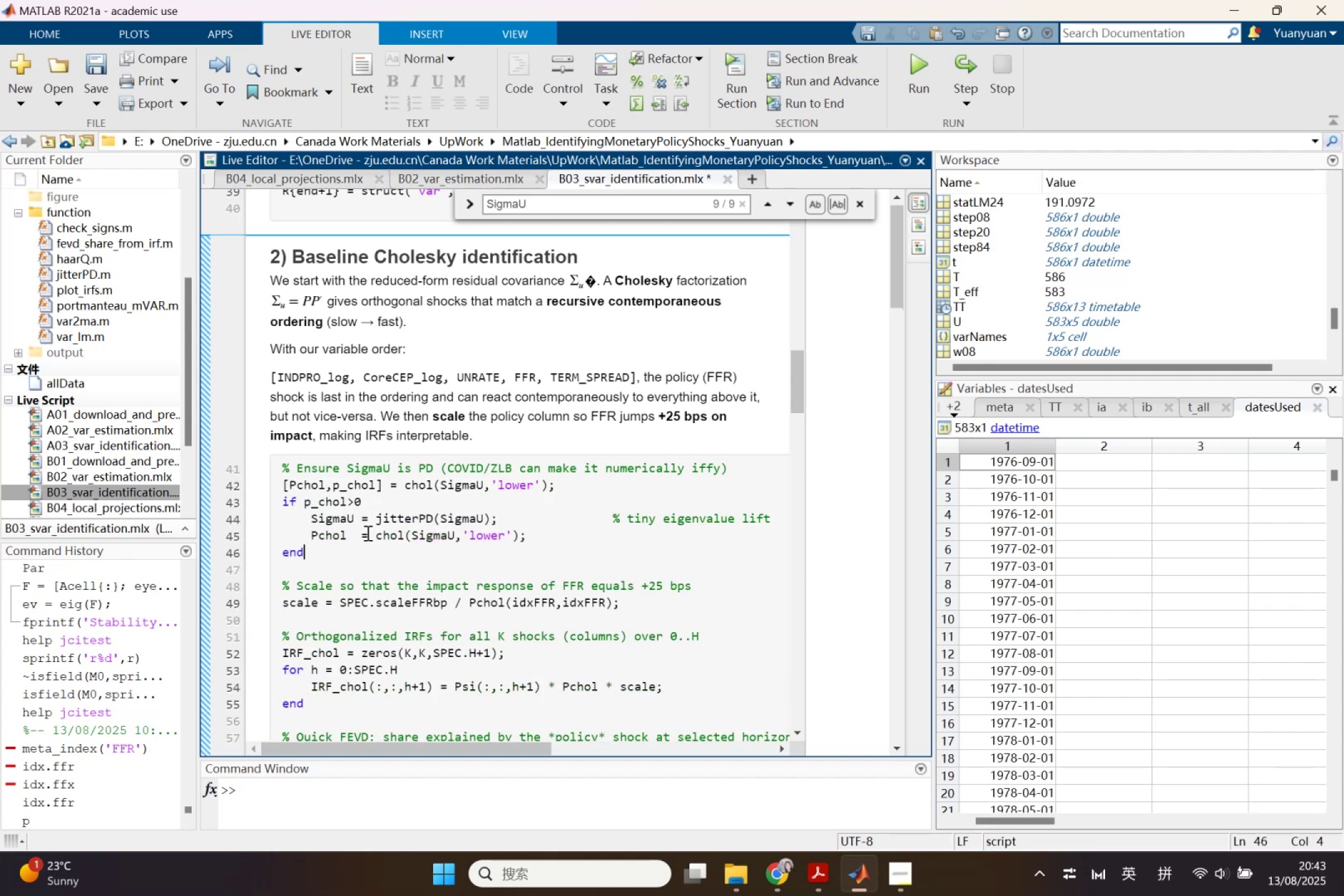 
wait(10.6)
 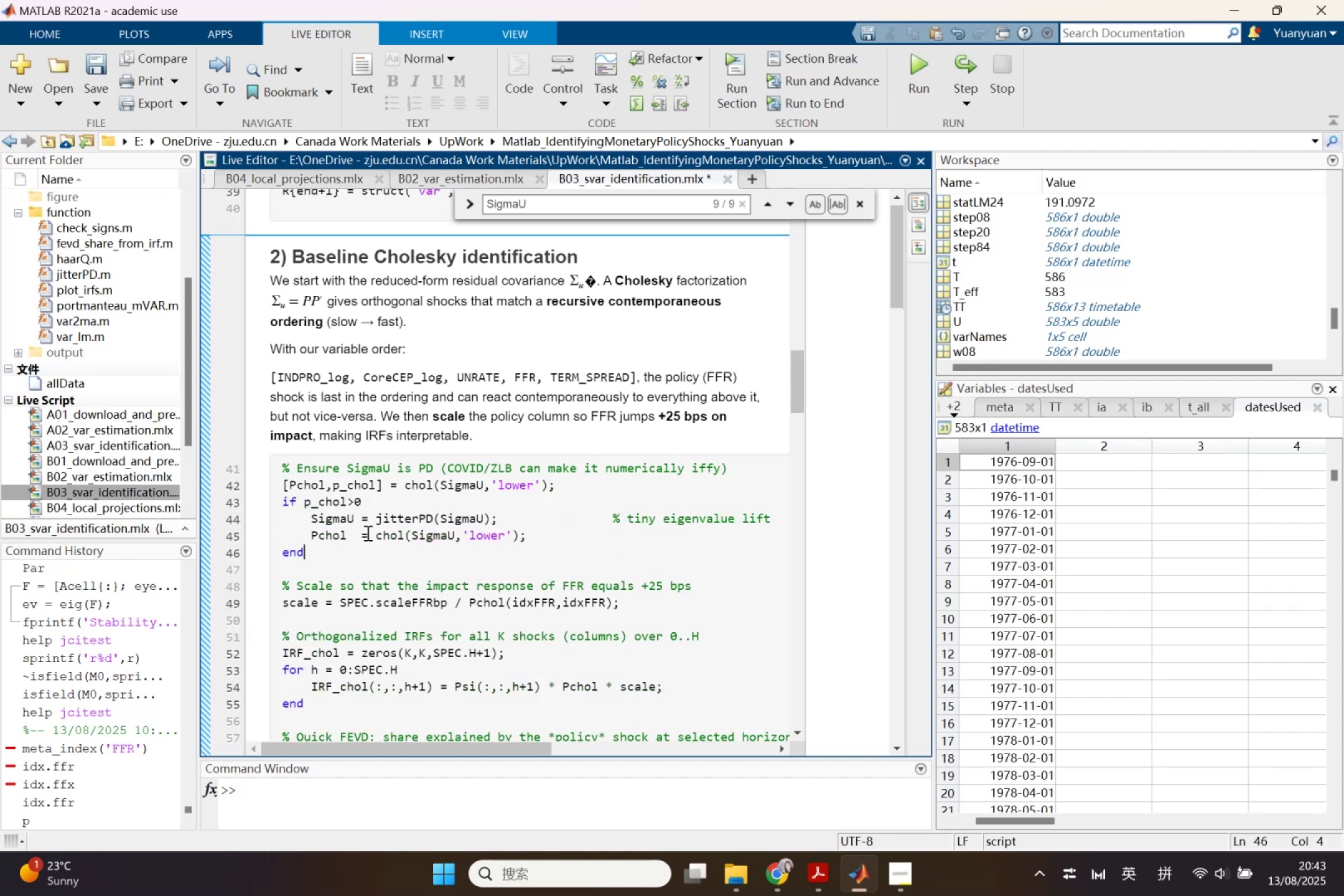 
hold_key(key=ControlLeft, duration=1.29)
 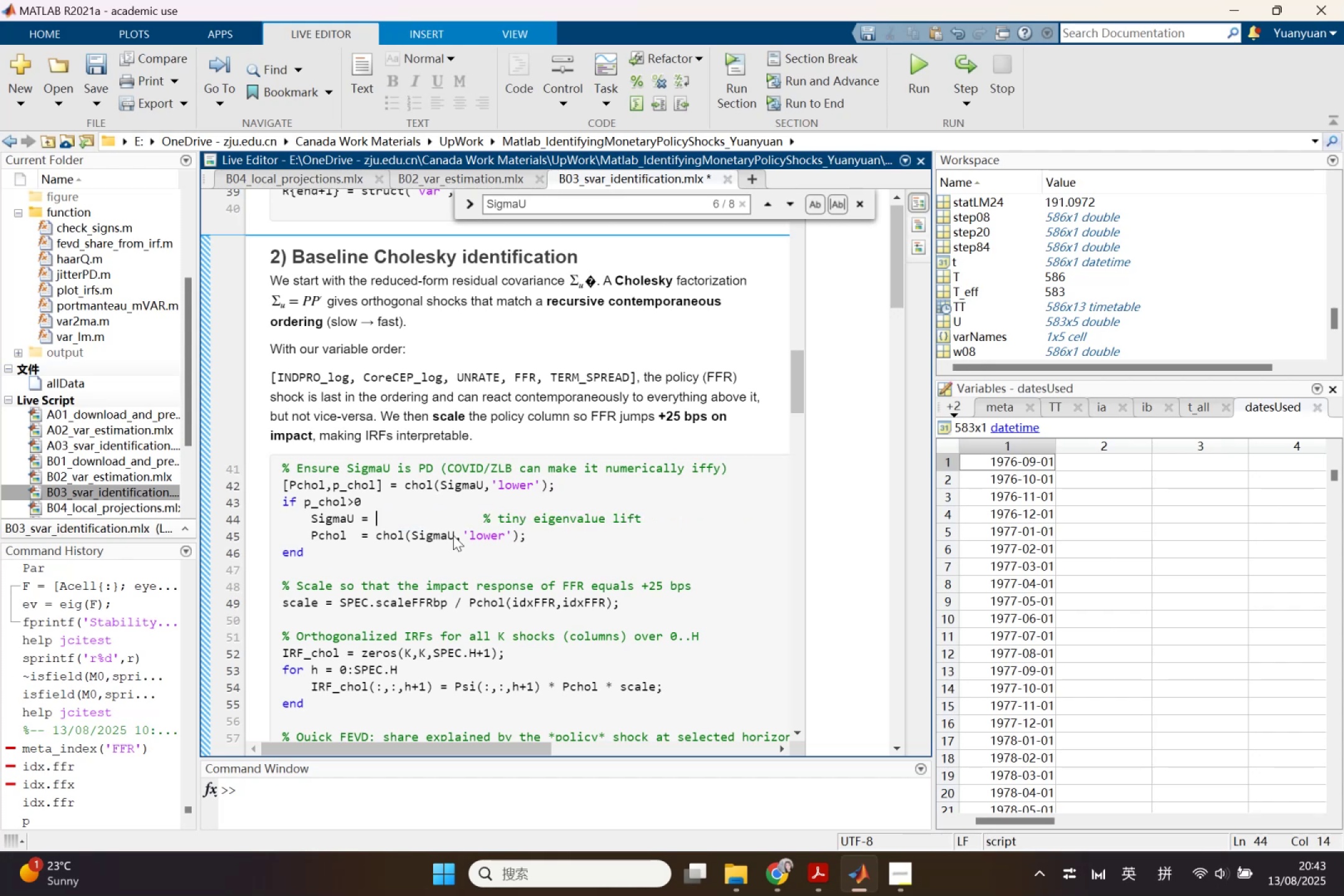 
hold_key(key=X, duration=4.24)
 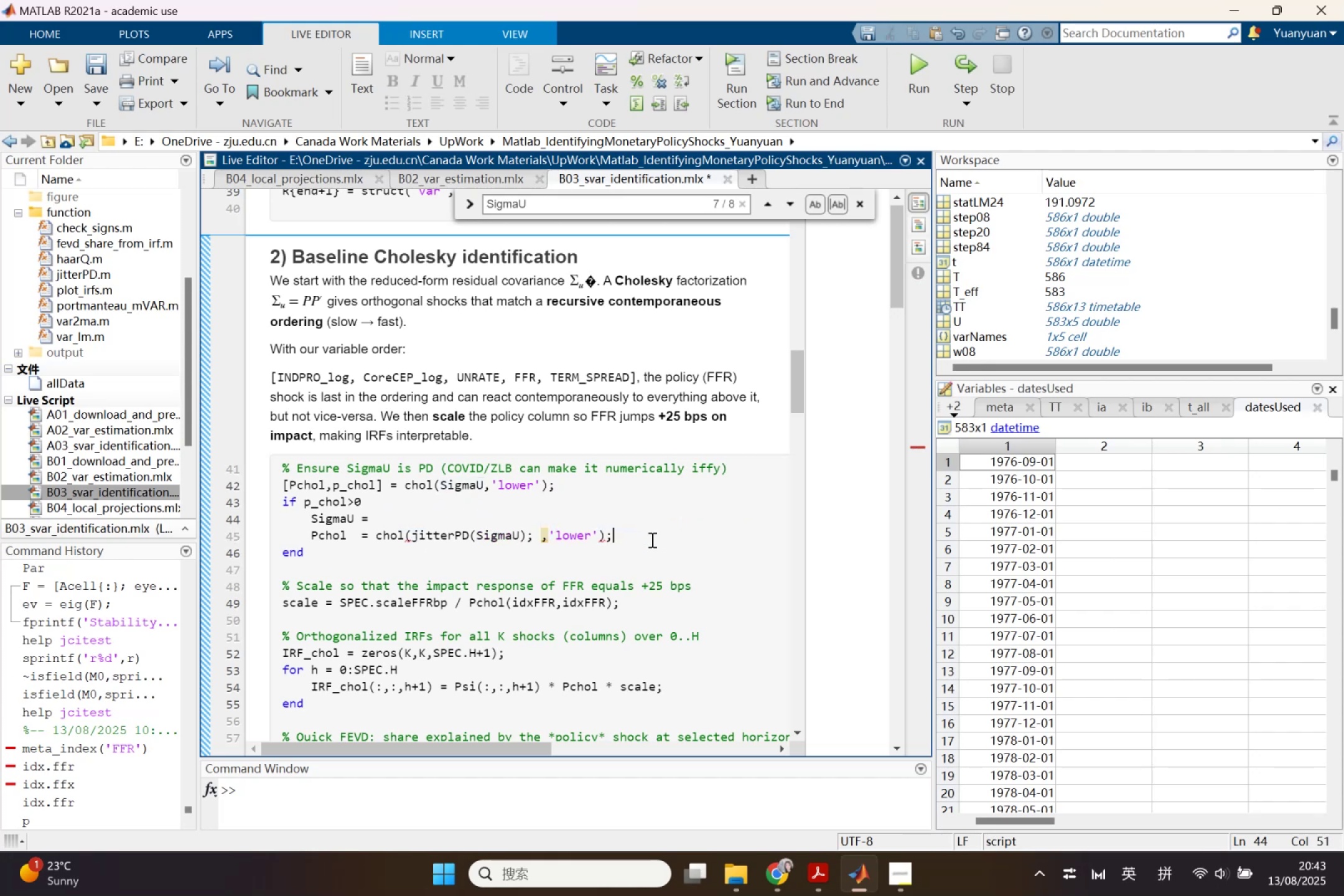 
key(Control+V)
 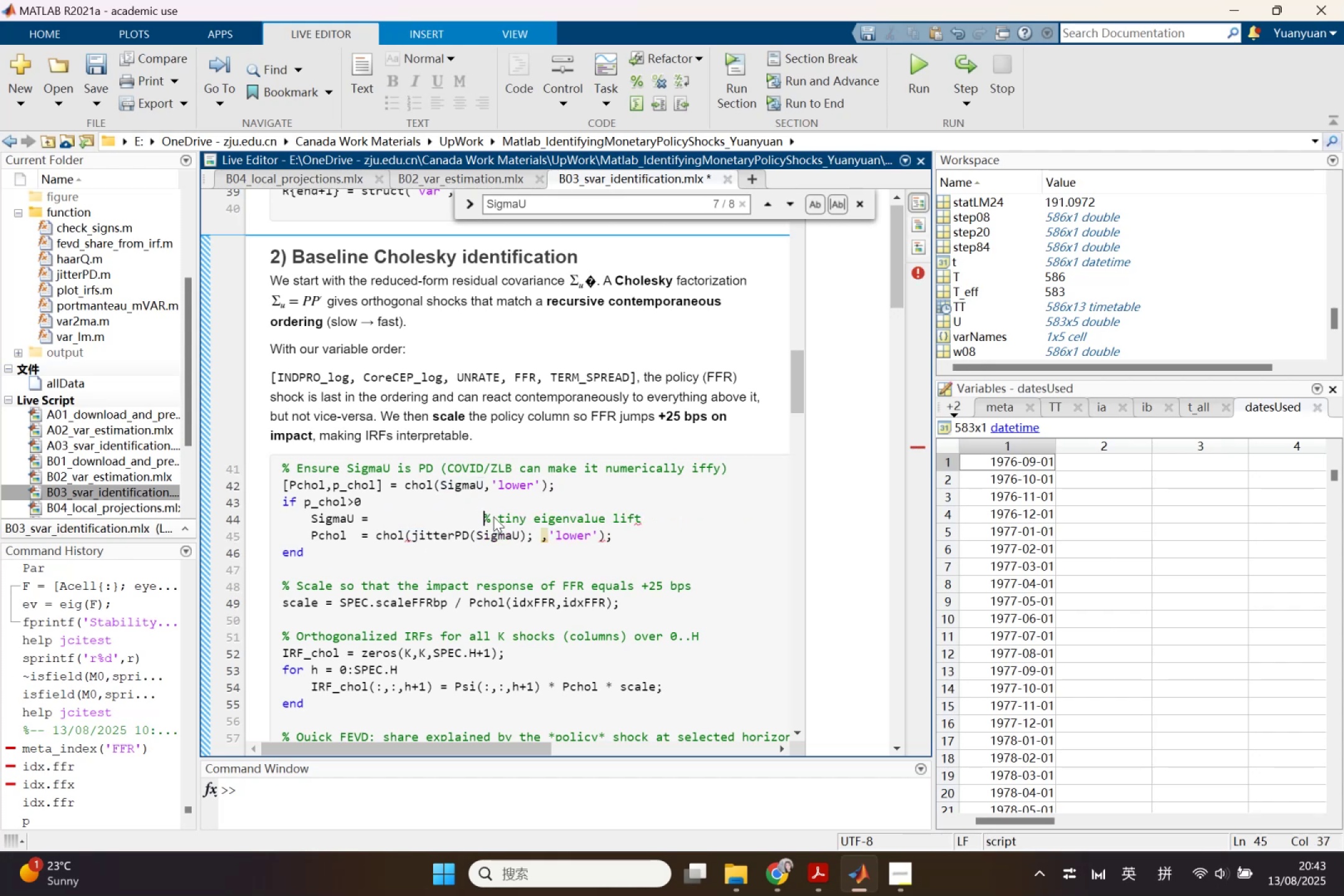 
key(Control+ControlLeft)
 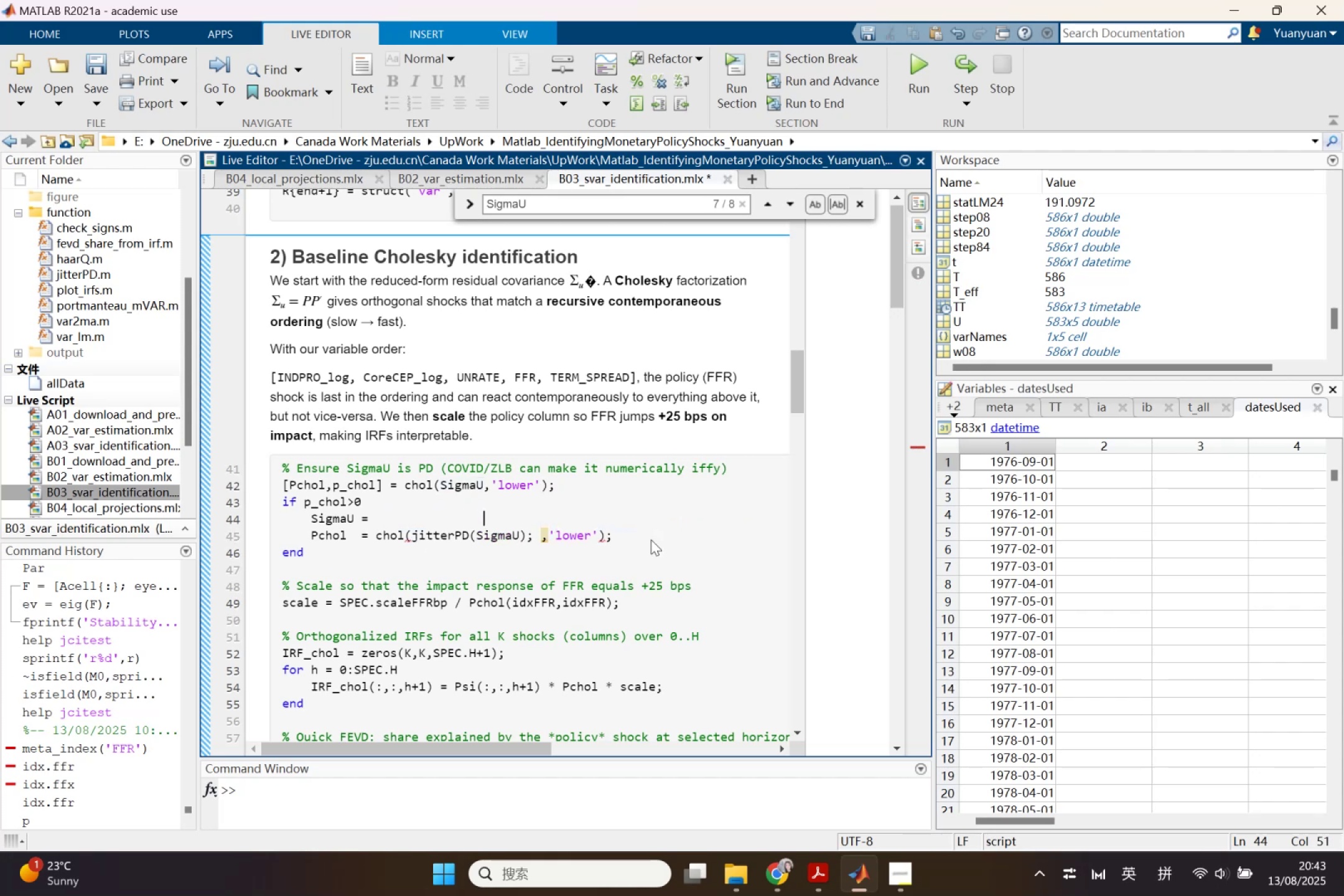 
left_click([651, 539])
 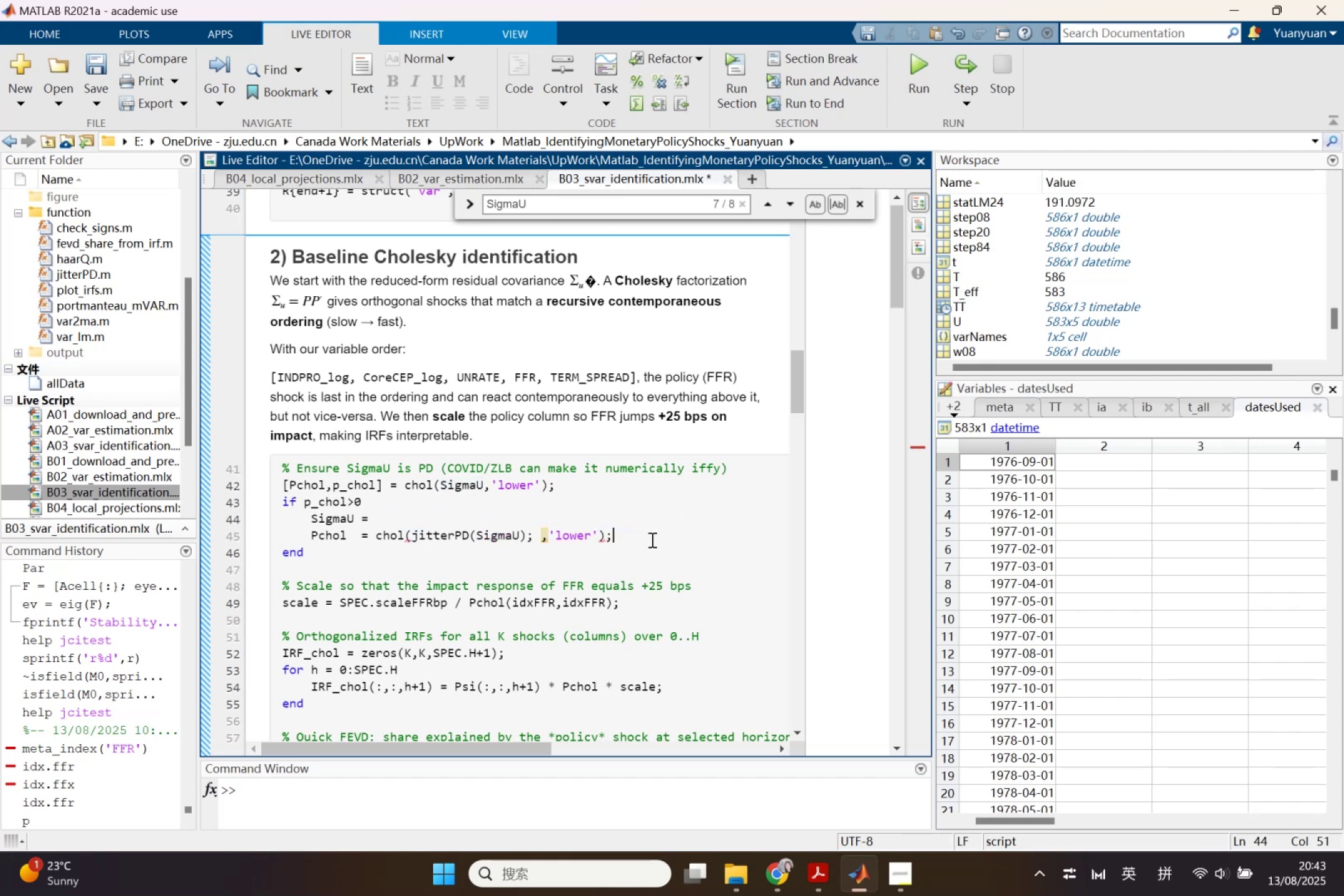 
key(Control+V)
 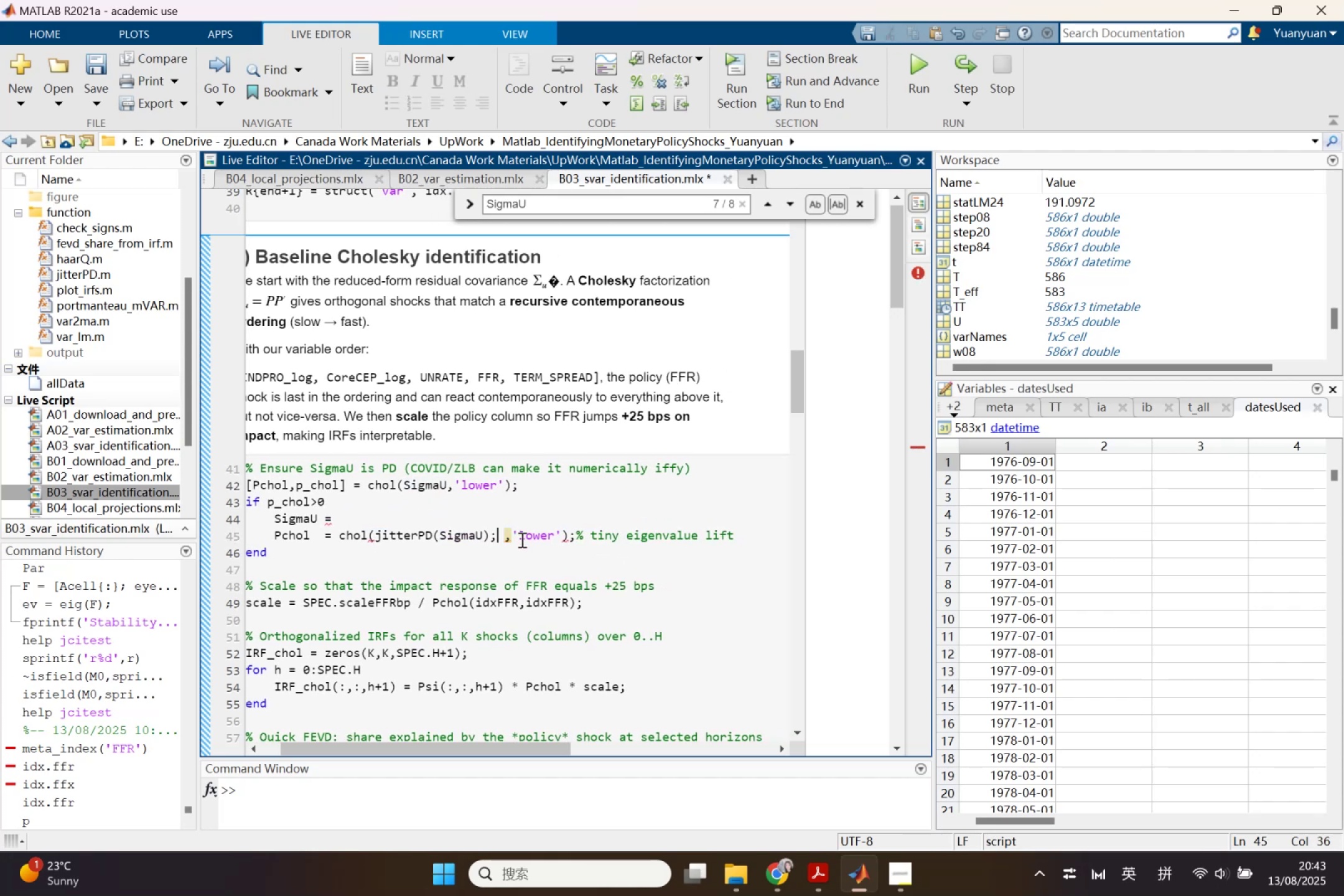 
key(Backspace)
 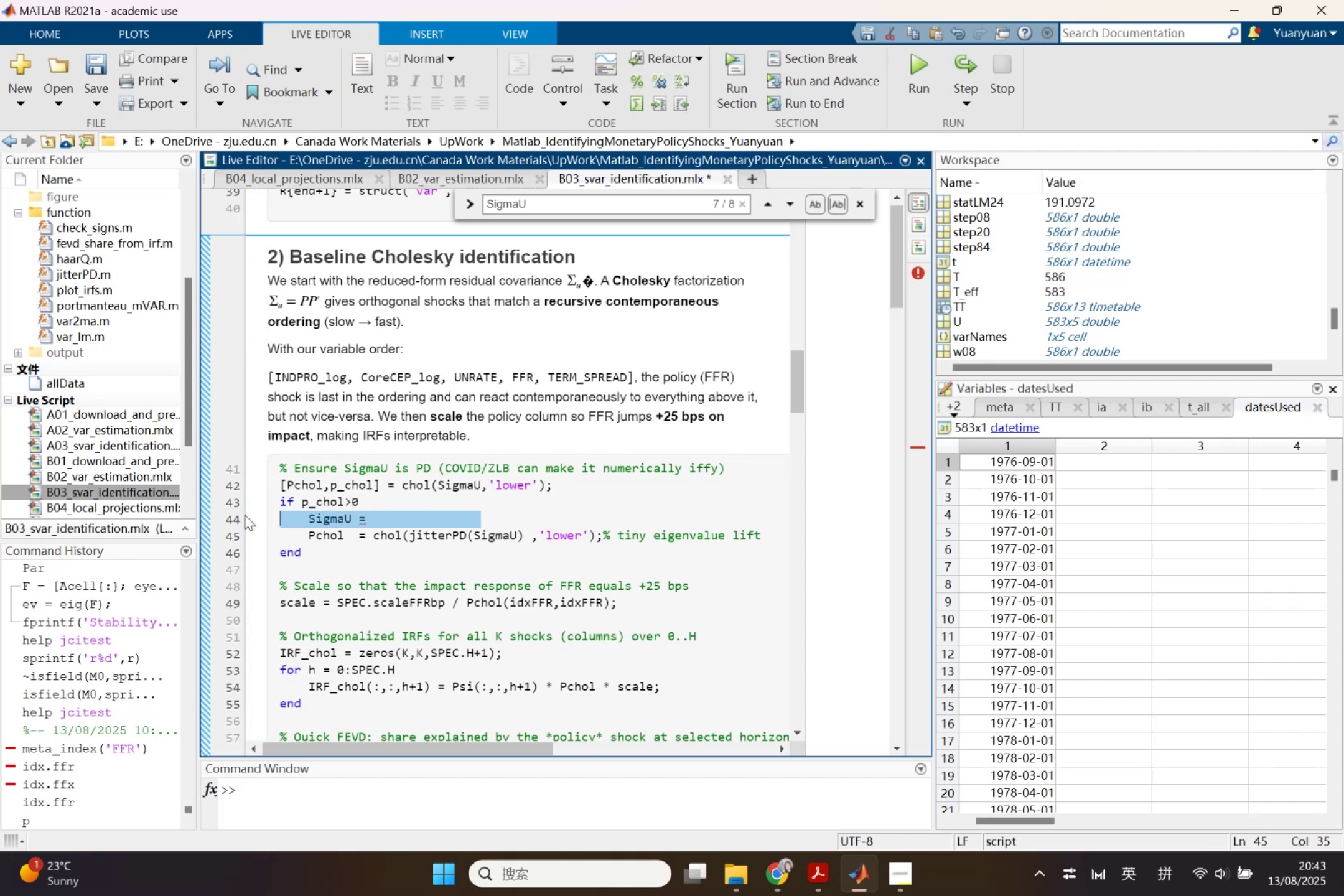 
key(Backspace)
 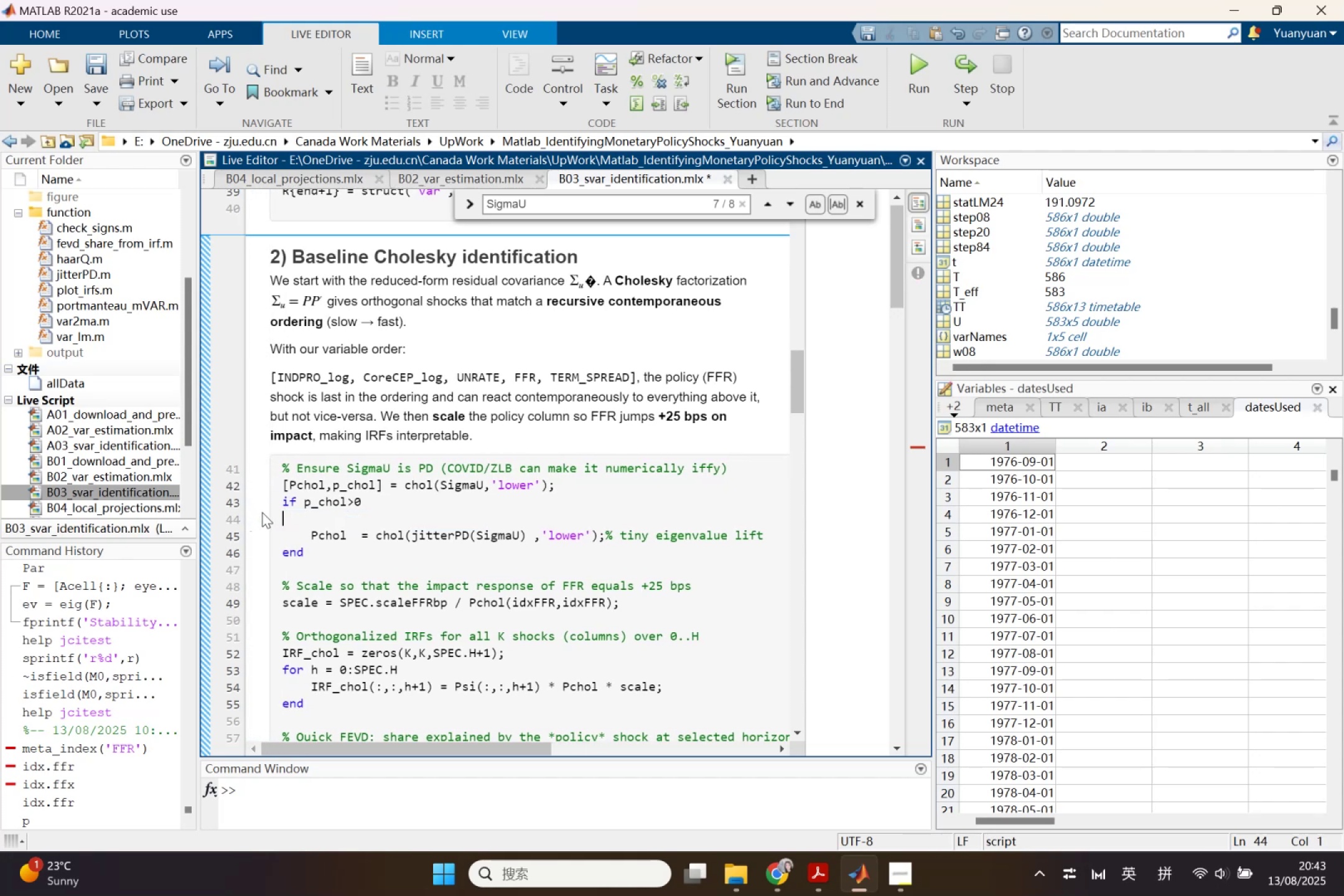 
key(Backspace)
 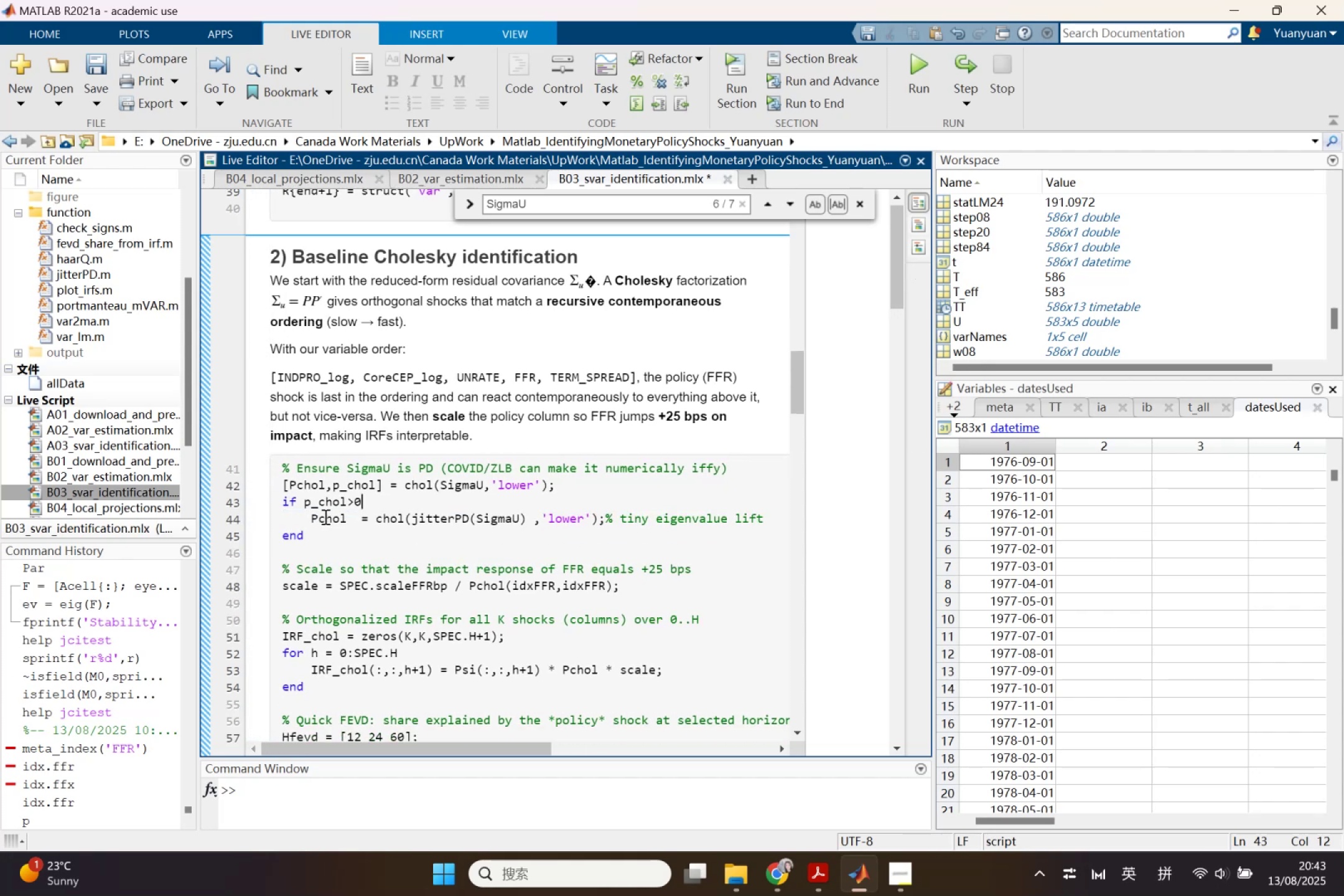 
left_click([360, 518])
 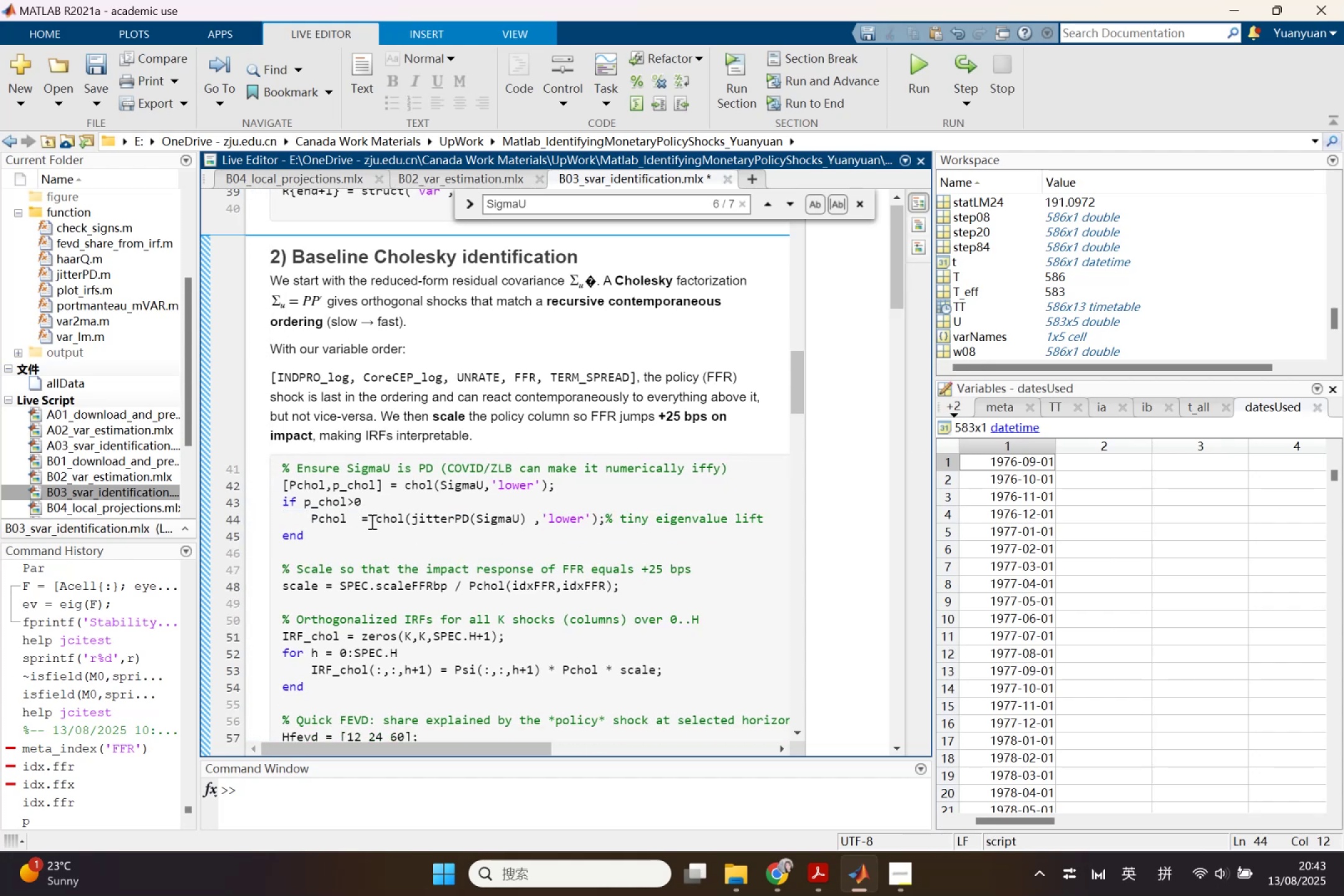 
key(Backspace)
 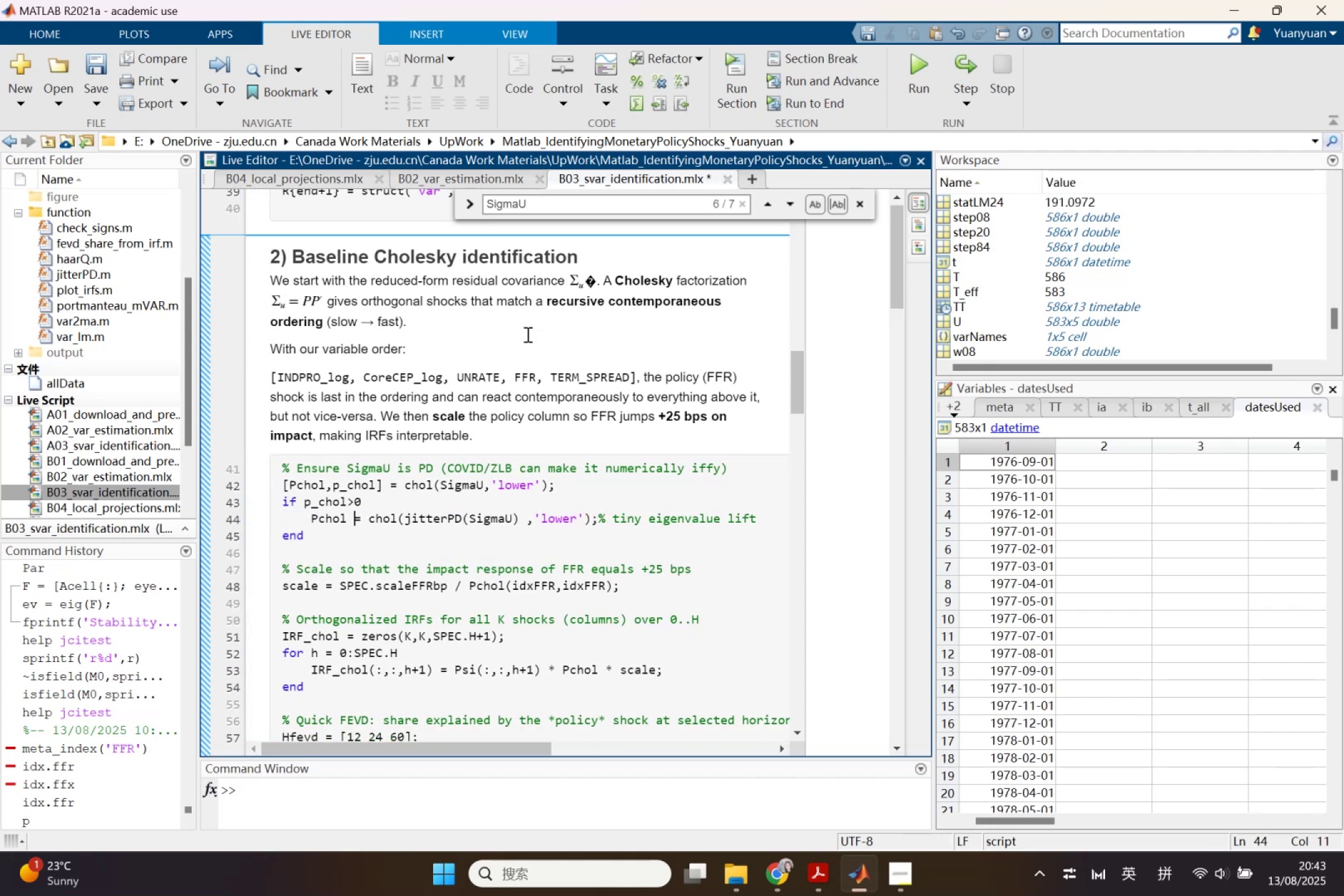 
hold_key(key=ControlLeft, duration=0.31)
 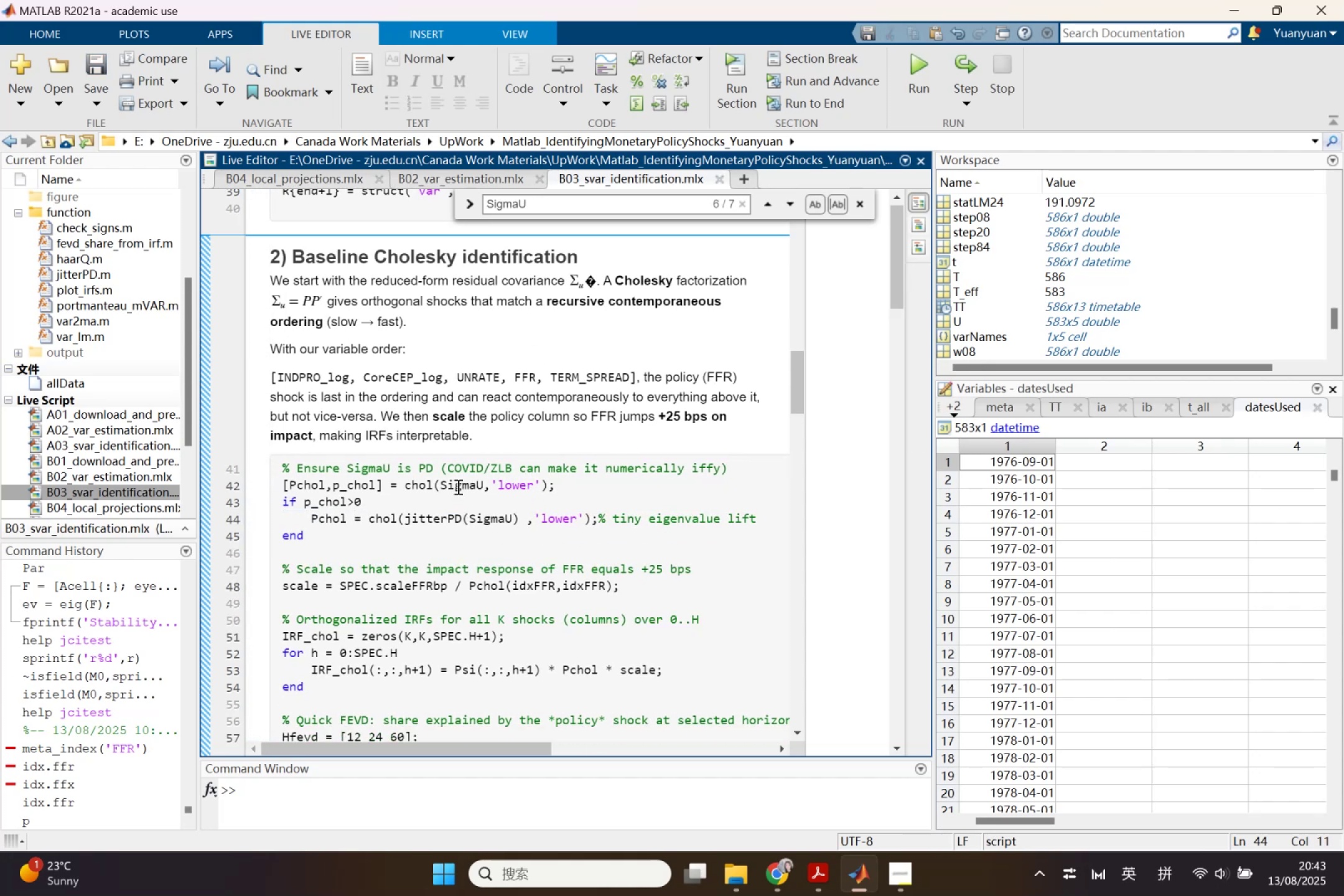 
hold_key(key=S, duration=19.43)
 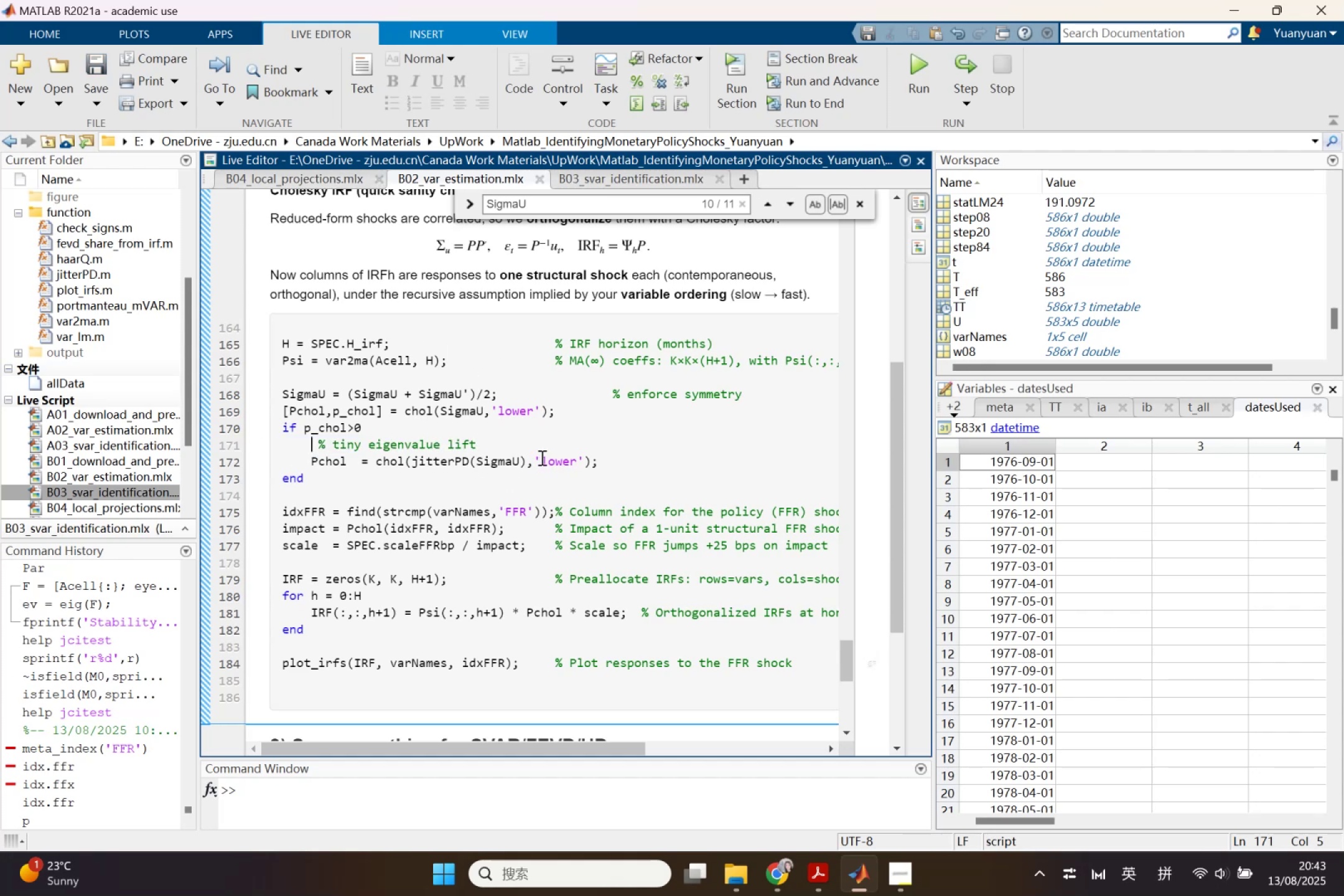 
key(Control+ControlLeft)
 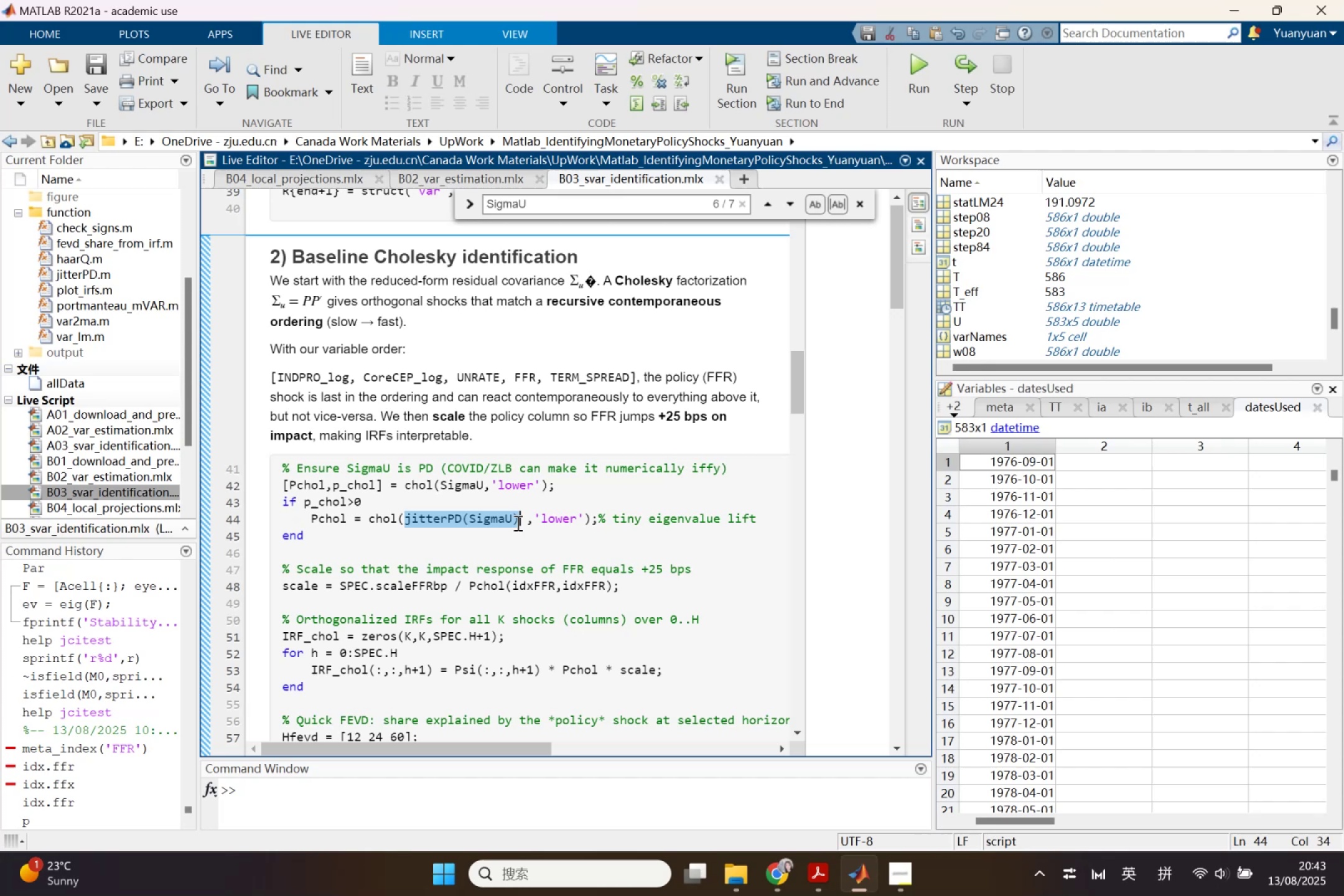 
key(Control+C)
 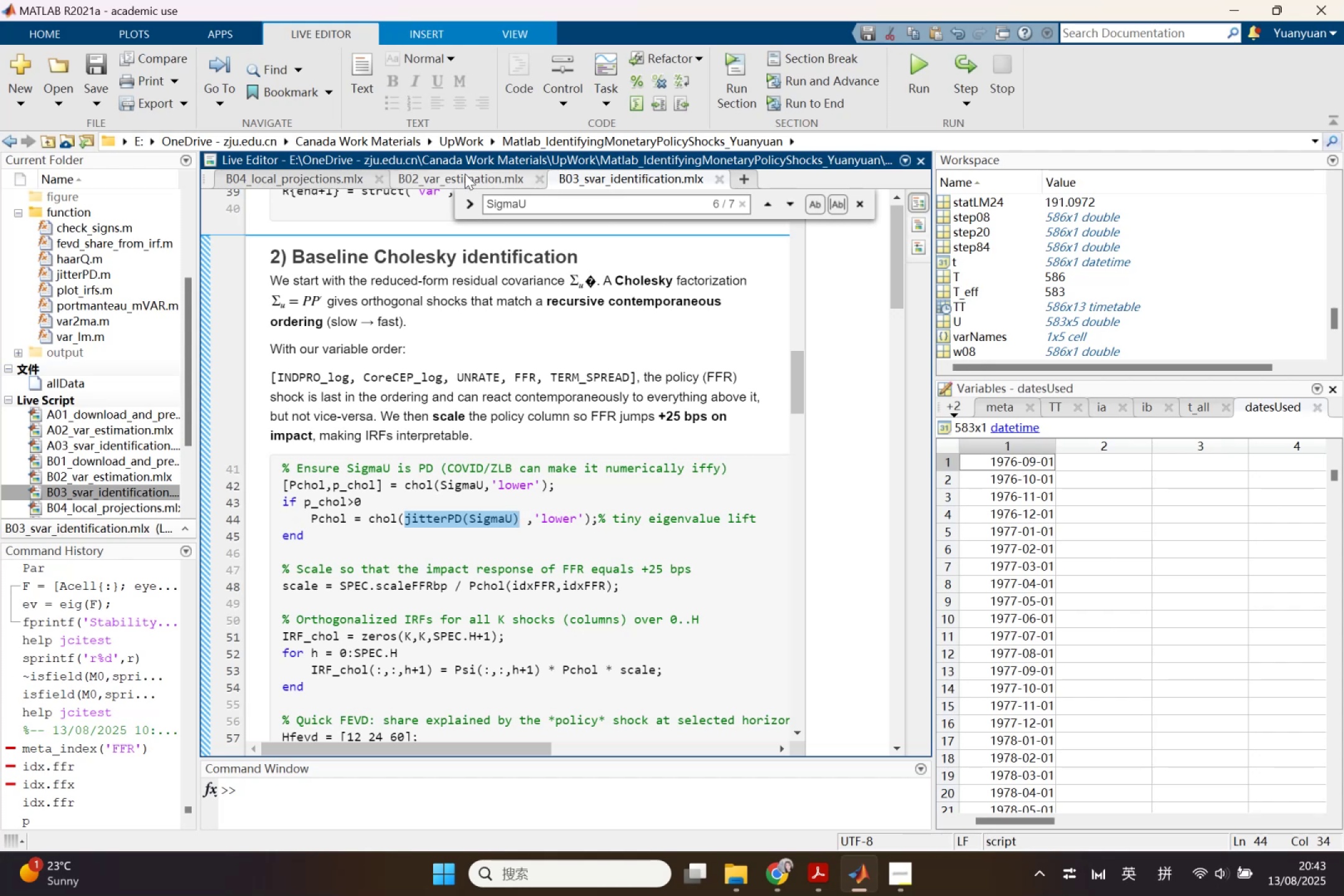 
left_click([461, 177])
 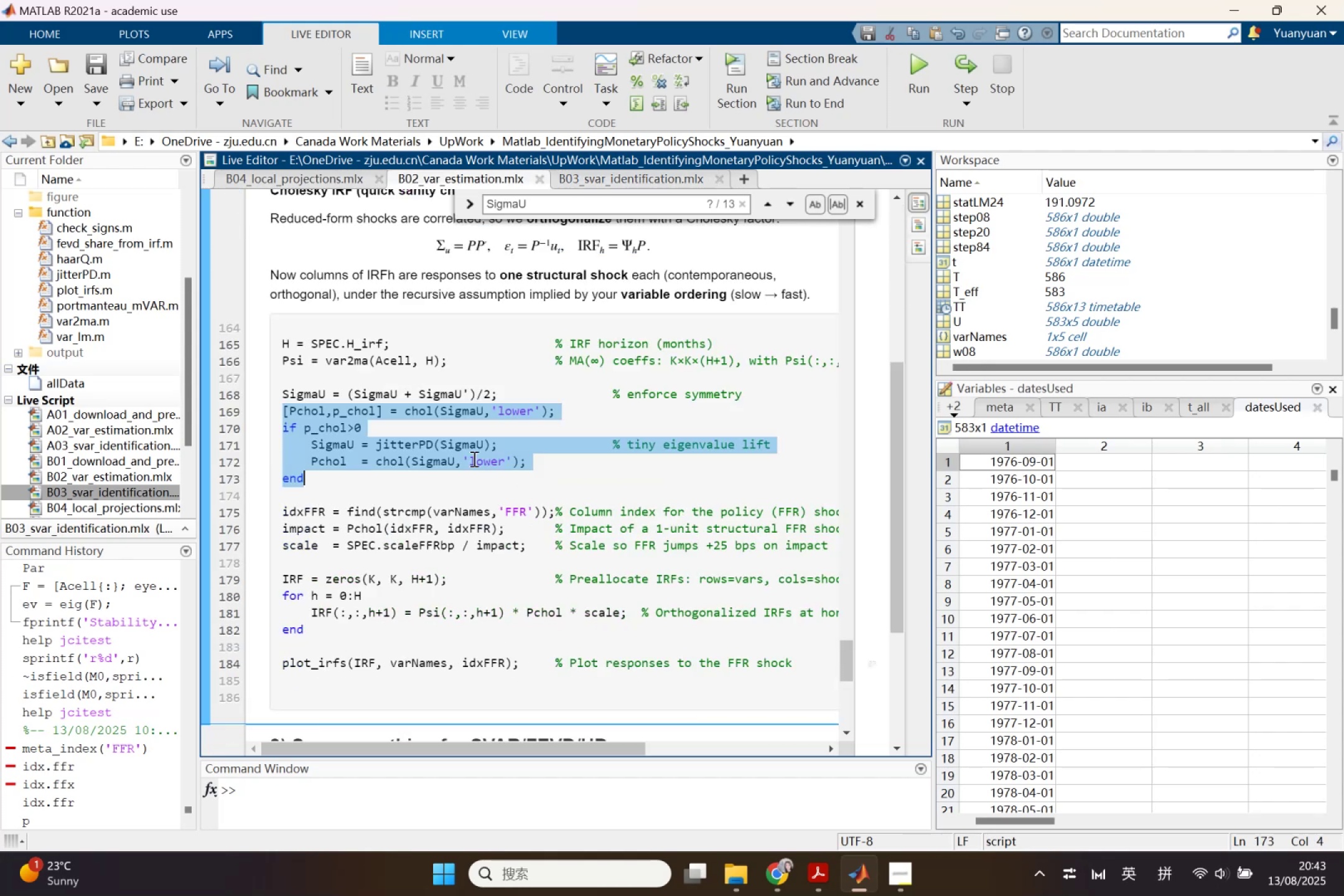 
left_click([459, 444])
 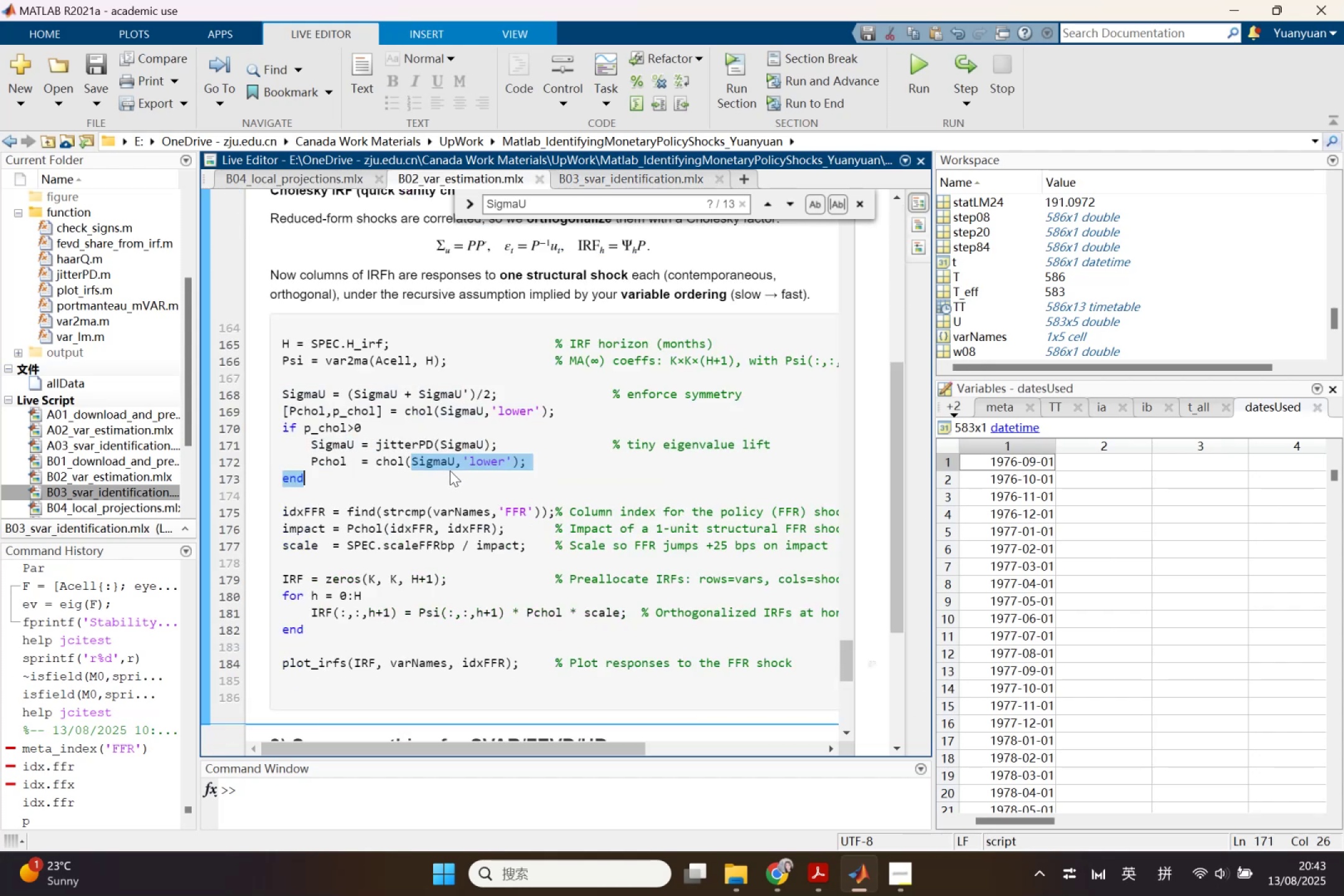 
key(Control+V)
 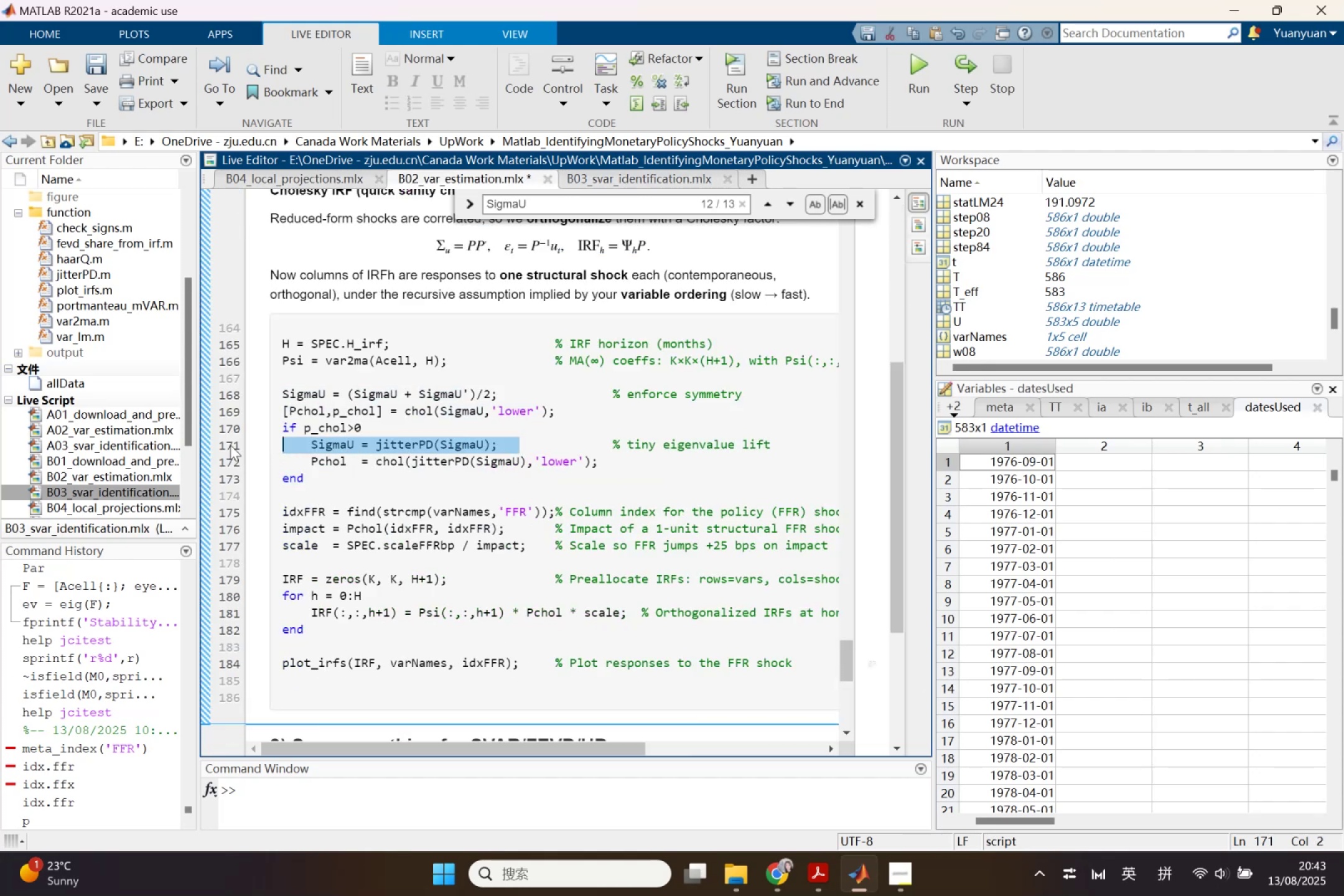 
key(Backspace)
 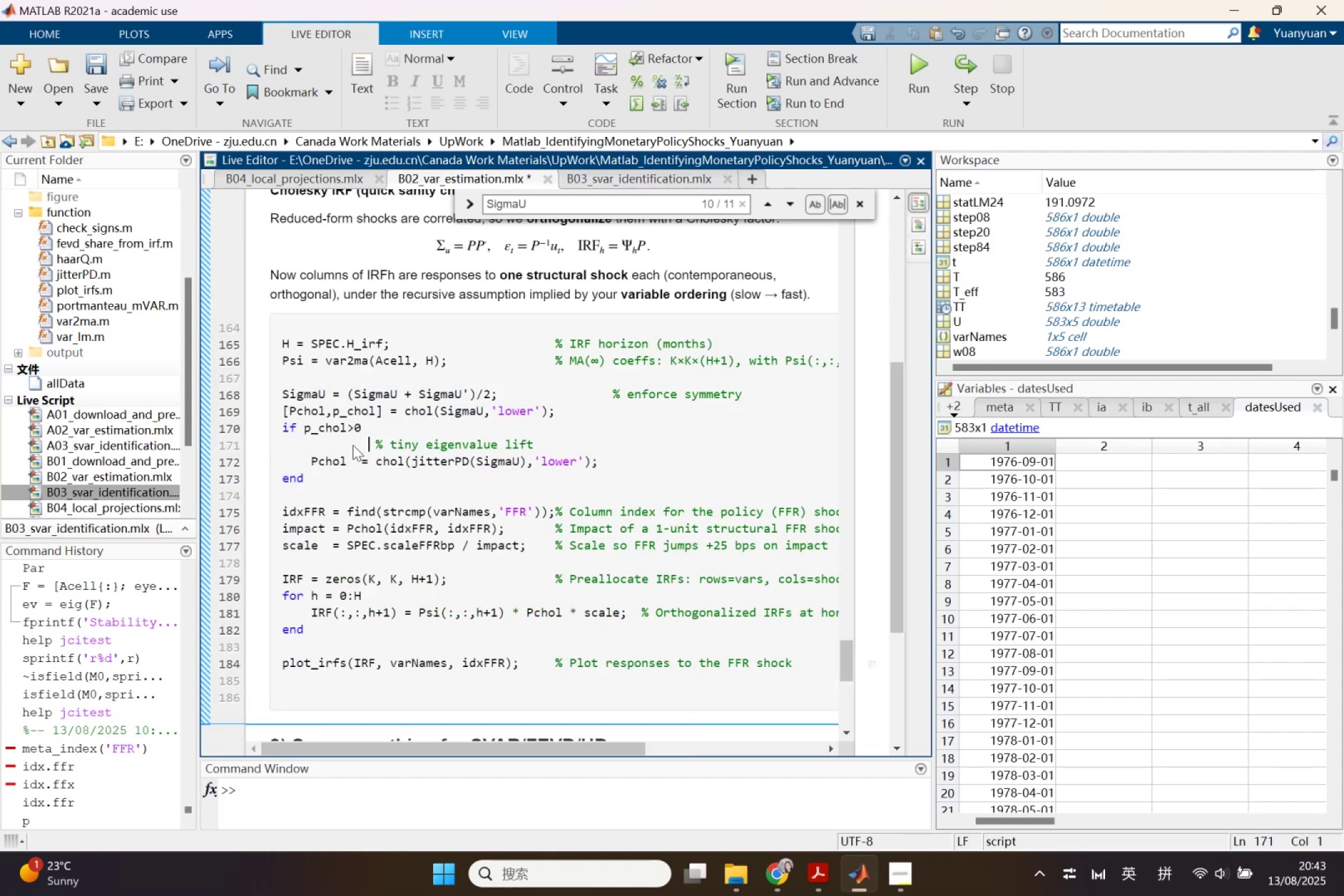 
key(Backspace)
 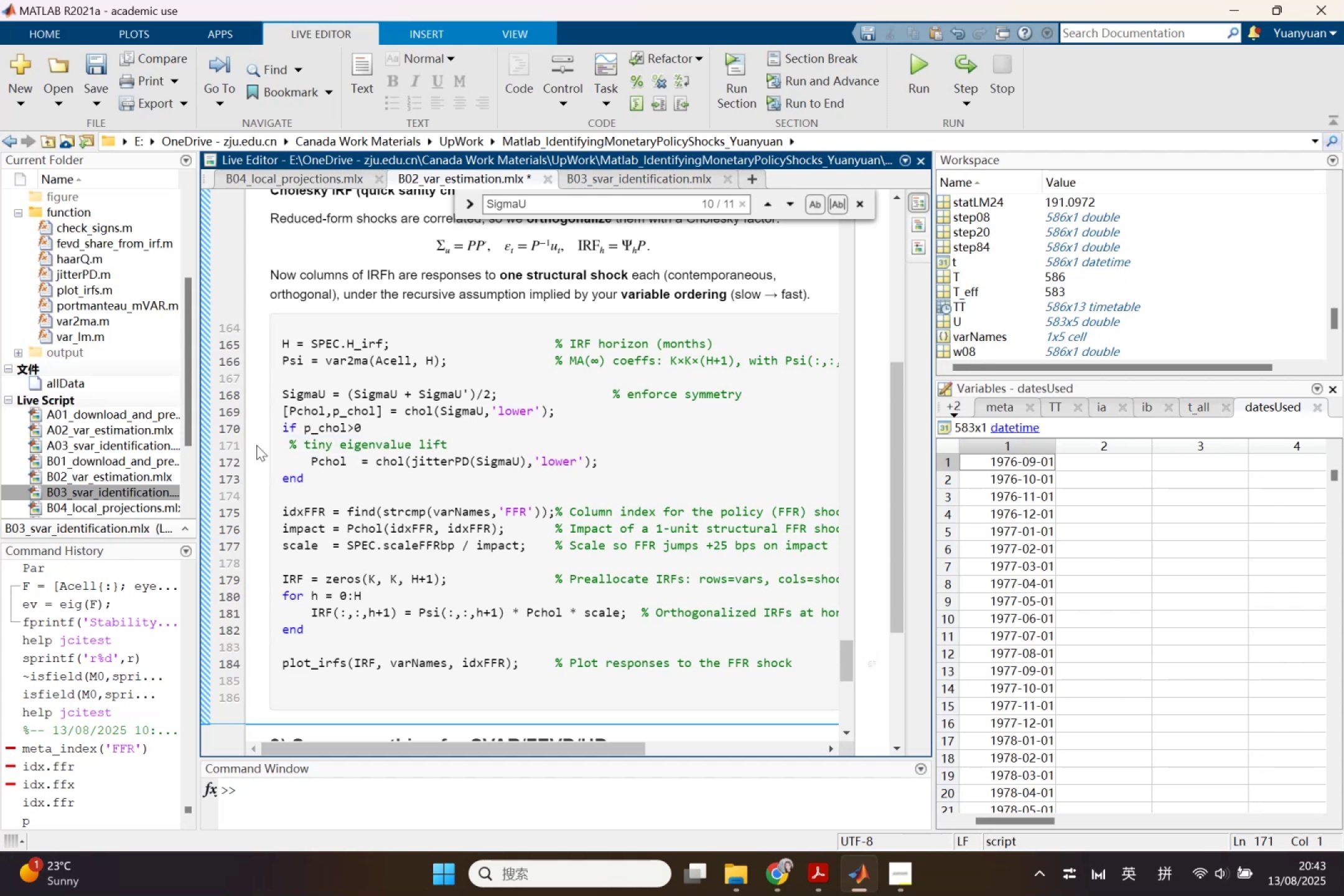 
key(Tab)
 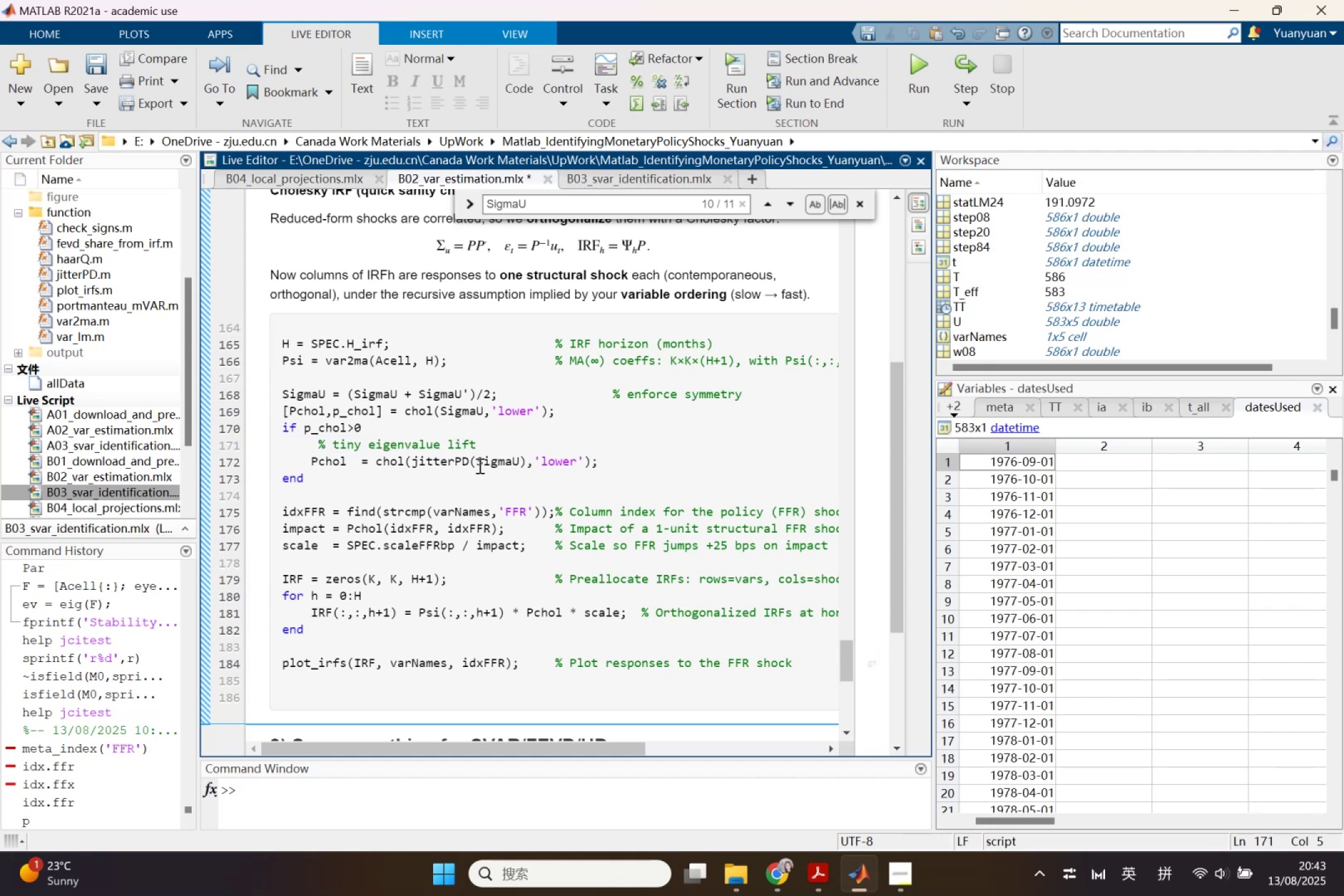 
hold_key(key=ControlLeft, duration=0.41)
 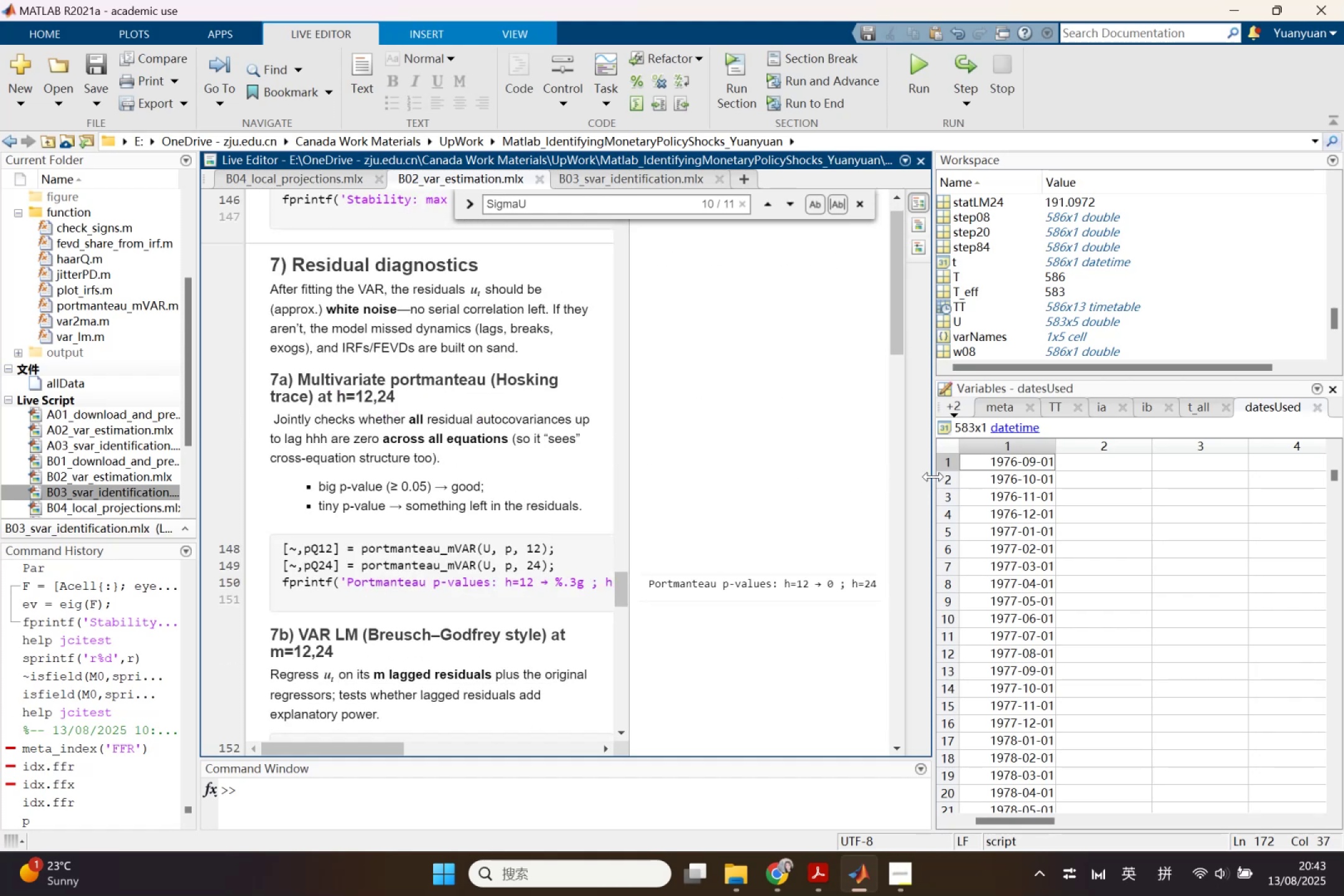 
wait(7.08)
 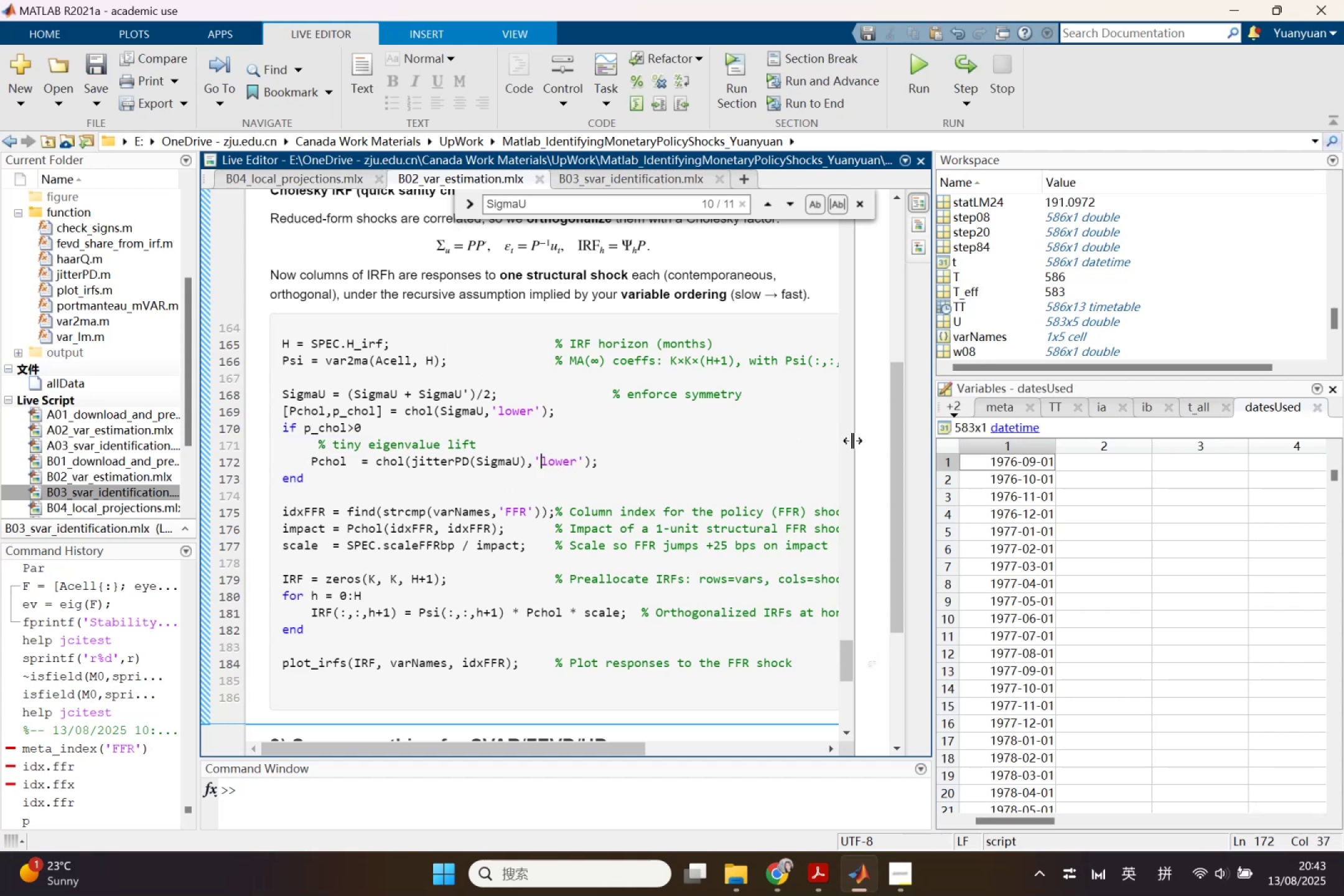 
scroll: coordinate [834, 534], scroll_direction: down, amount: 2.0
 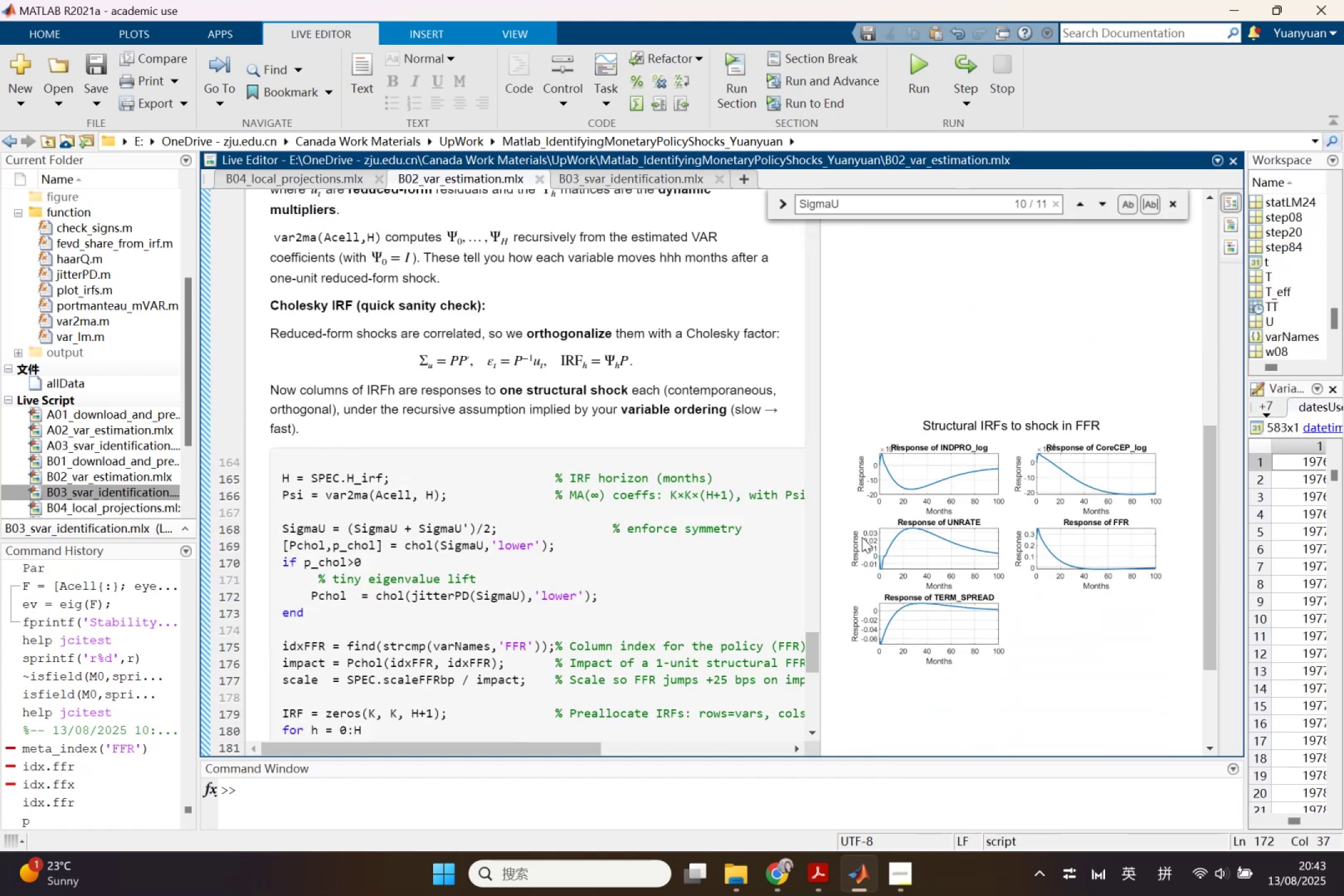 
scroll: coordinate [889, 538], scroll_direction: up, amount: 5.0
 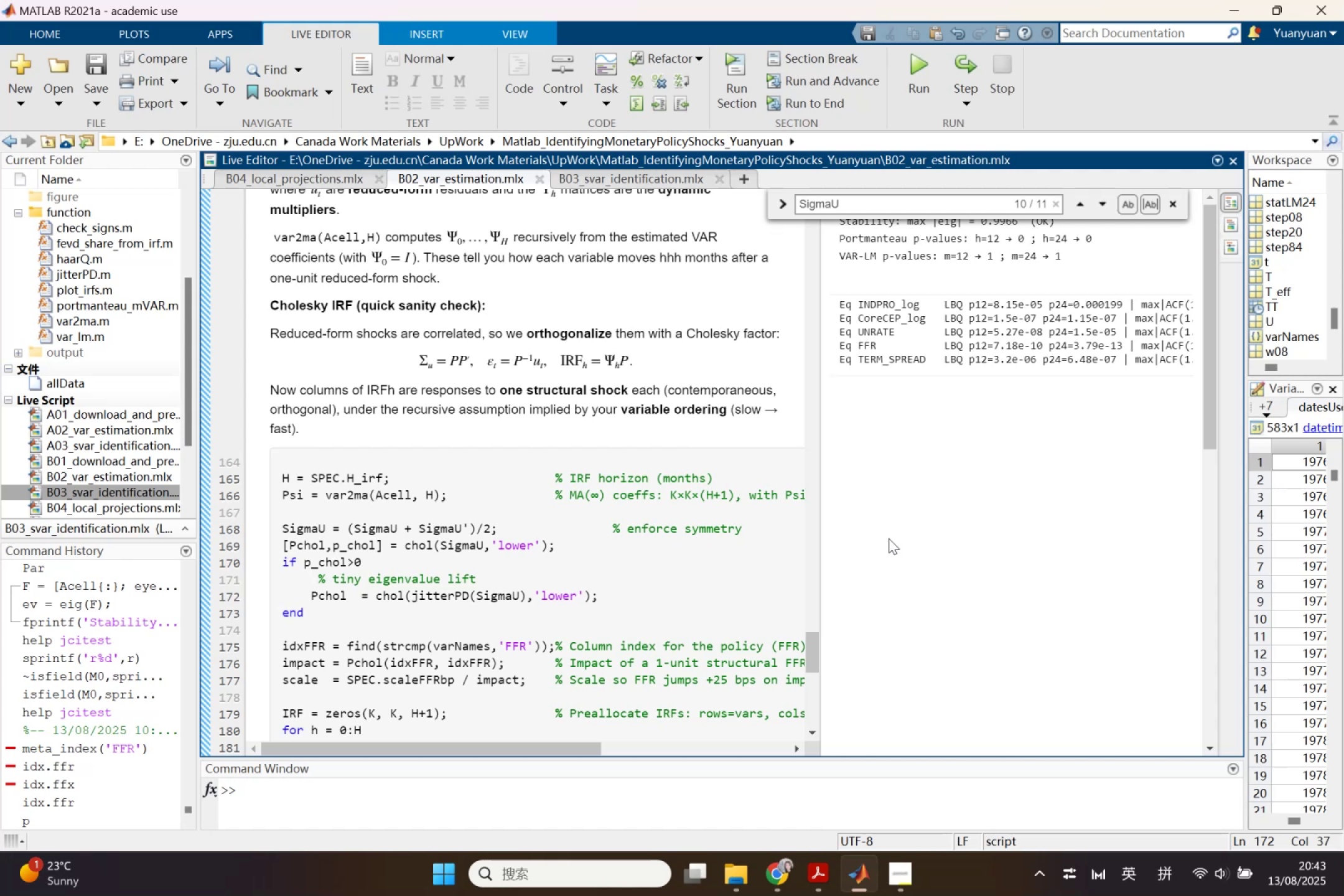 
scroll: coordinate [889, 538], scroll_direction: down, amount: 8.0
 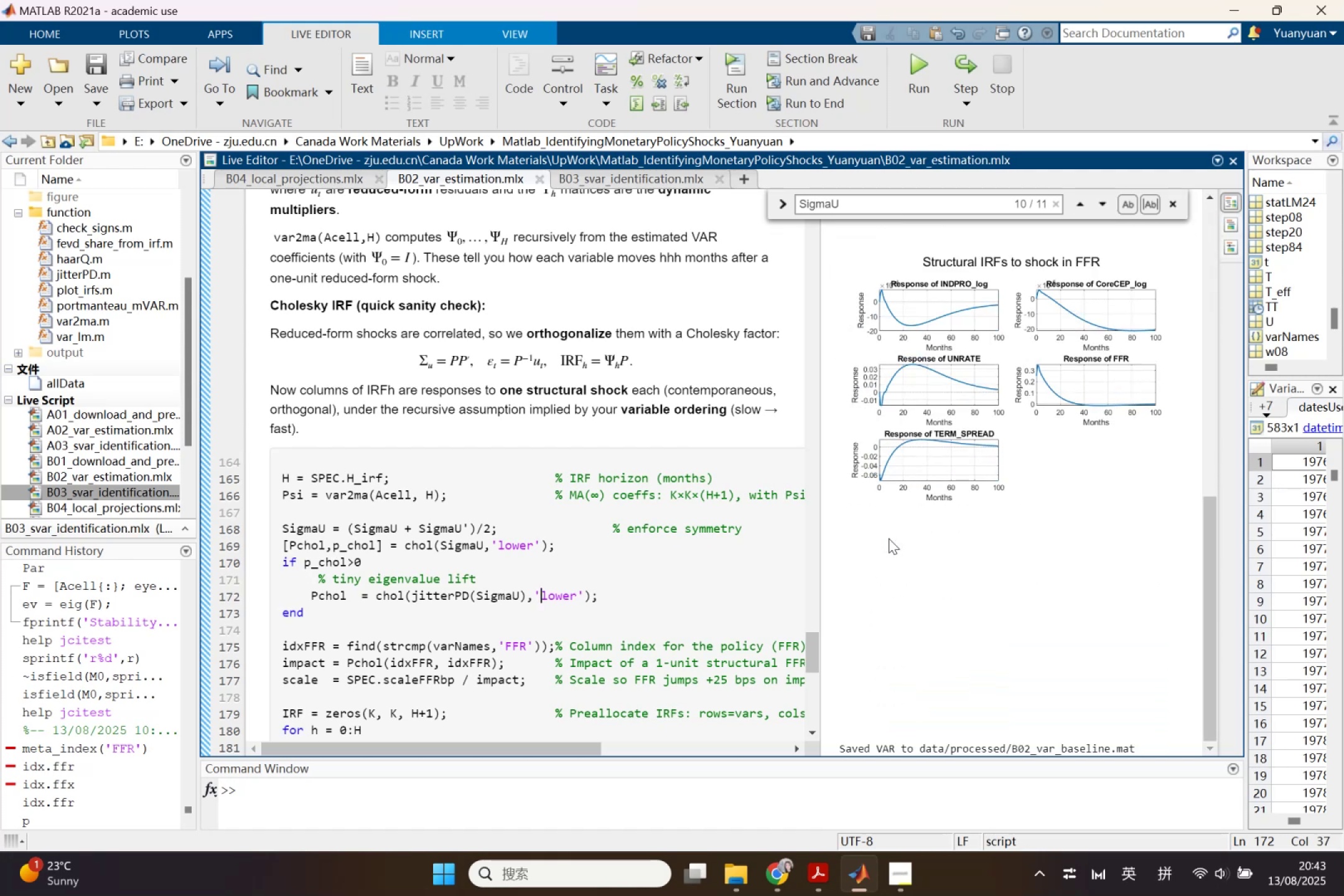 
key(Control+ControlLeft)
 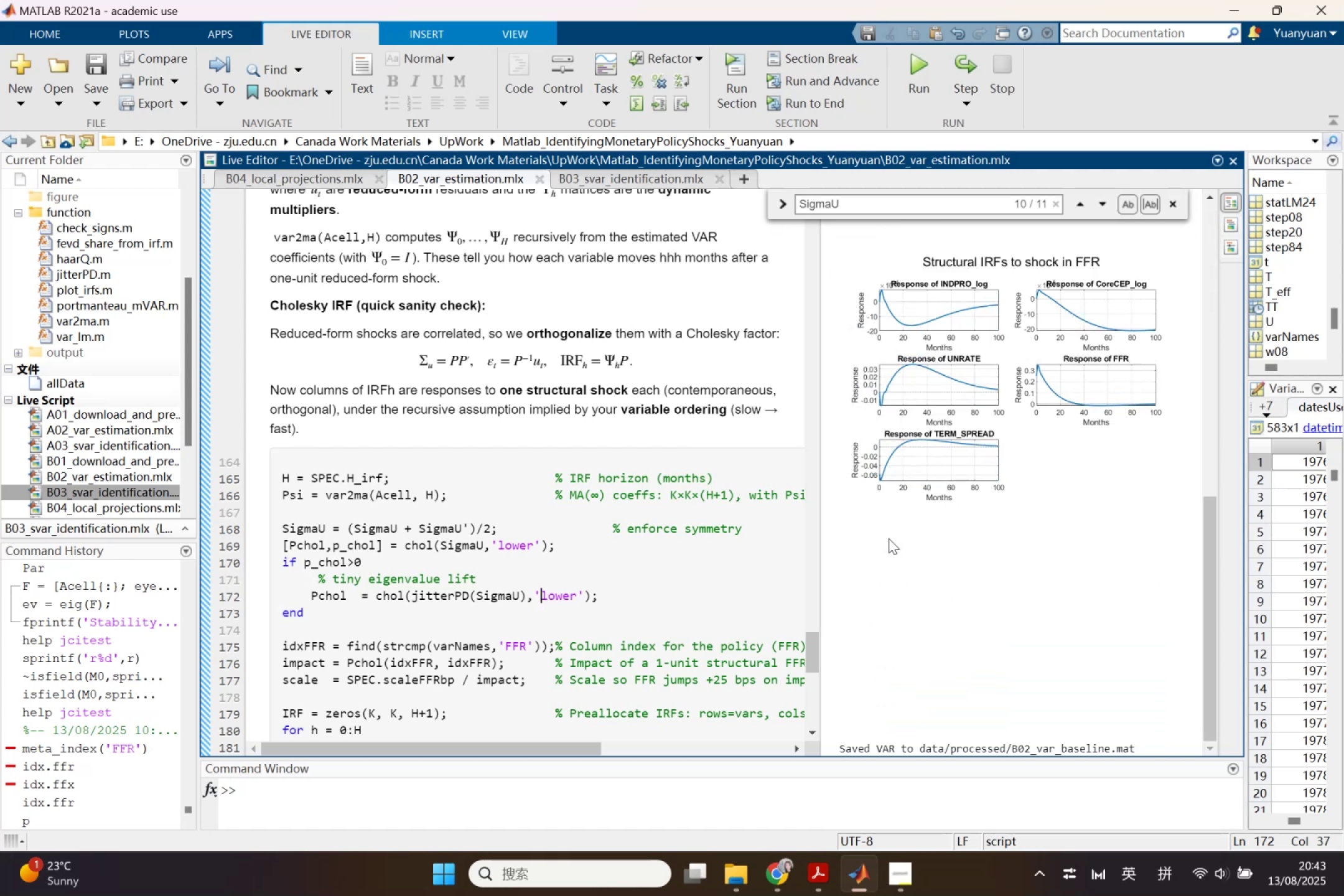 
key(Control+S)
 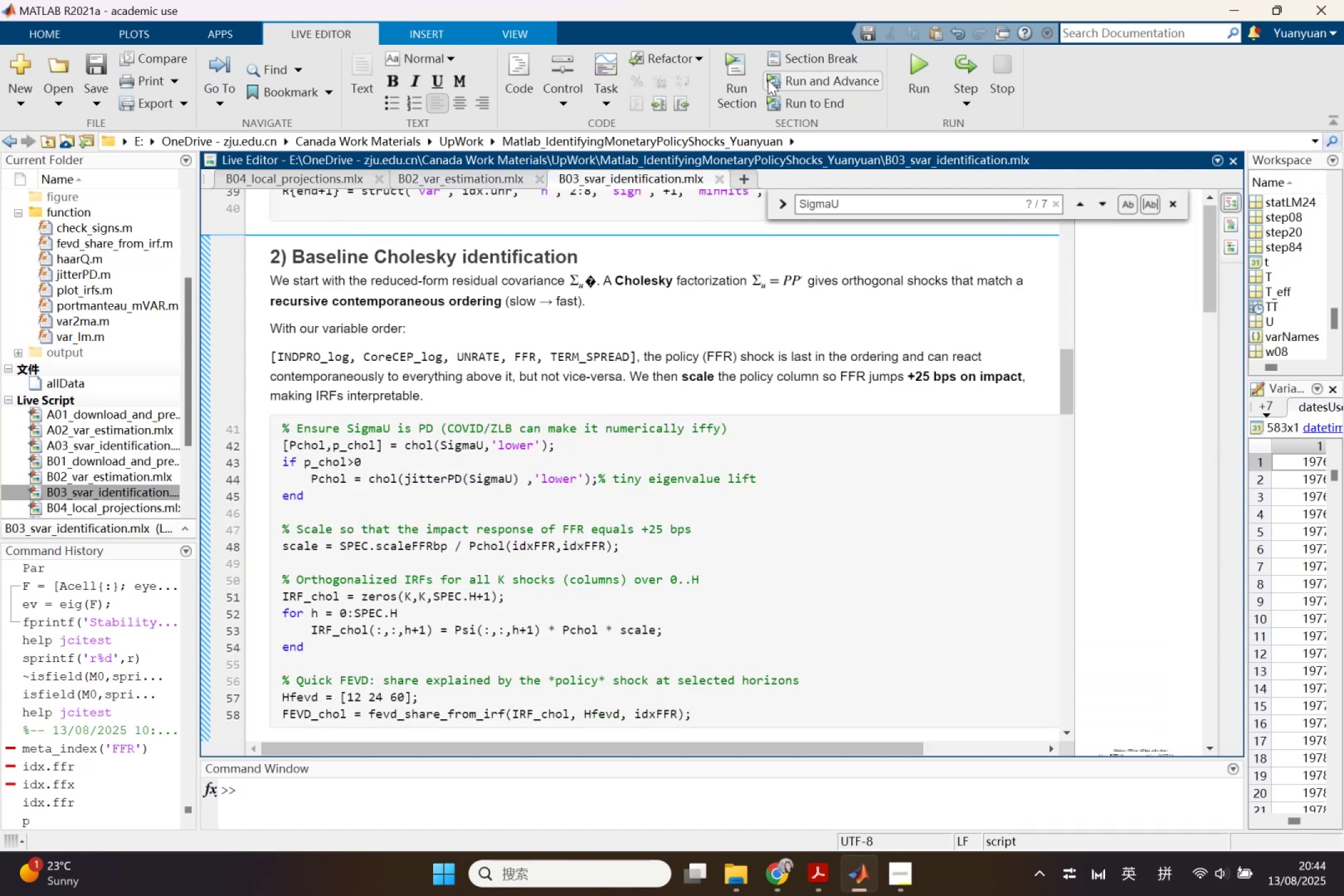 
scroll: coordinate [408, 527], scroll_direction: down, amount: 3.0
 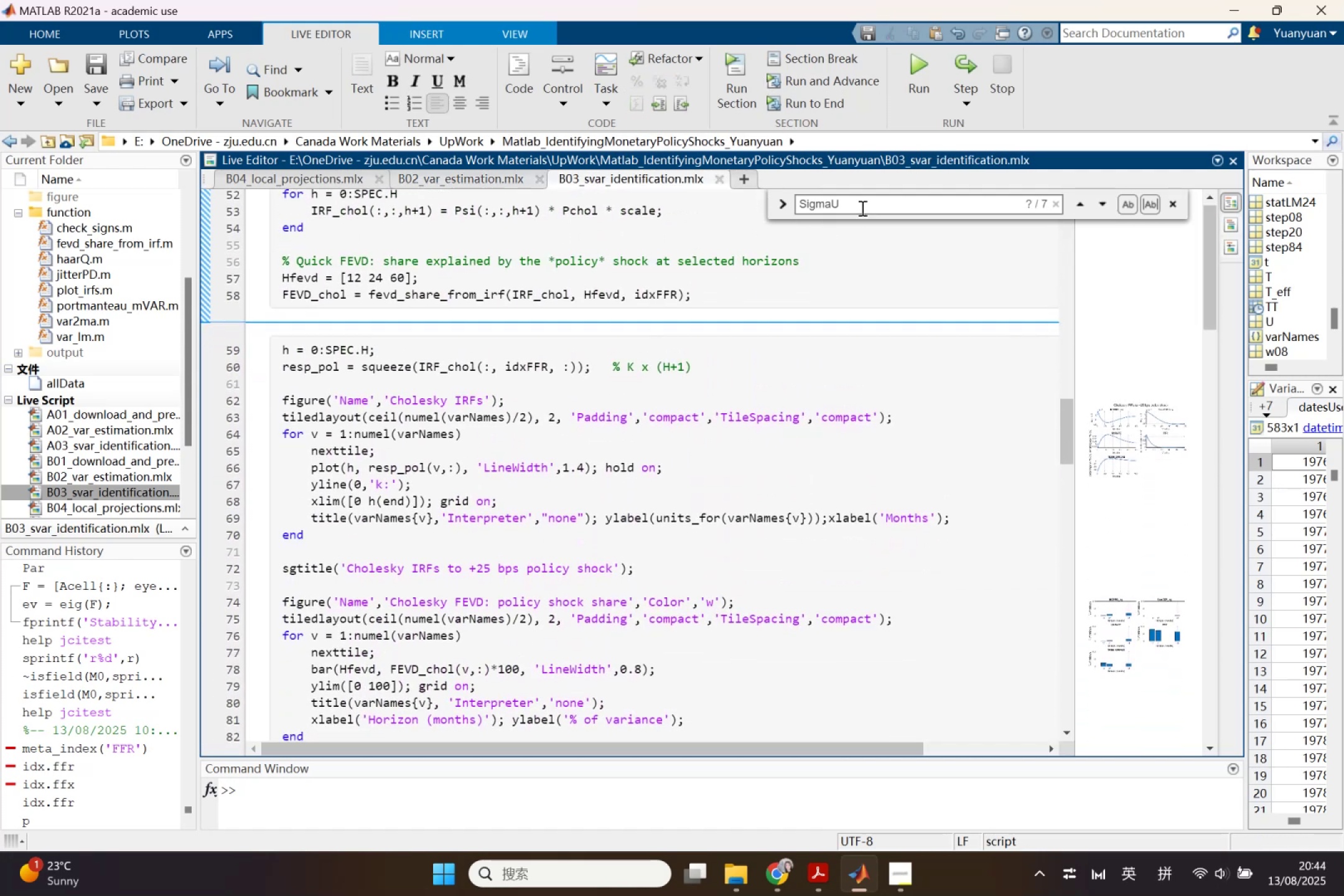 
double_click([906, 200])
 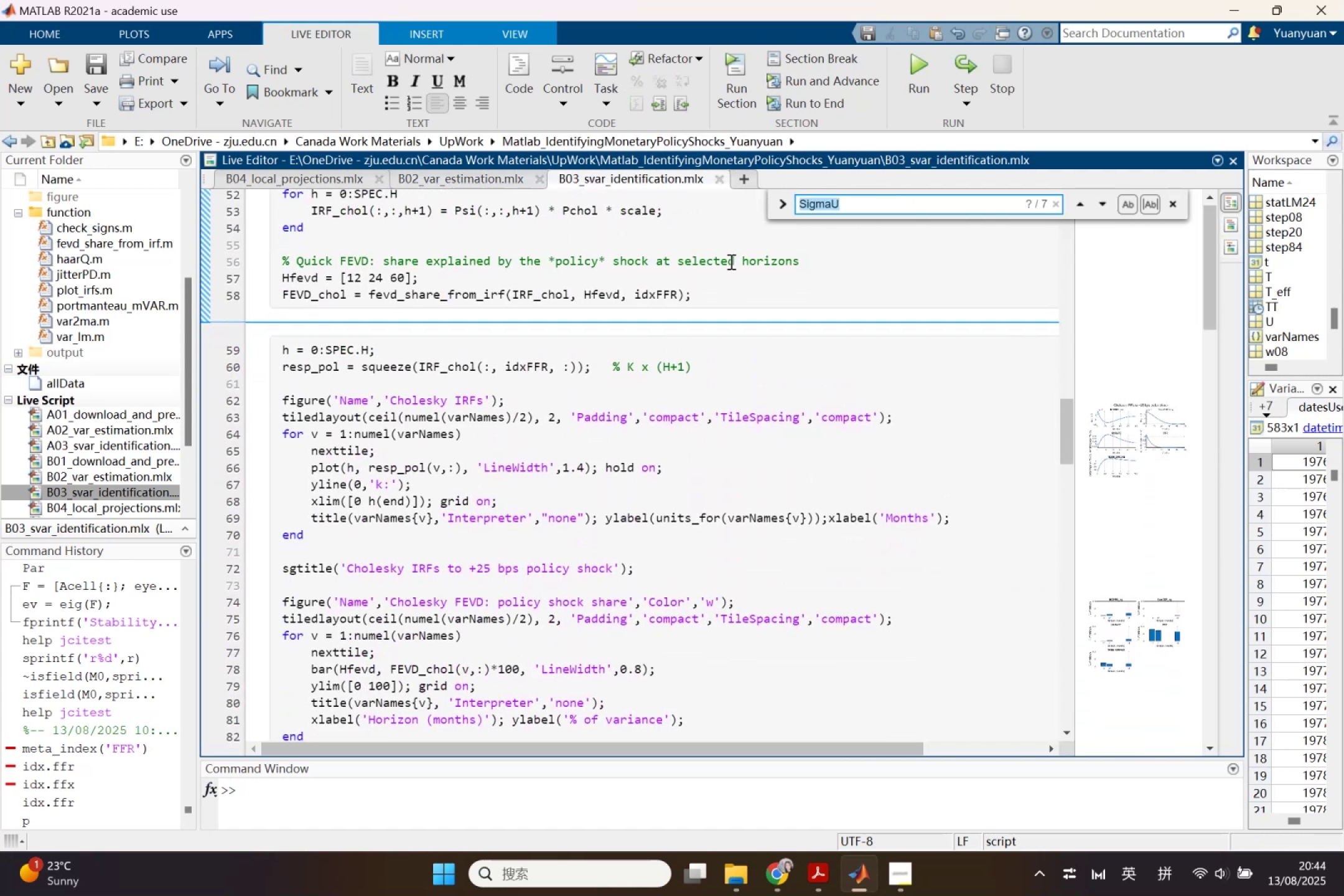 
scroll: coordinate [469, 421], scroll_direction: up, amount: 2.0
 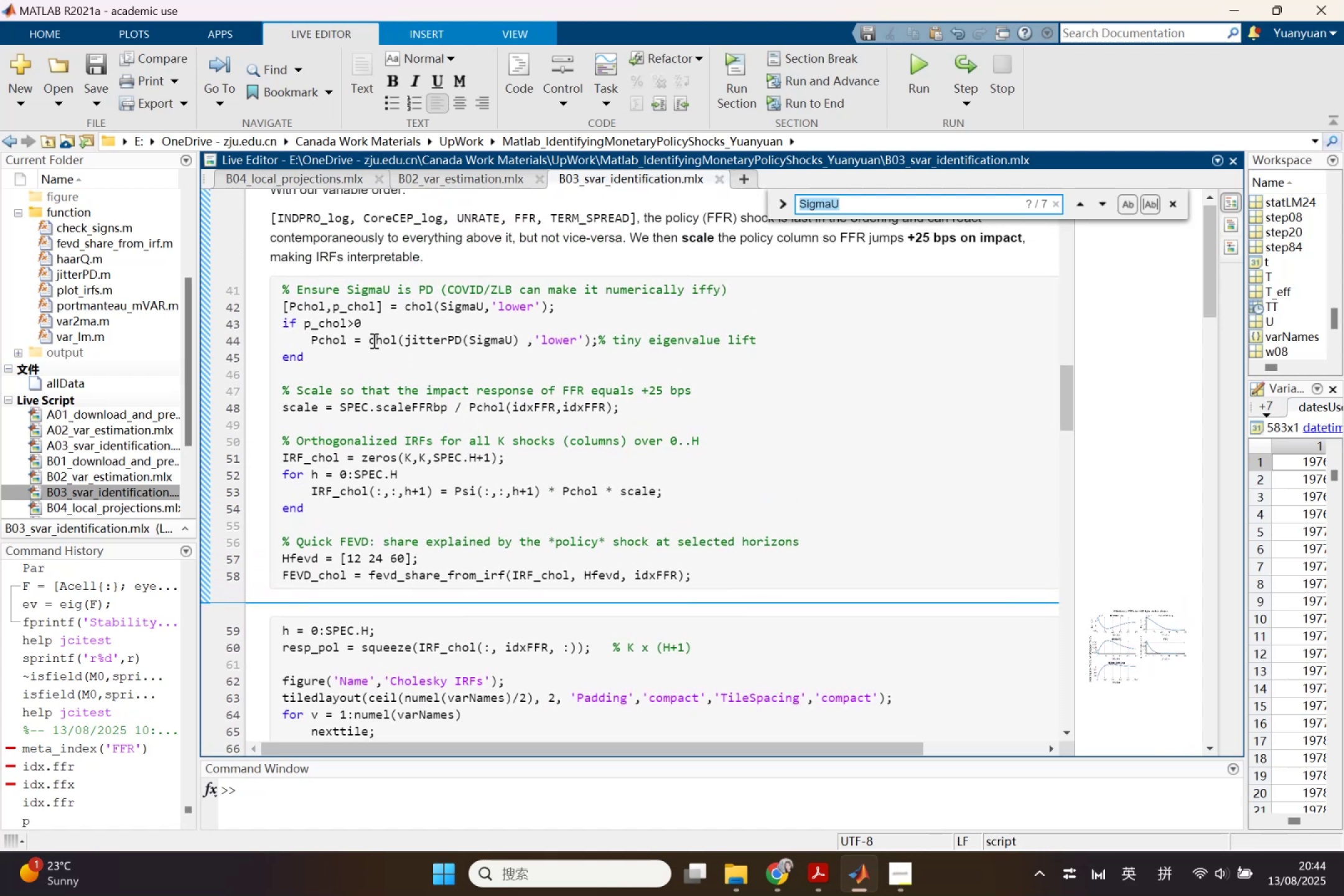 
left_click([373, 340])
 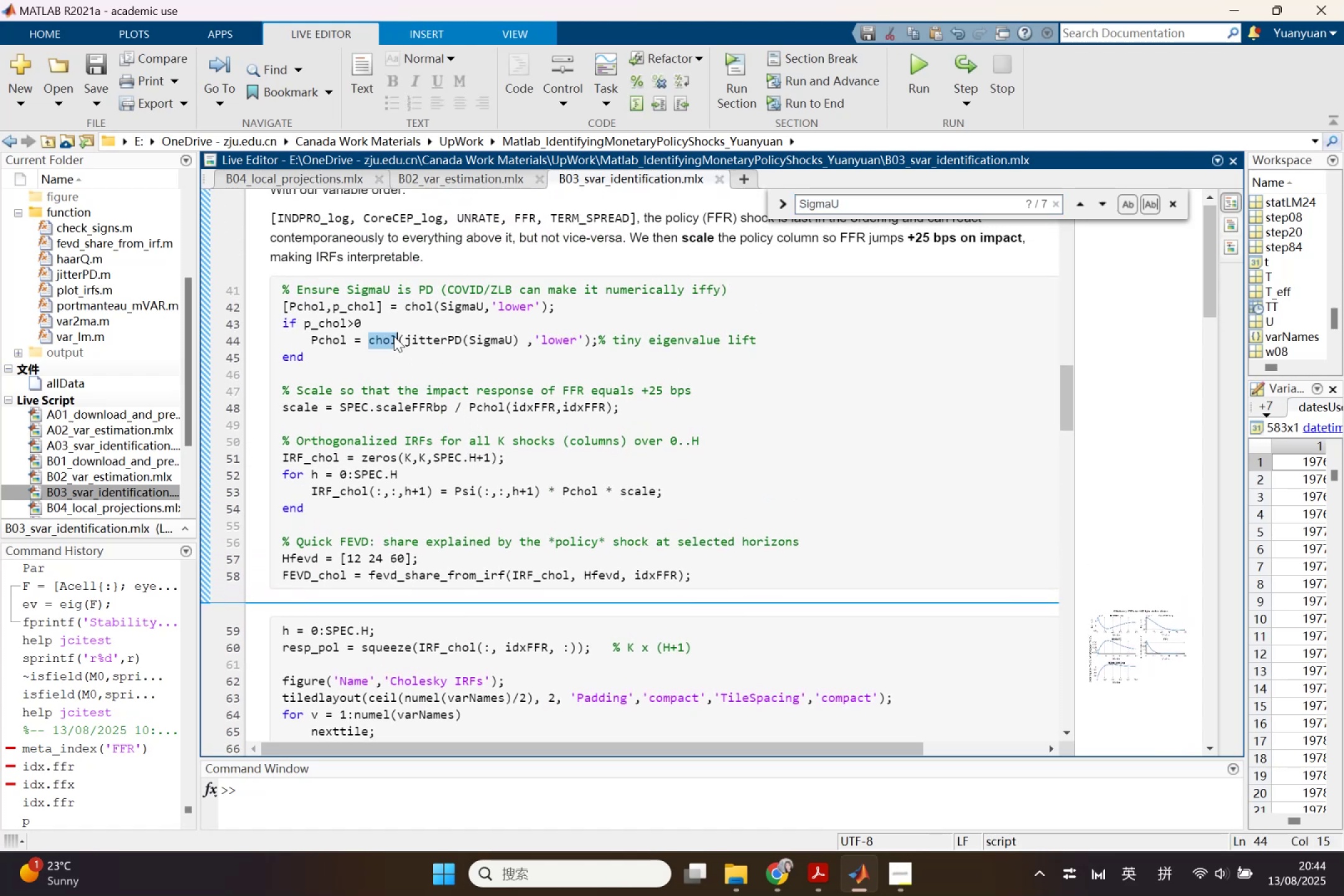 
key(Control+C)
 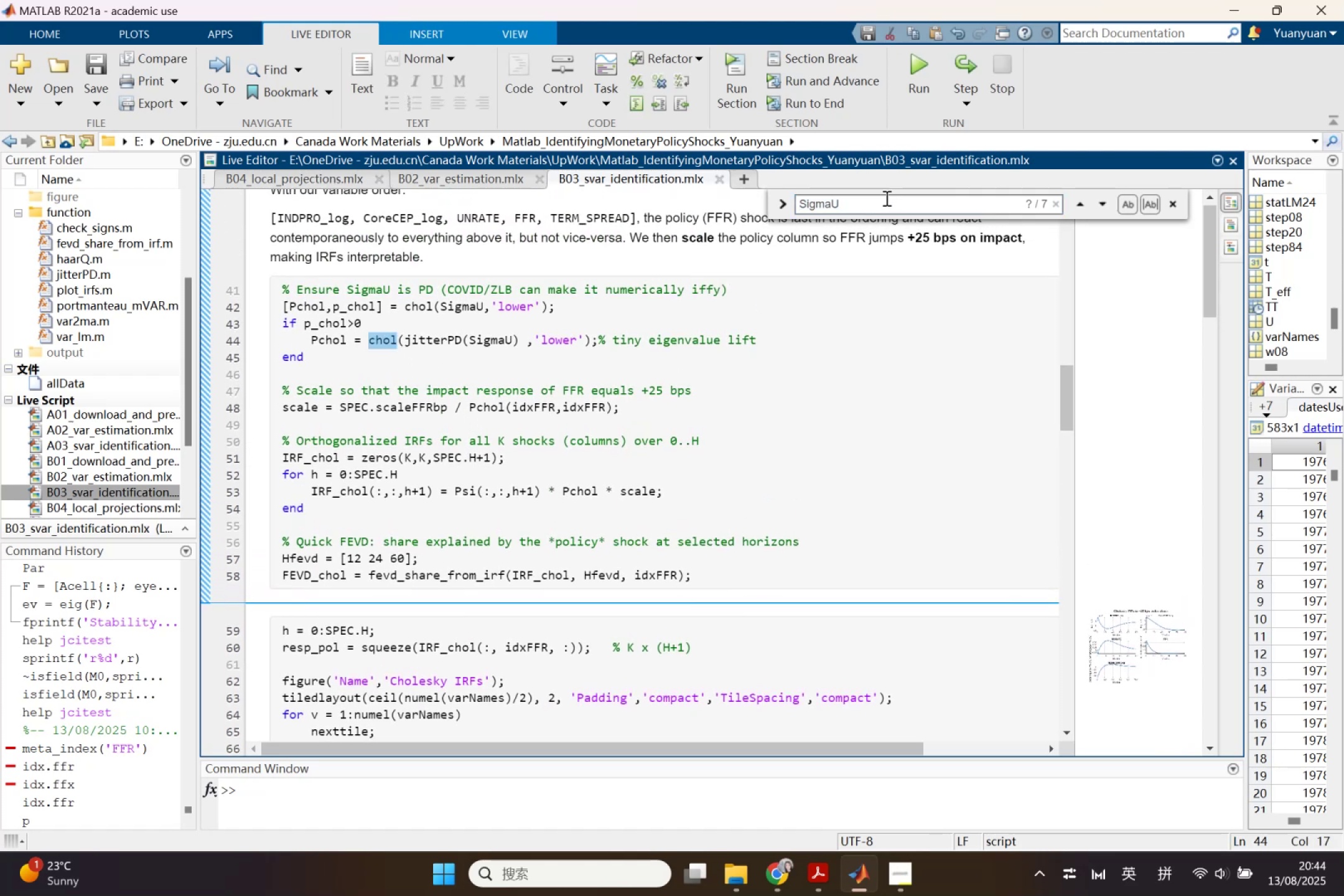 
double_click([885, 207])
 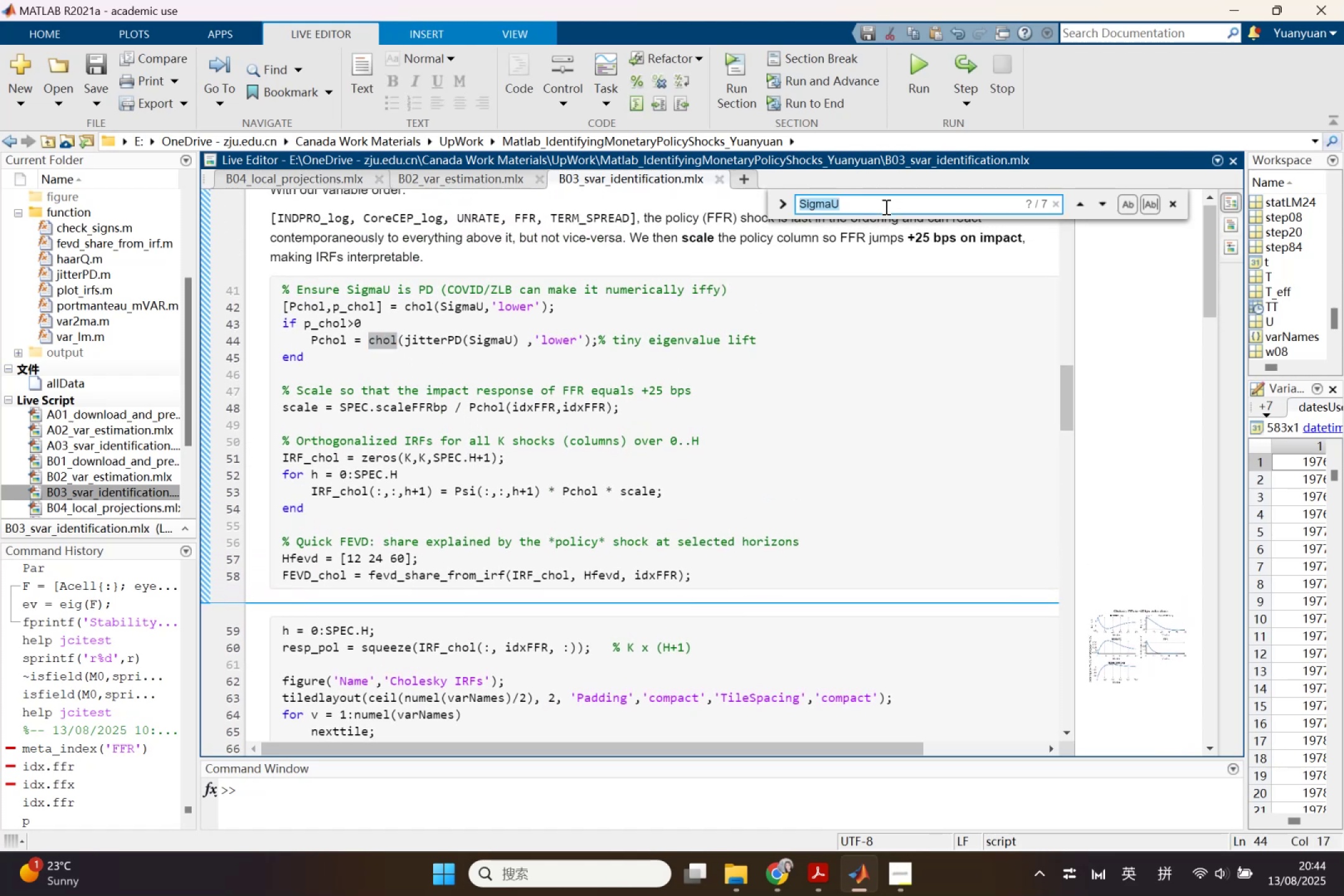 
key(Control+V)
 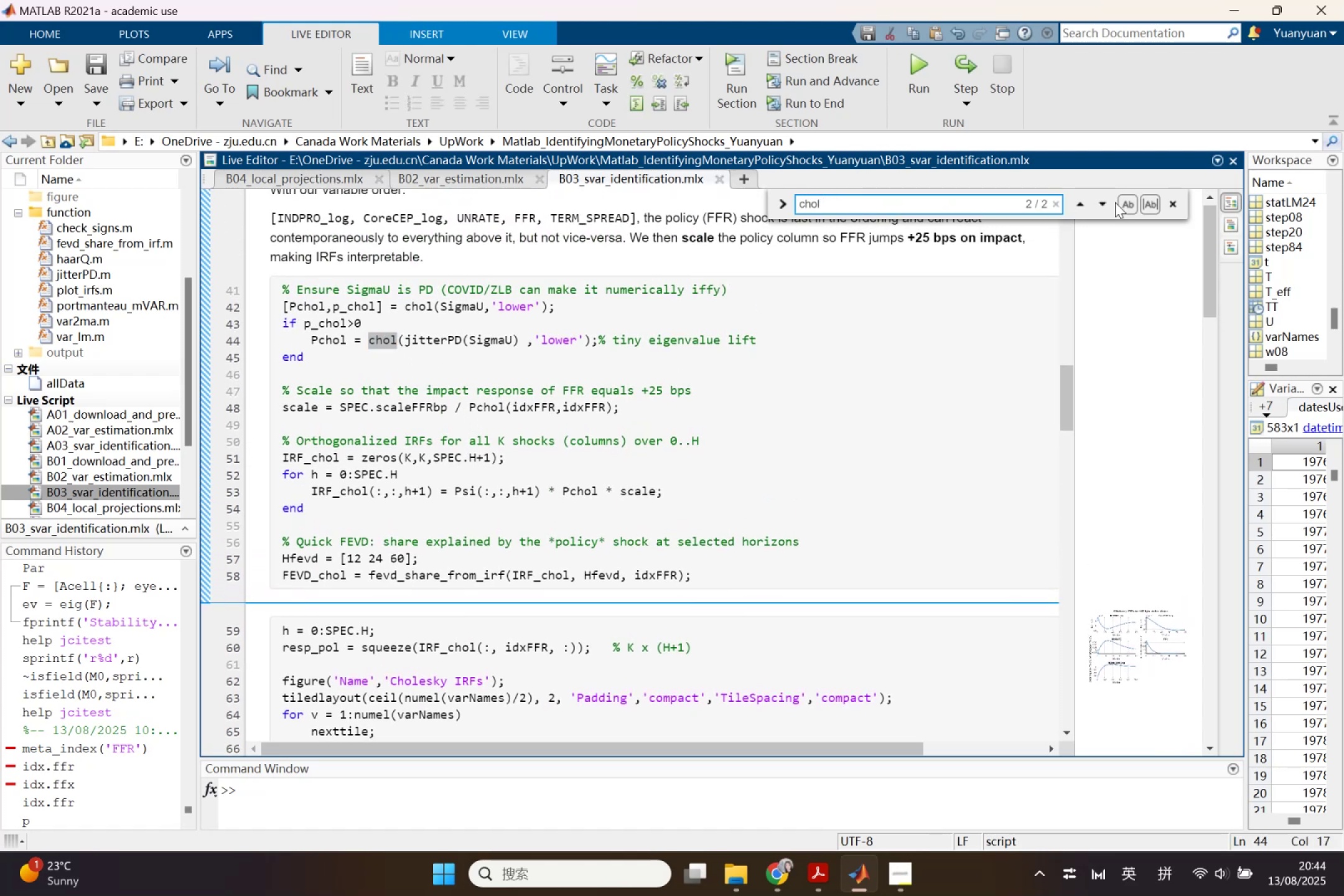 
left_click([1099, 201])
 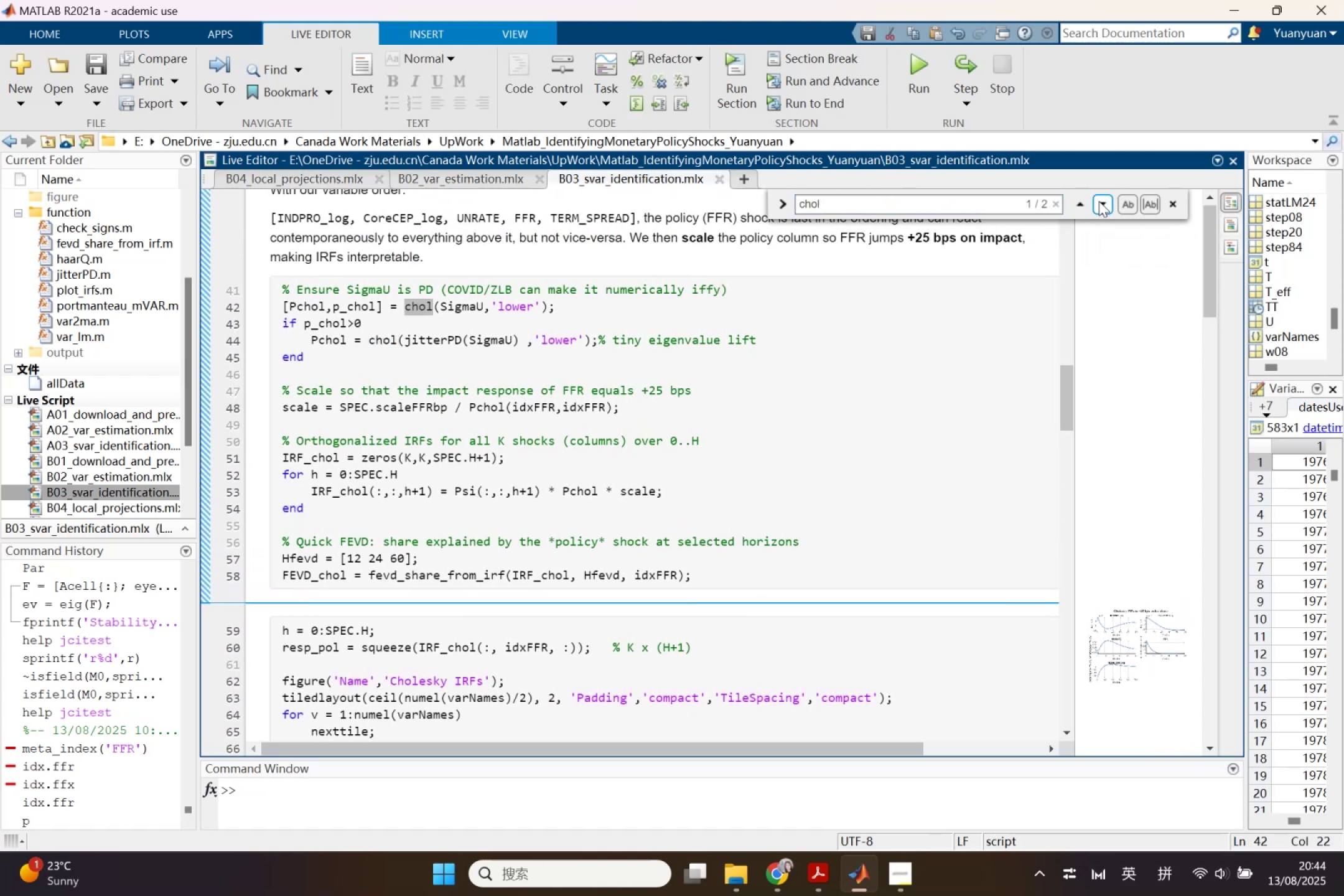 
left_click([1099, 201])
 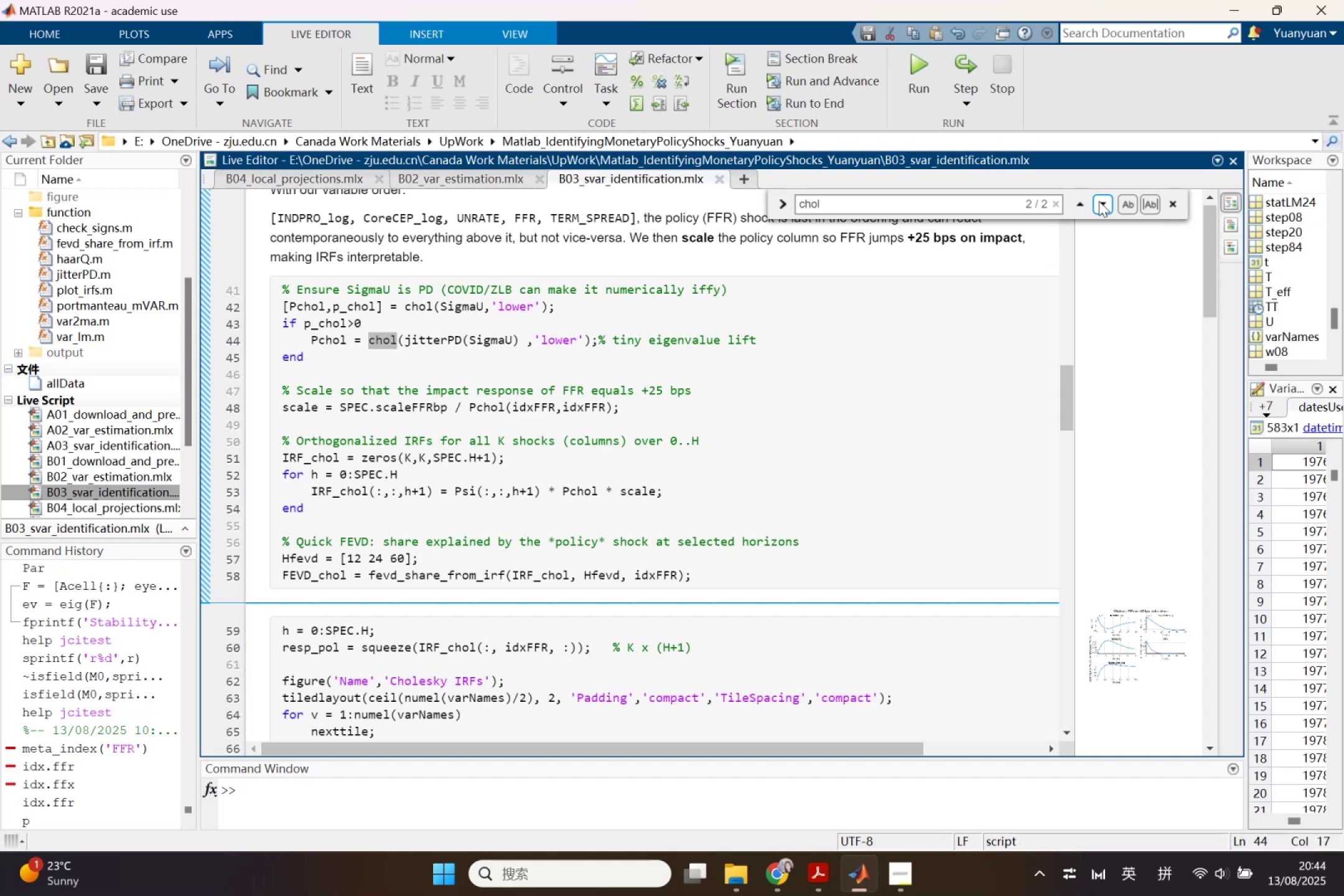 
left_click([1099, 201])
 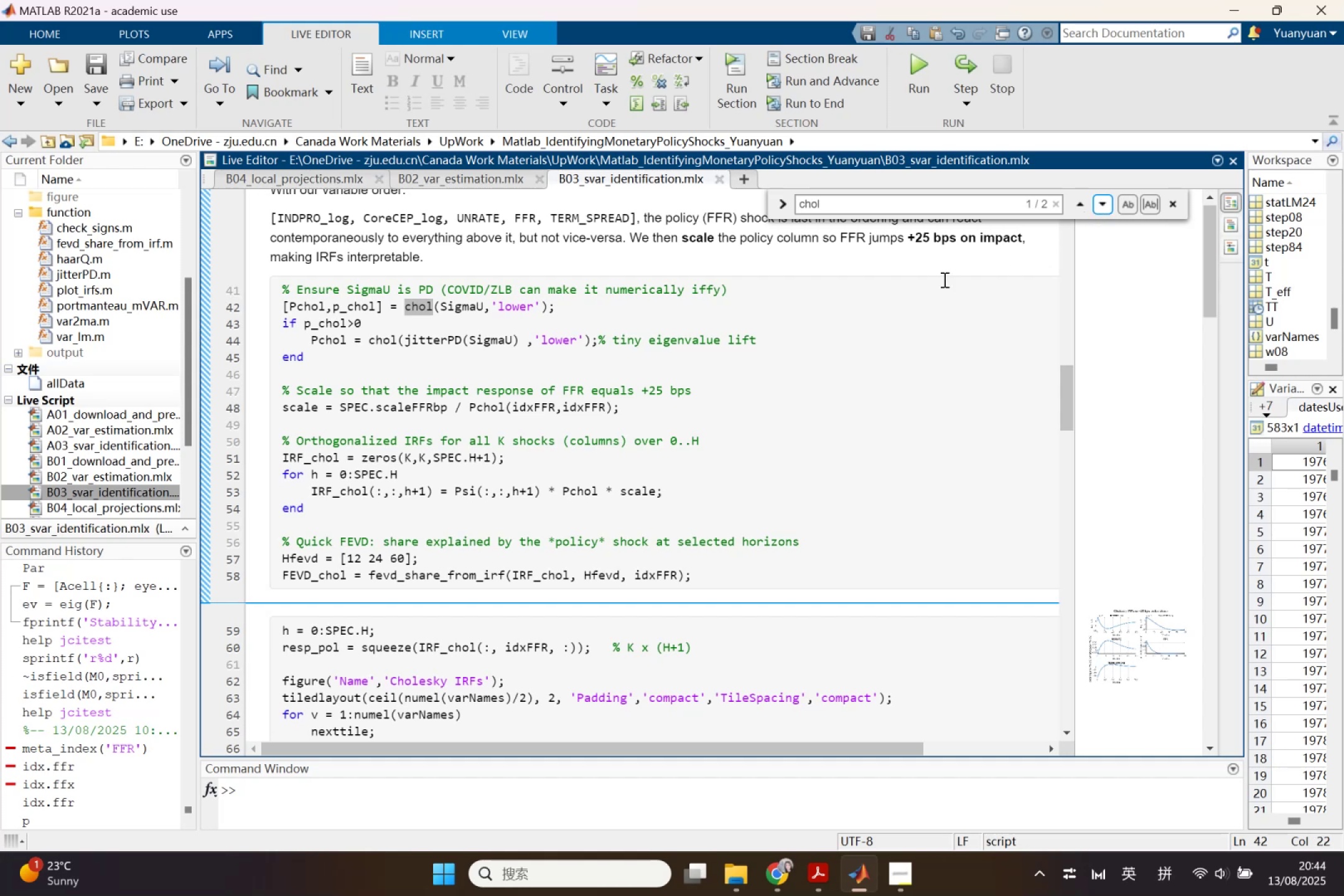 
left_click([863, 318])
 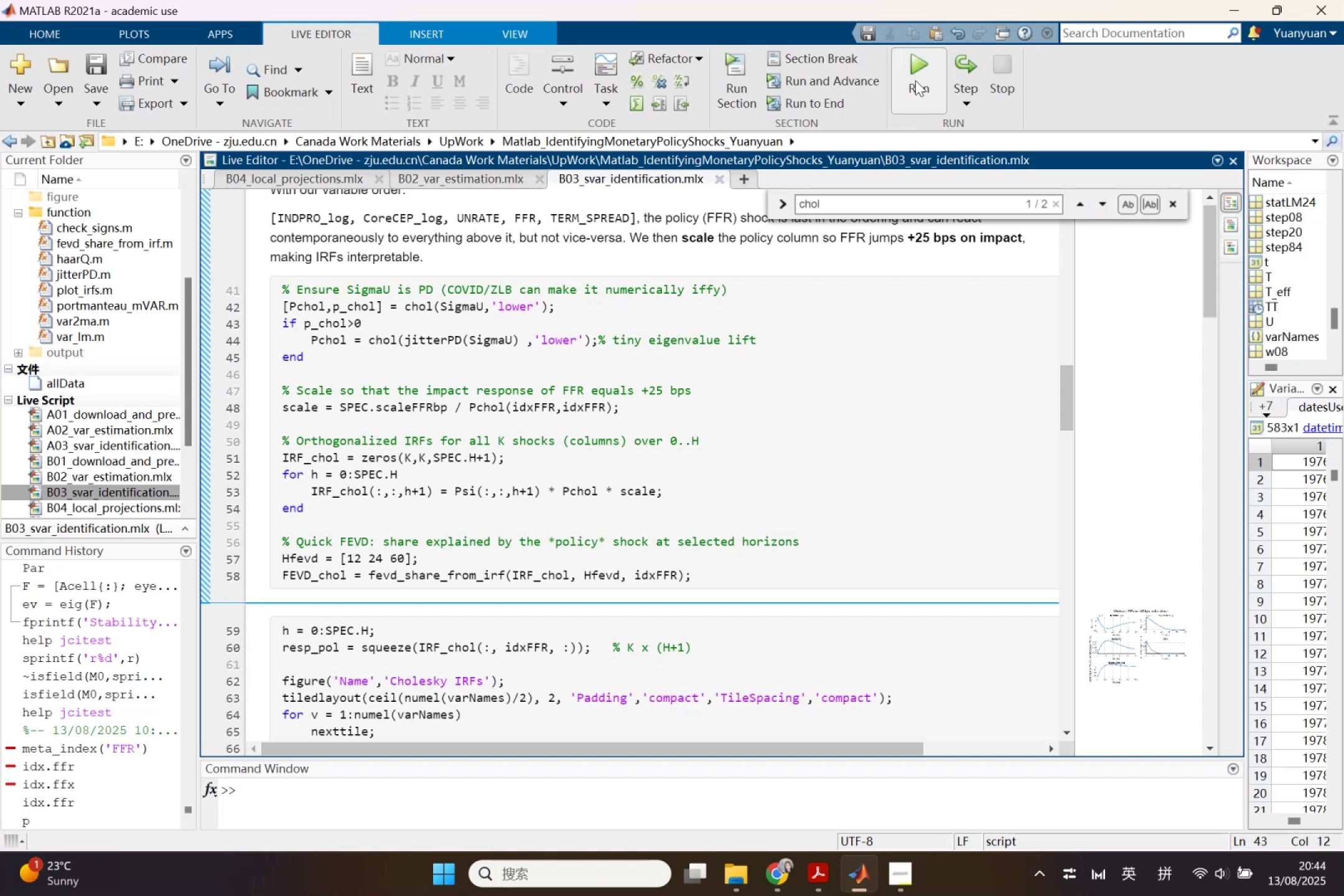 
left_click([684, 314])
 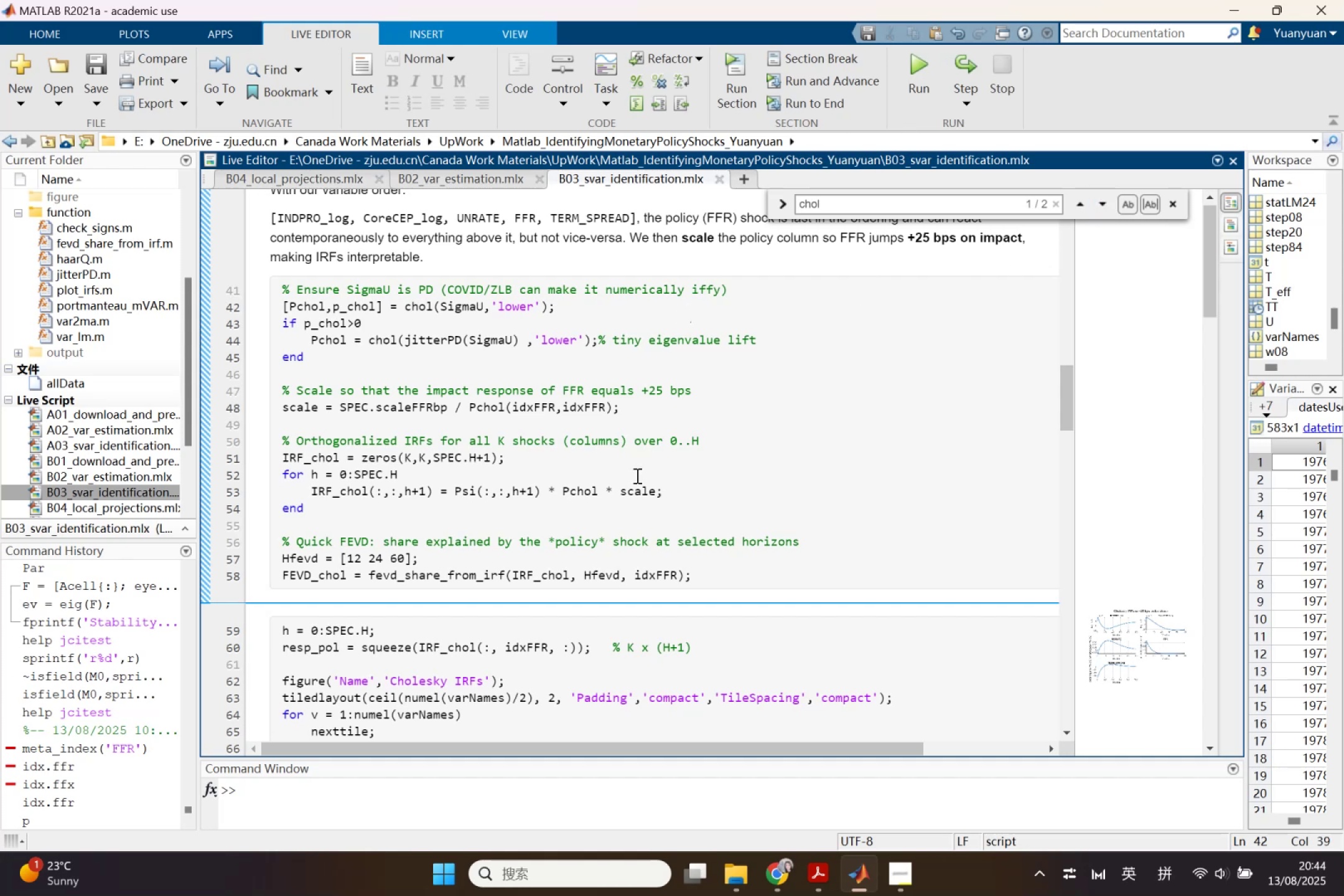 
scroll: coordinate [660, 508], scroll_direction: down, amount: 16.0
 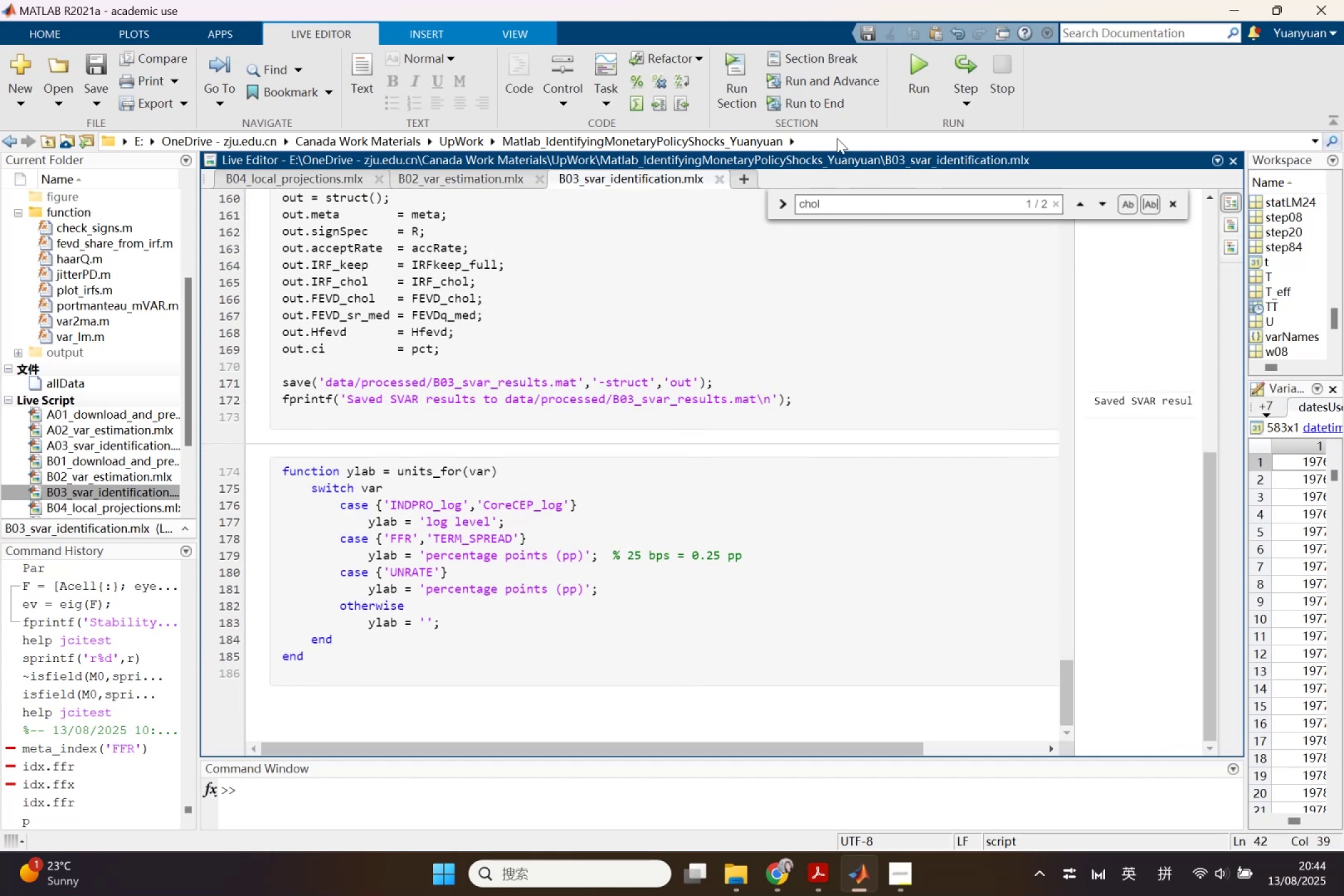 
left_click([913, 67])
 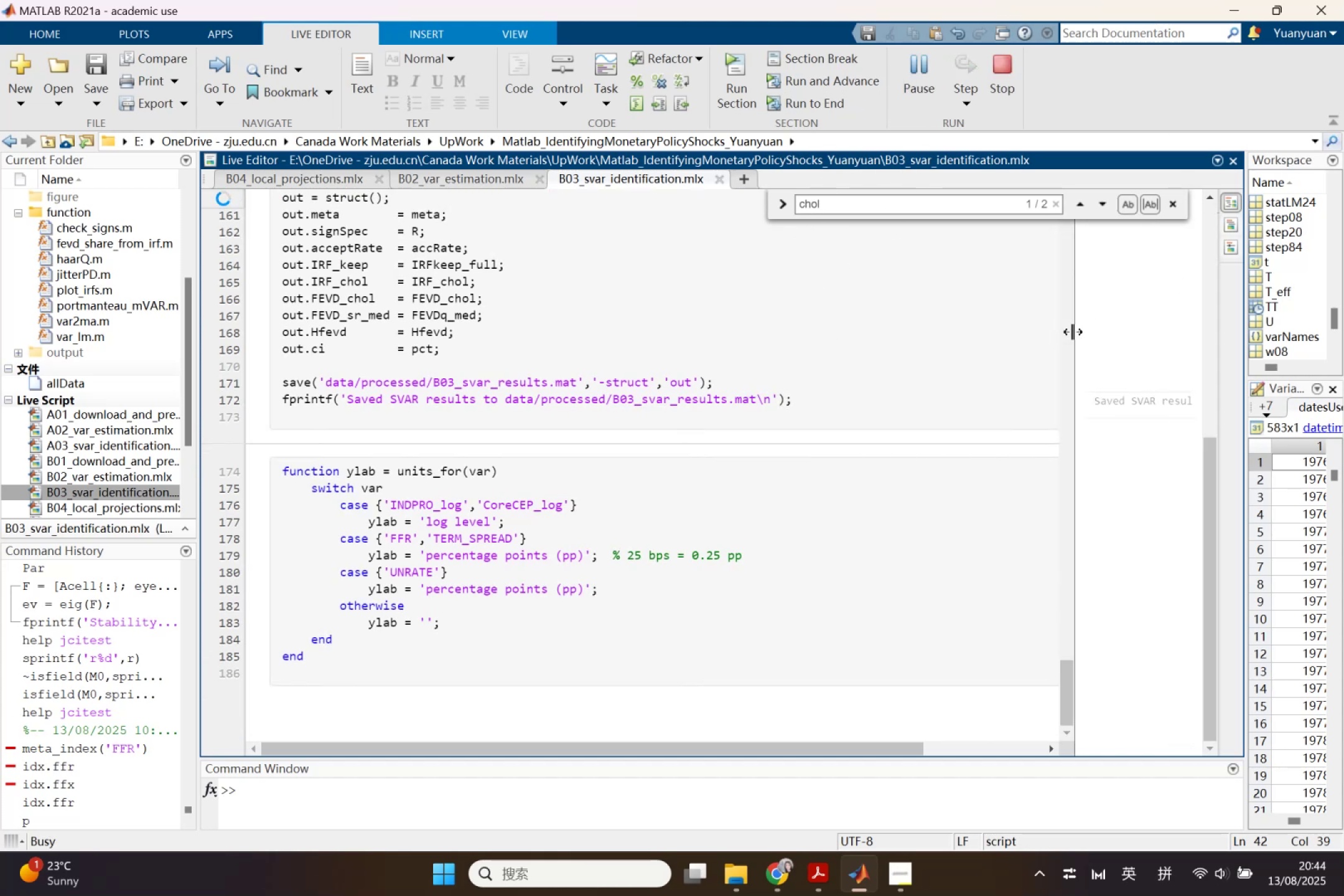 
wait(6.7)
 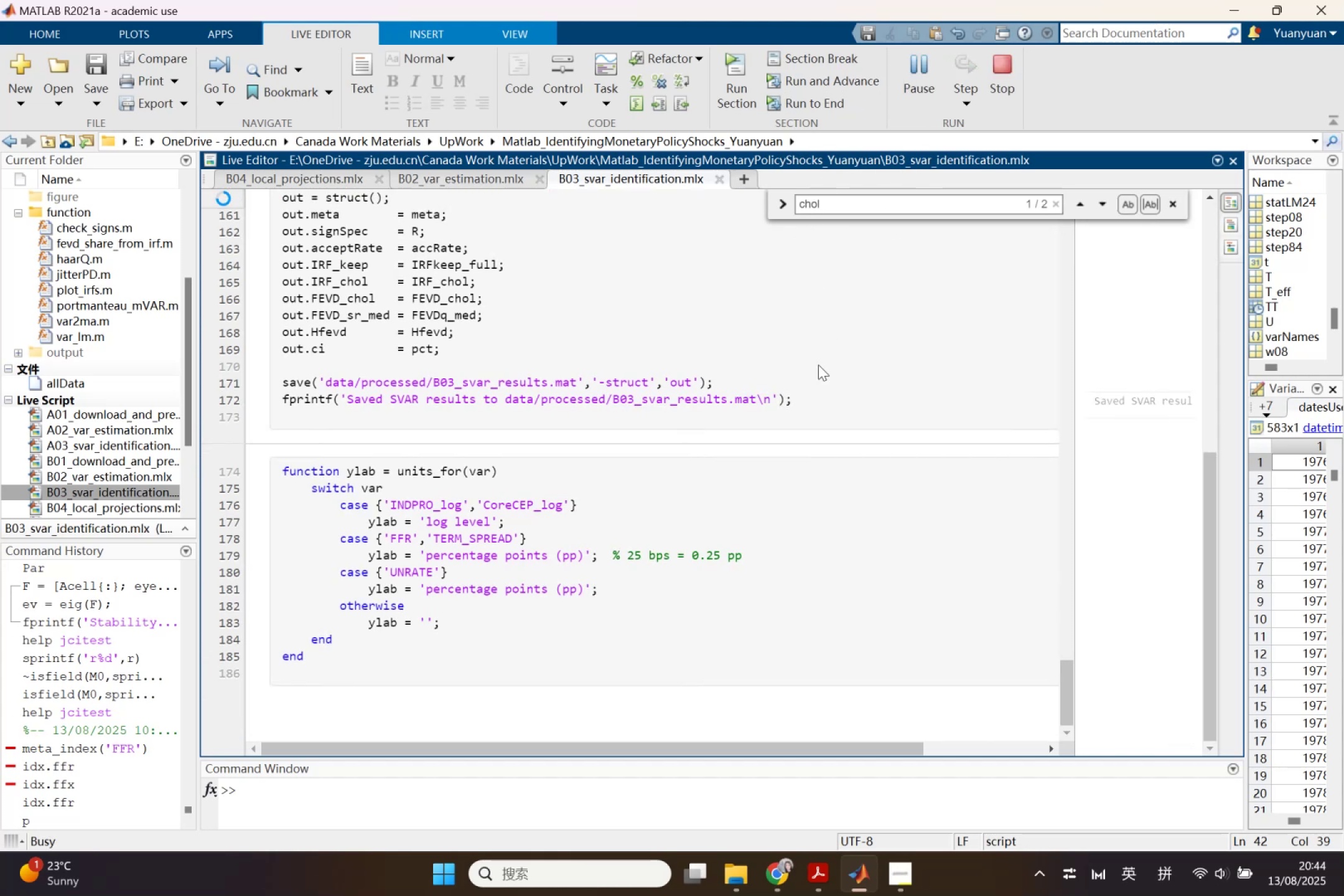 
scroll: coordinate [917, 452], scroll_direction: up, amount: 12.0
 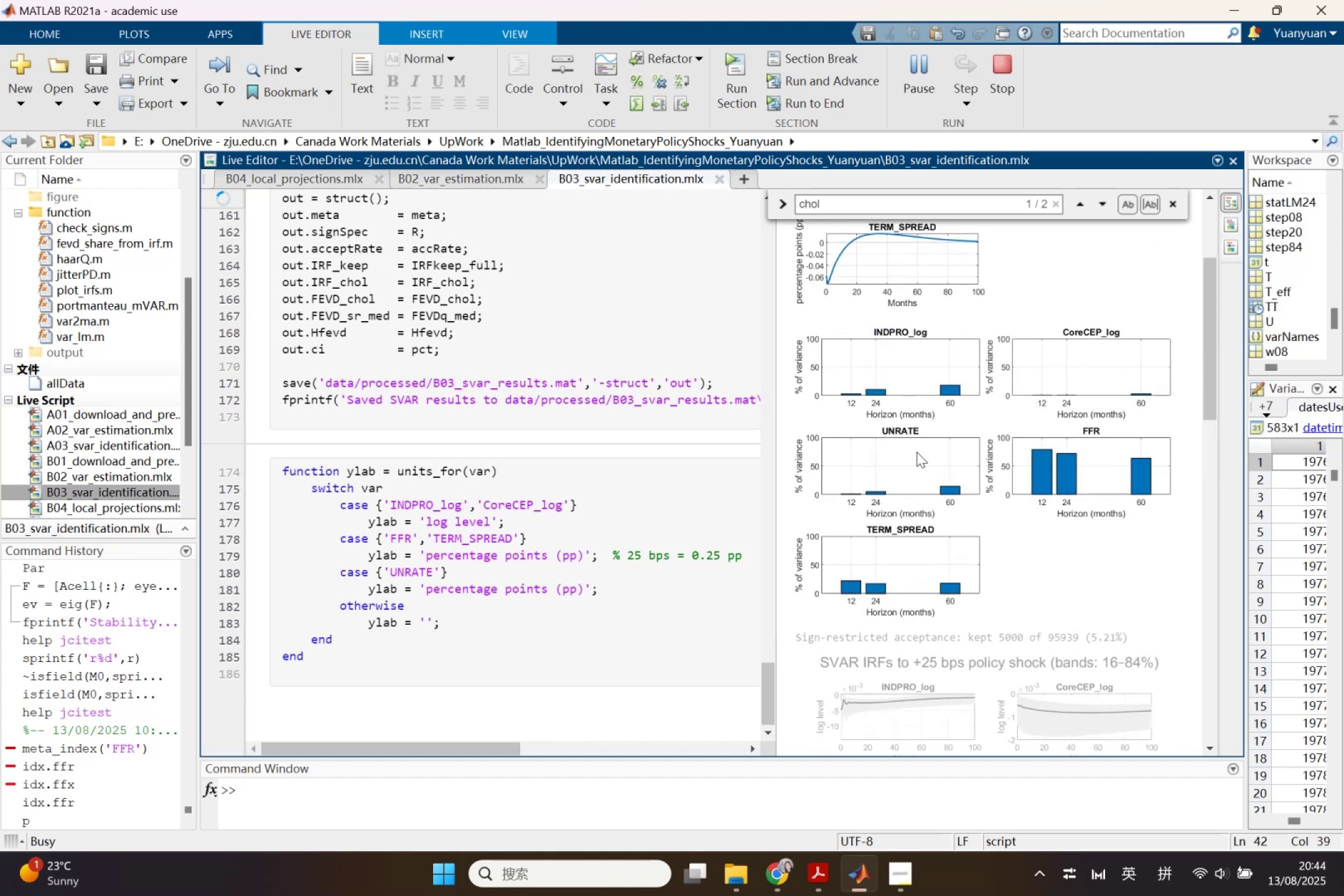 
scroll: coordinate [917, 452], scroll_direction: down, amount: 3.0
 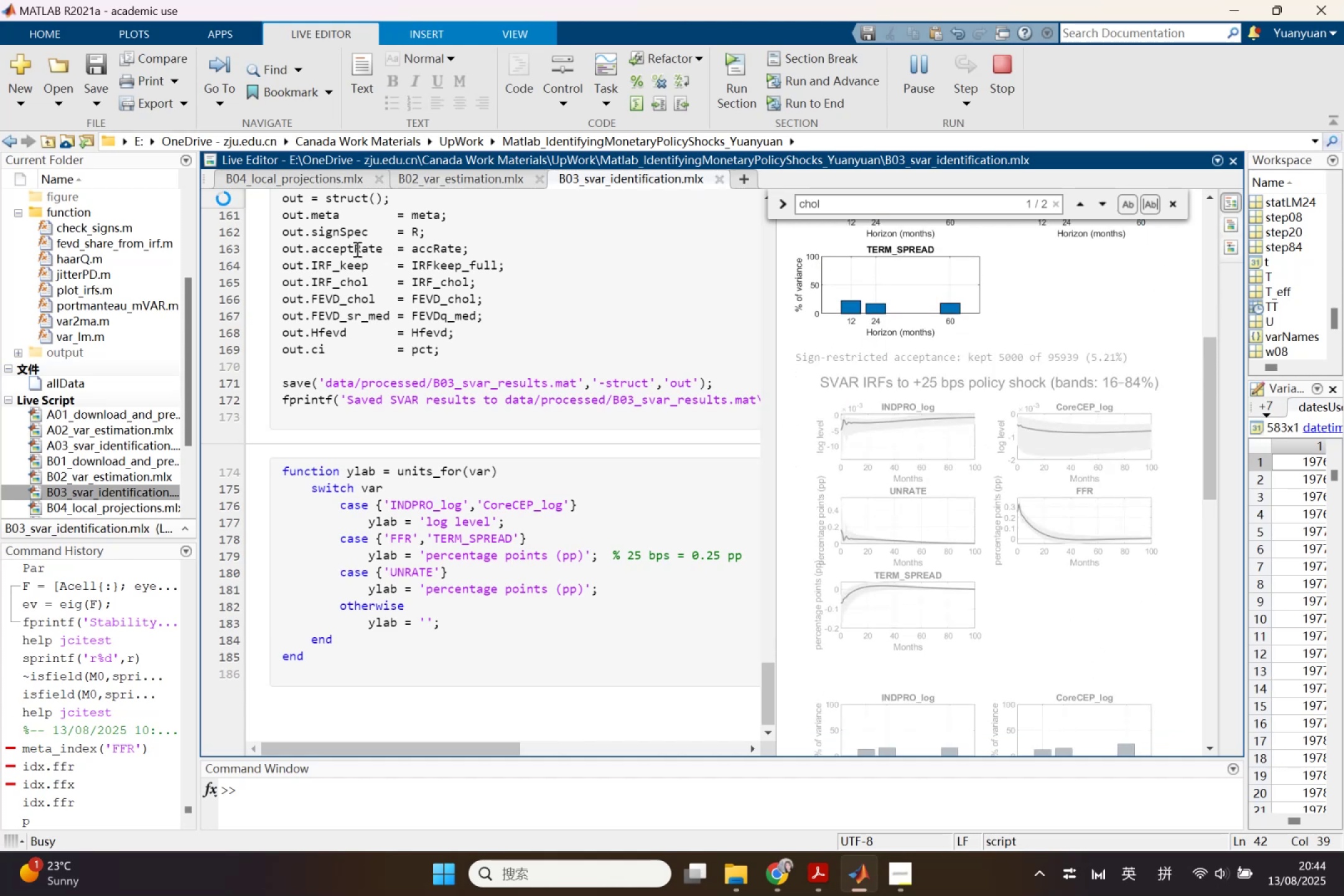 
left_click([285, 175])
 